 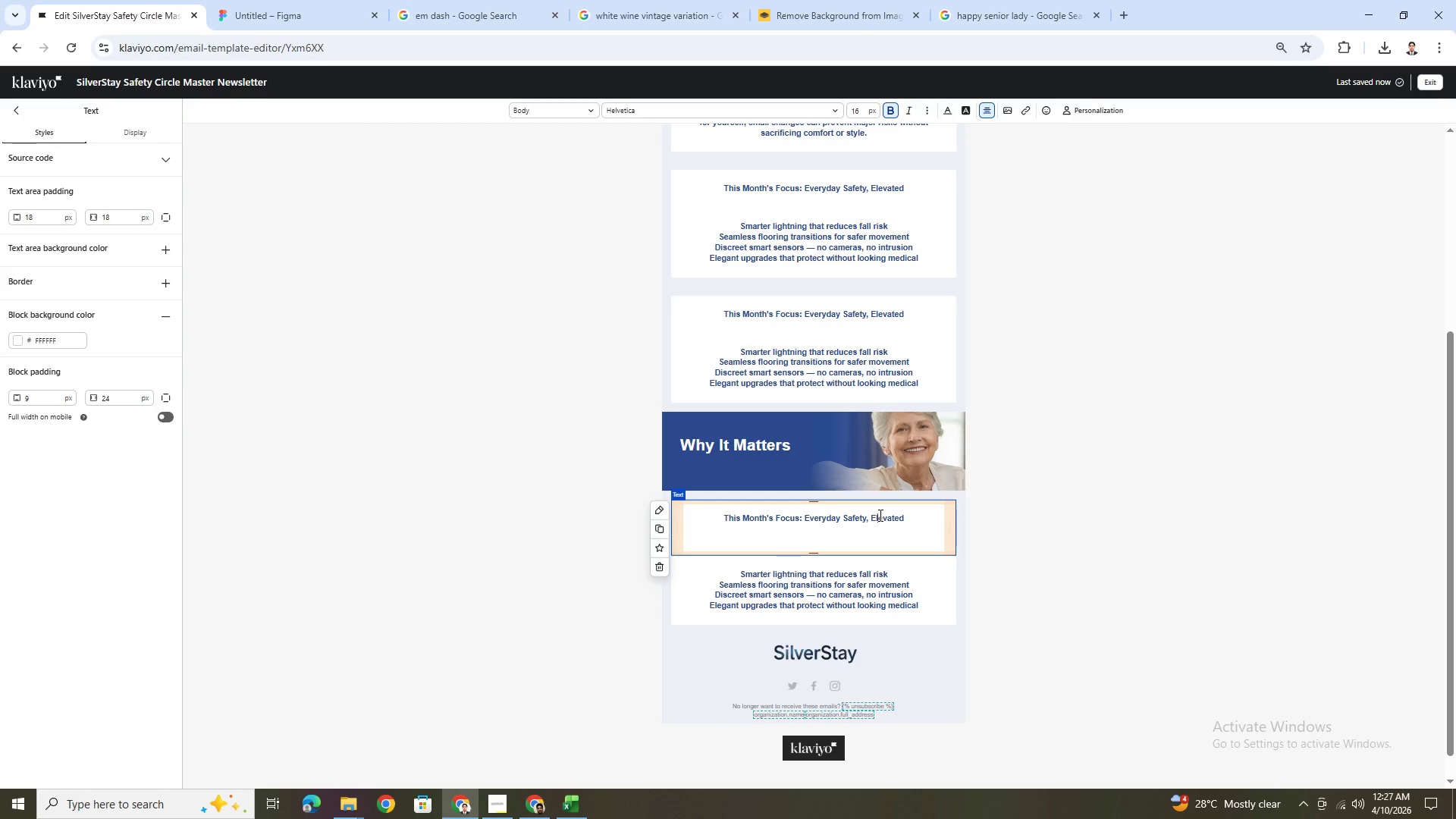 
double_click([881, 519])
 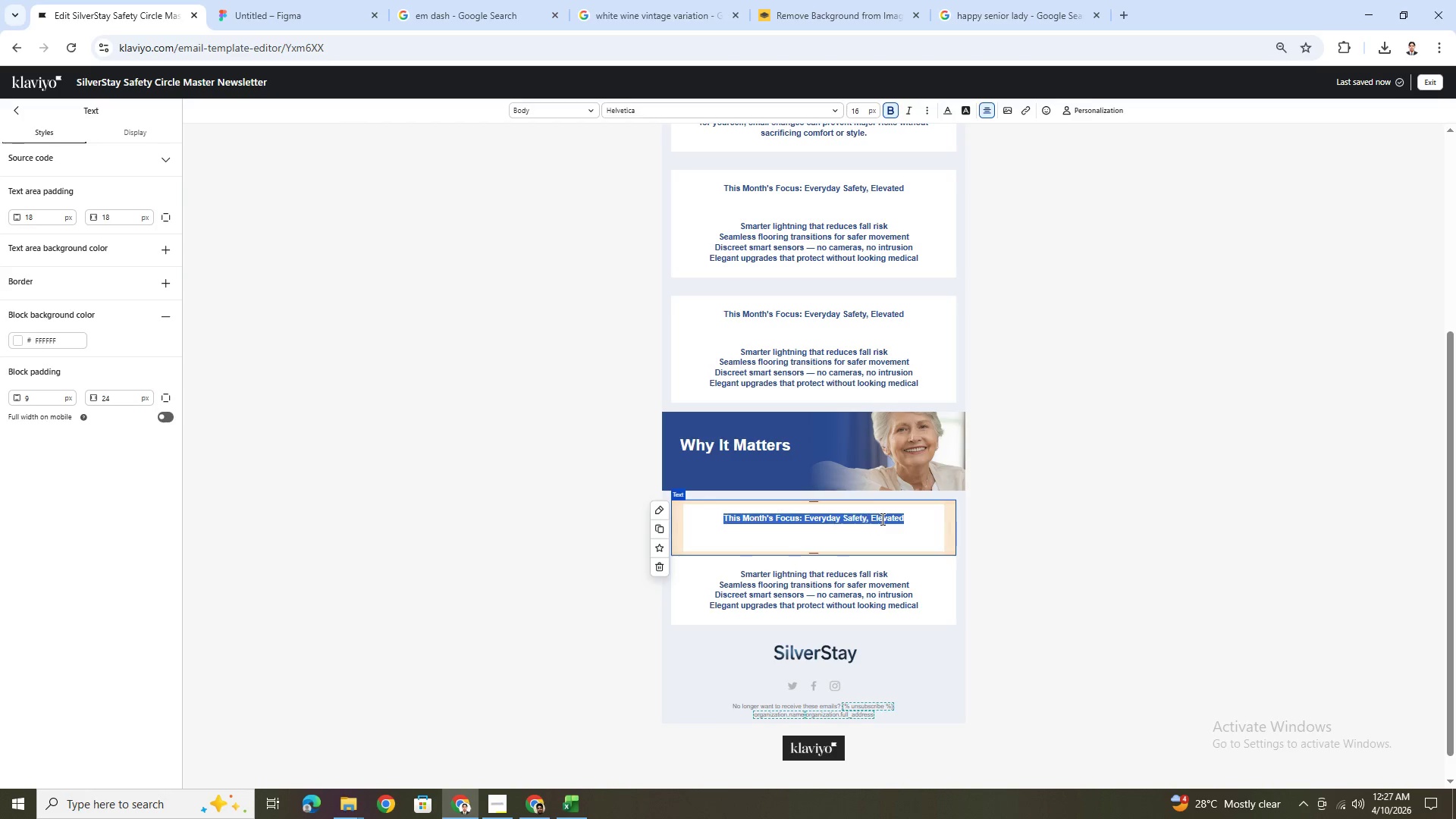 
triple_click([881, 519])
 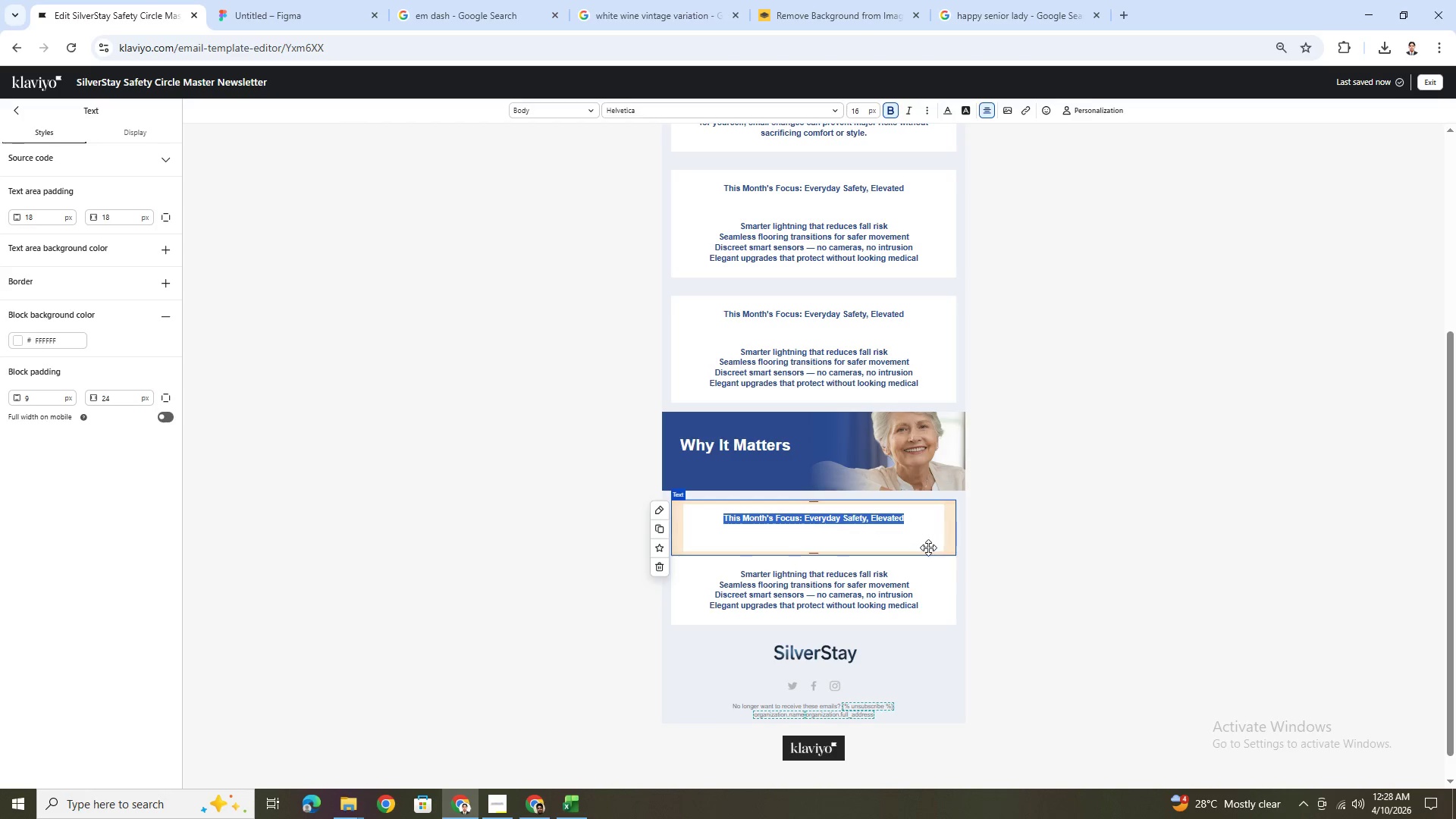 
wait(5.81)
 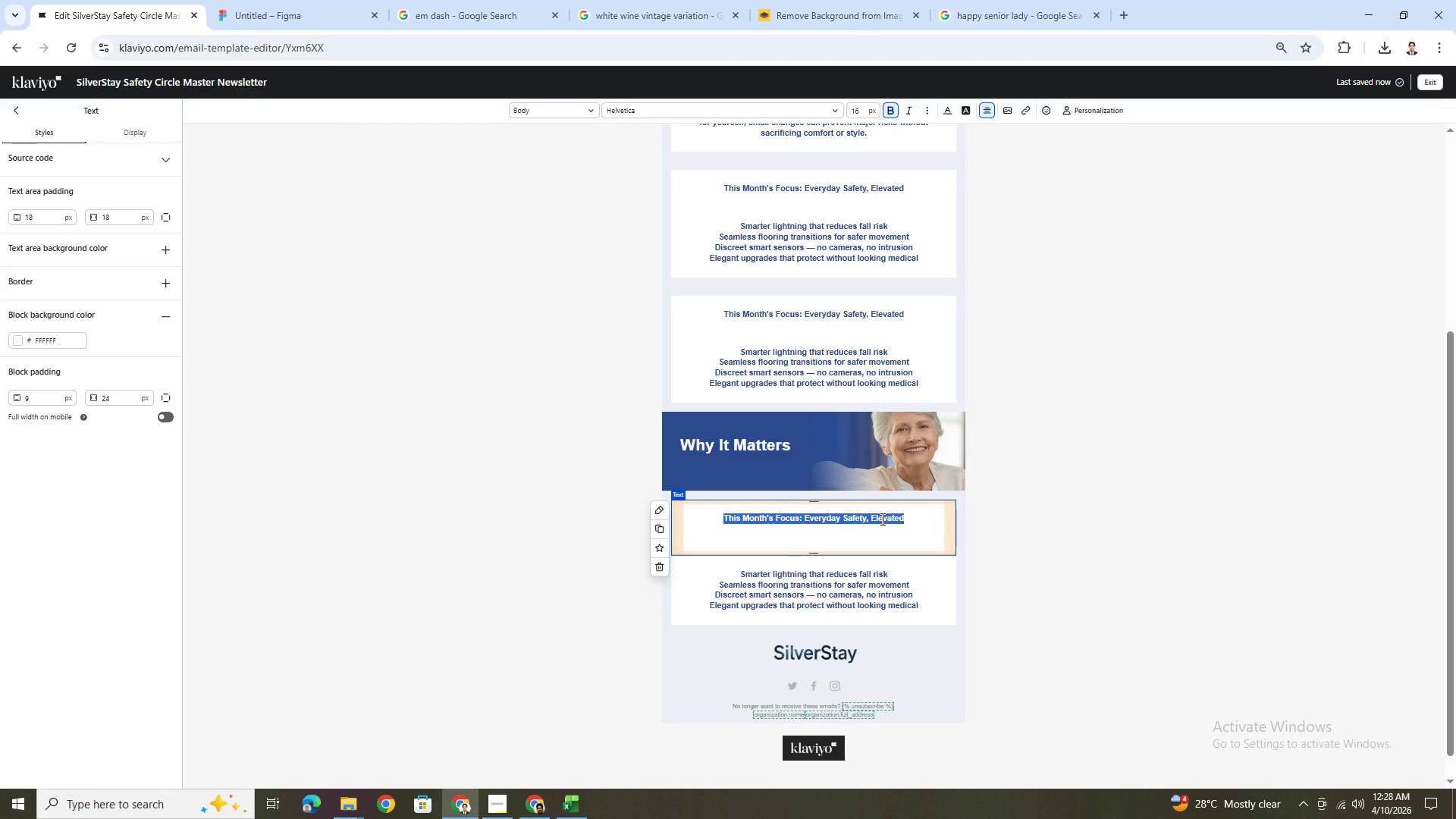 
left_click([1075, 538])
 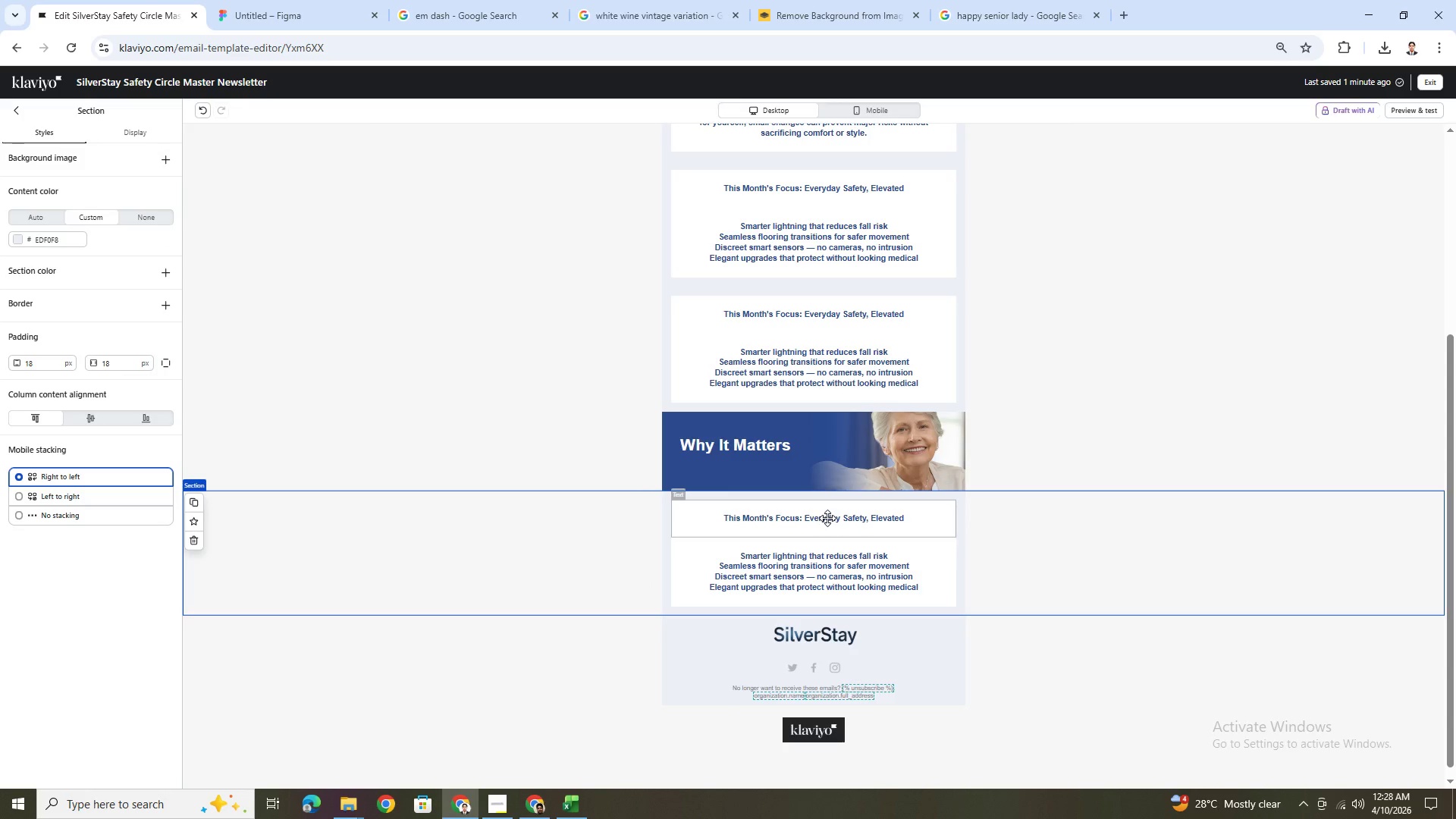 
left_click([825, 516])
 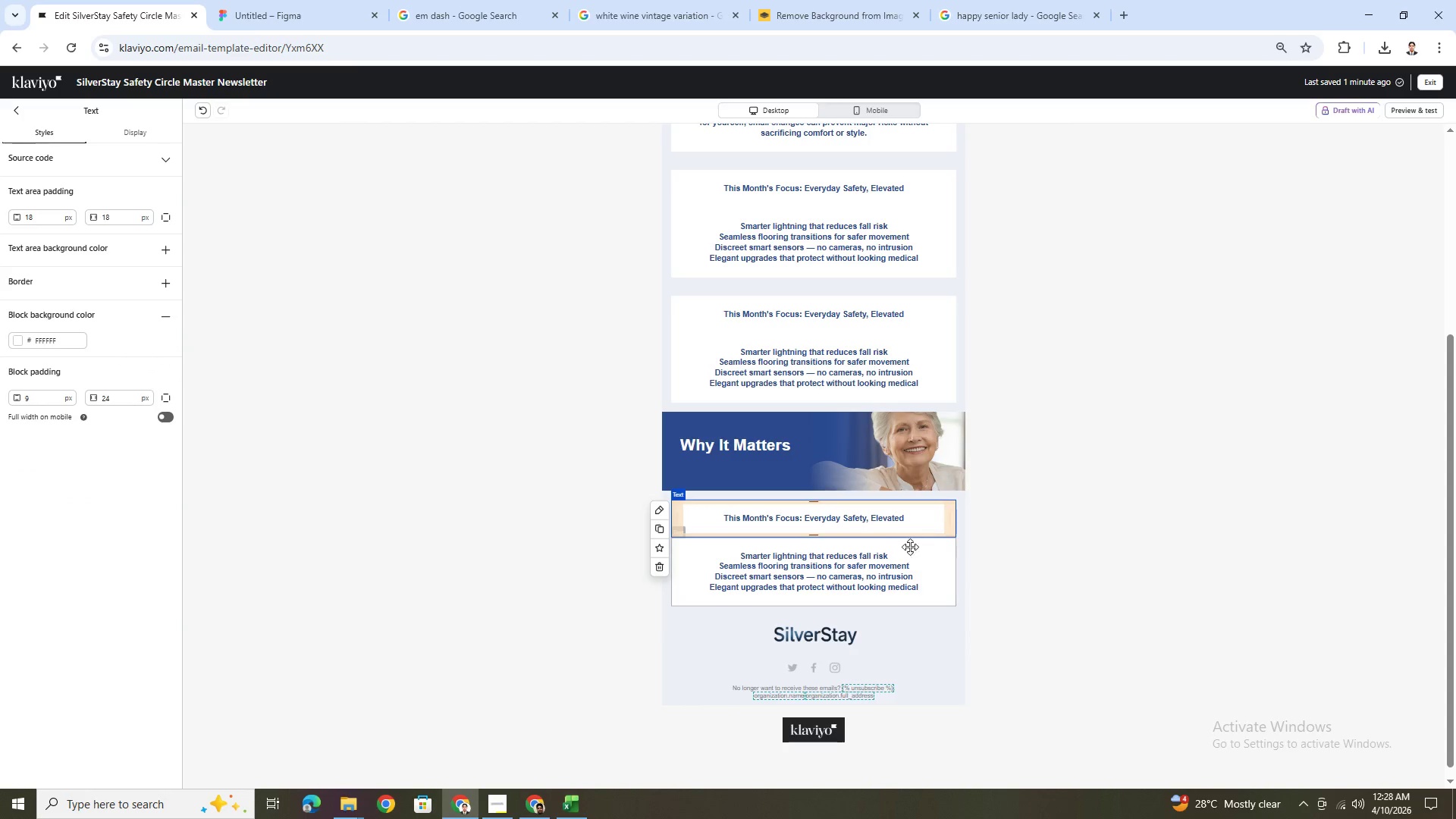 
left_click([876, 566])
 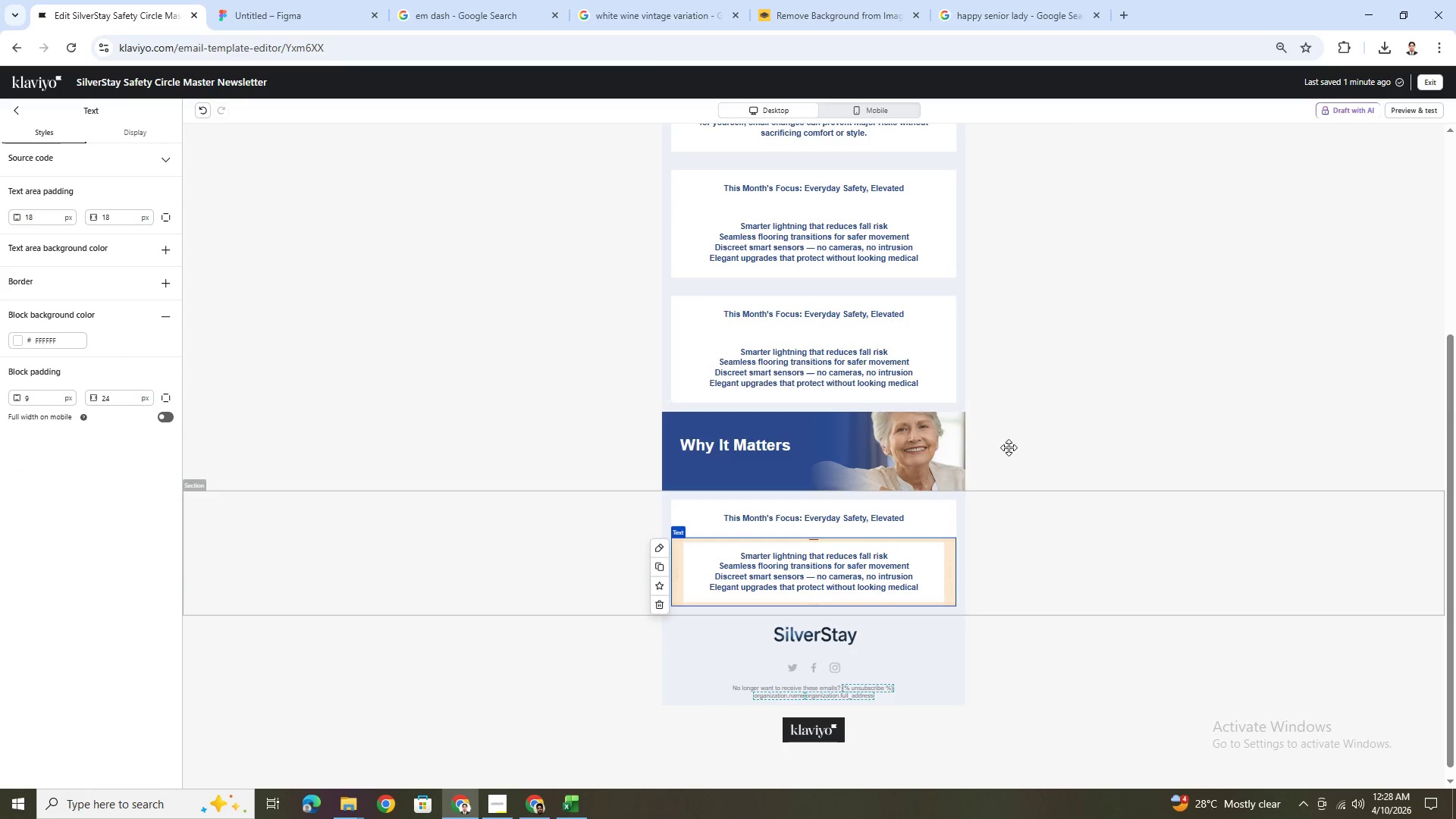 
left_click([885, 117])
 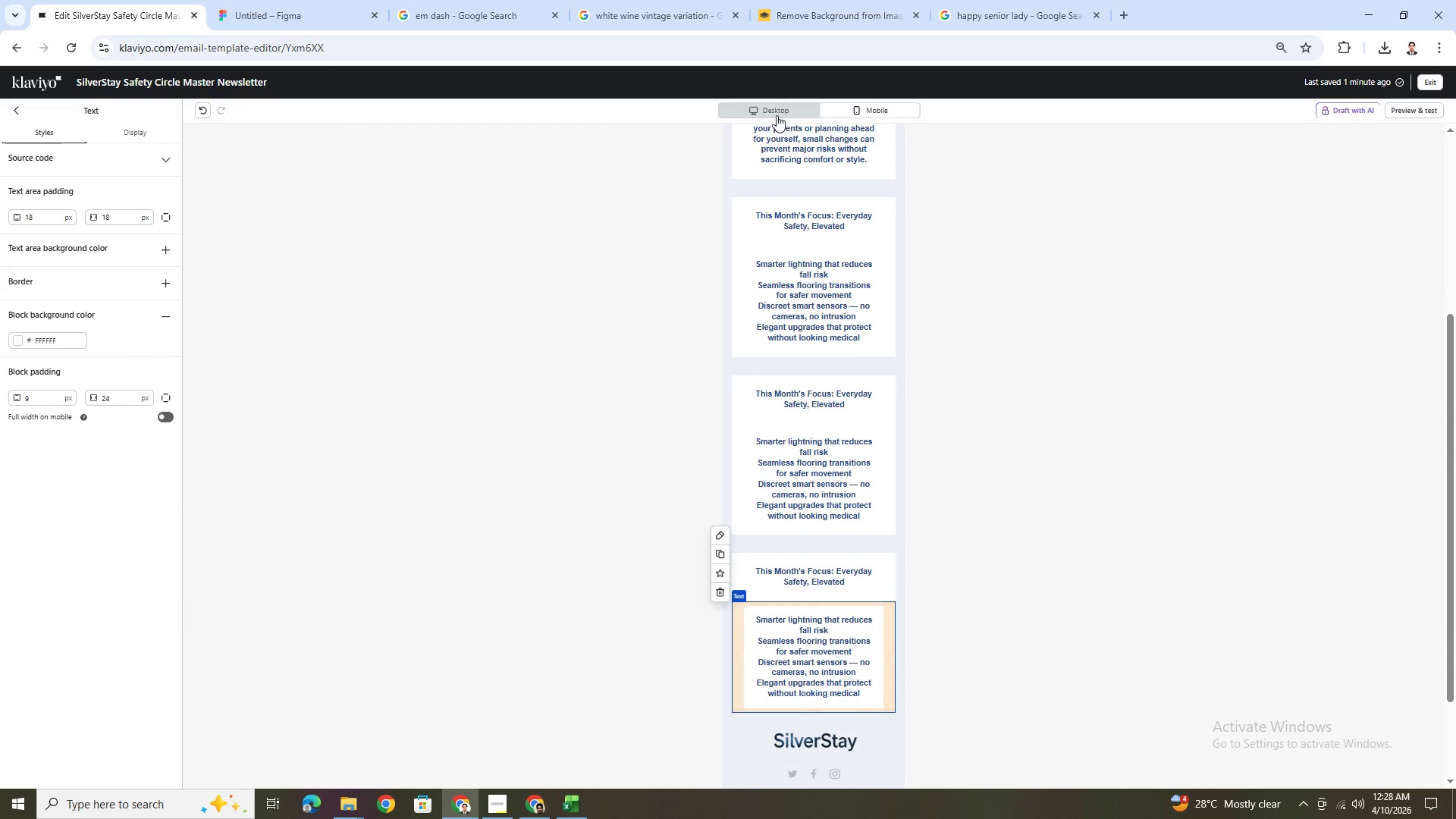 
left_click([758, 110])
 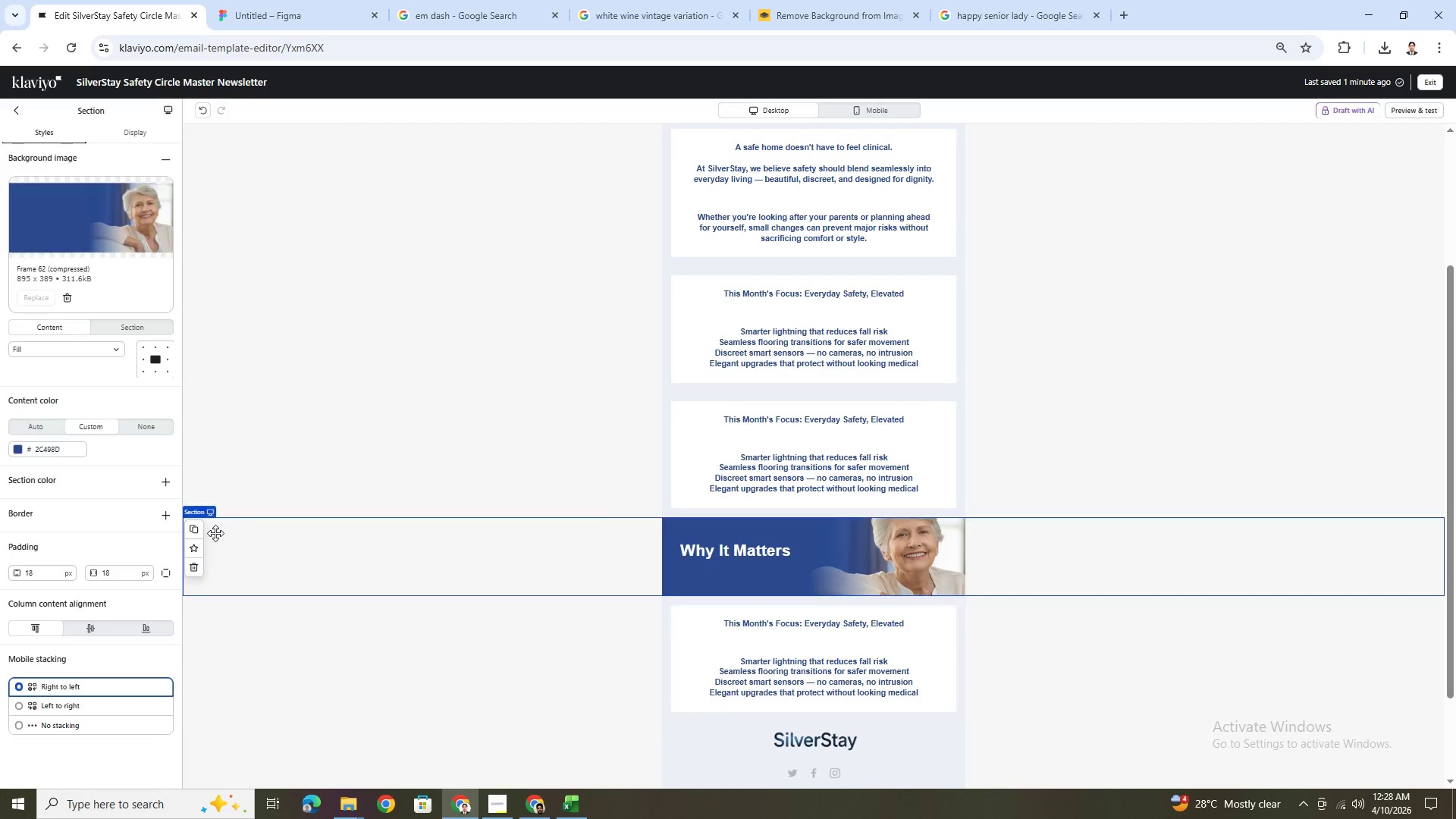 
mouse_move([197, 515])
 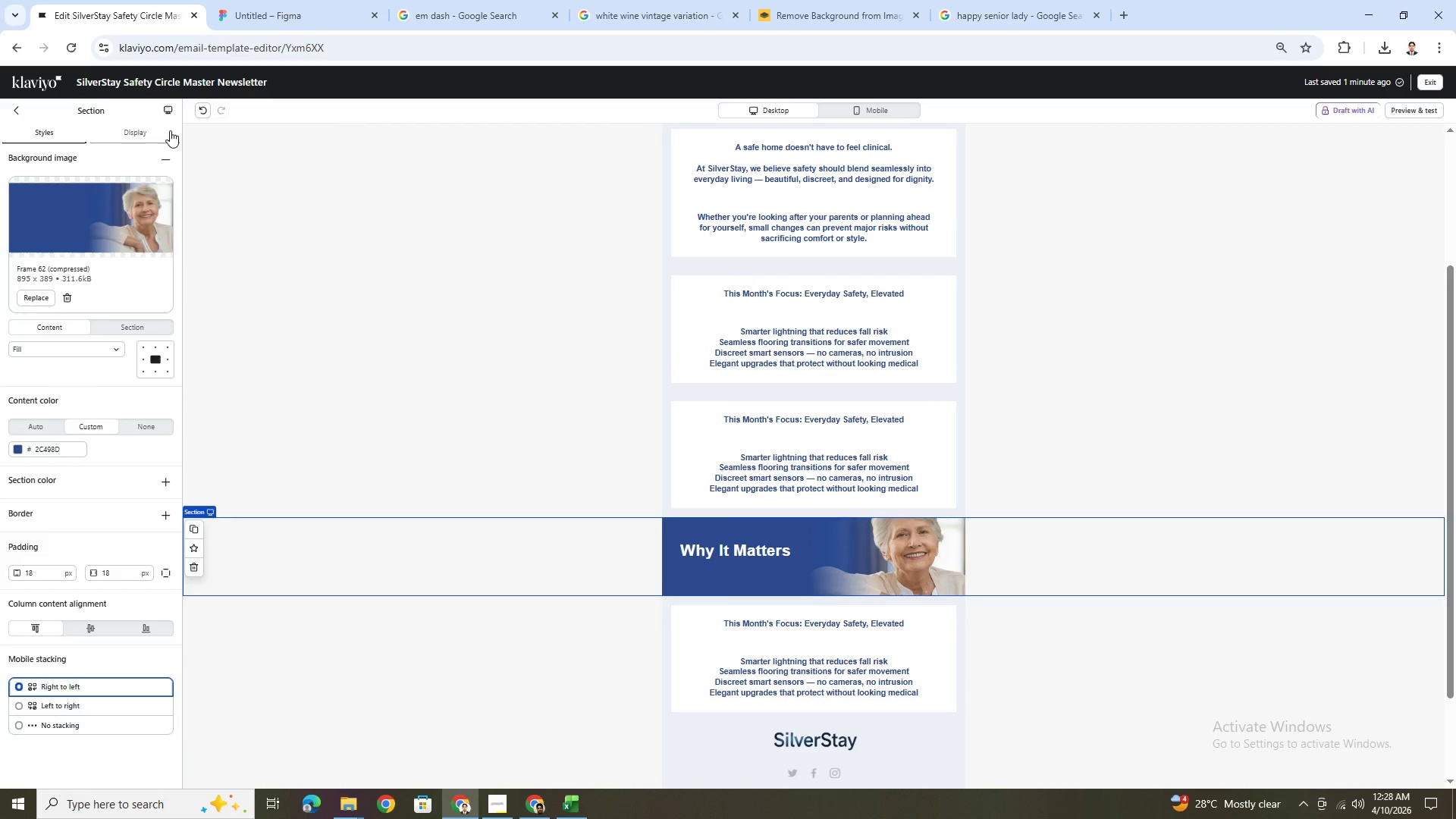 
left_click([158, 131])
 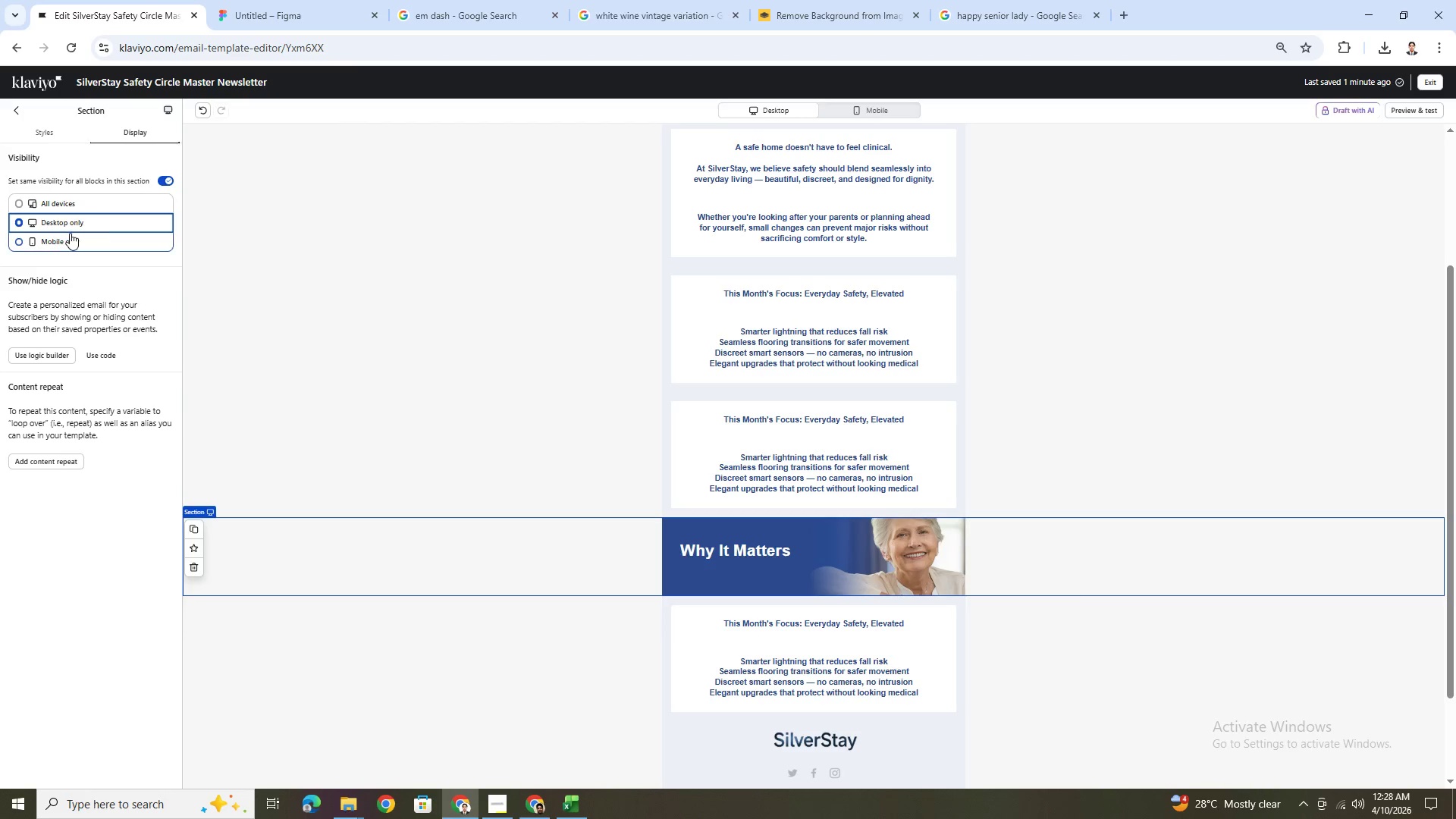 
left_click([68, 238])
 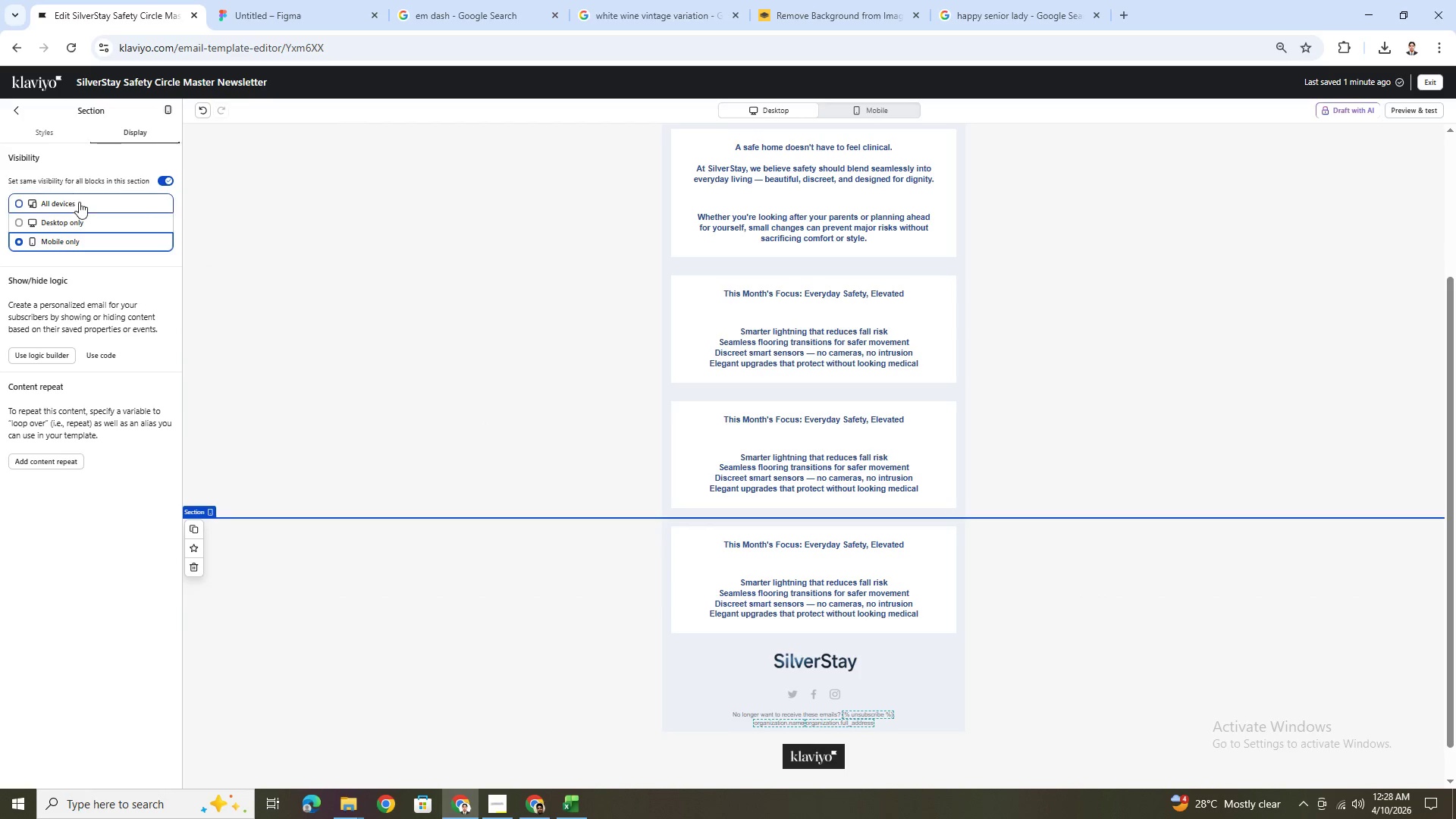 
left_click([79, 202])
 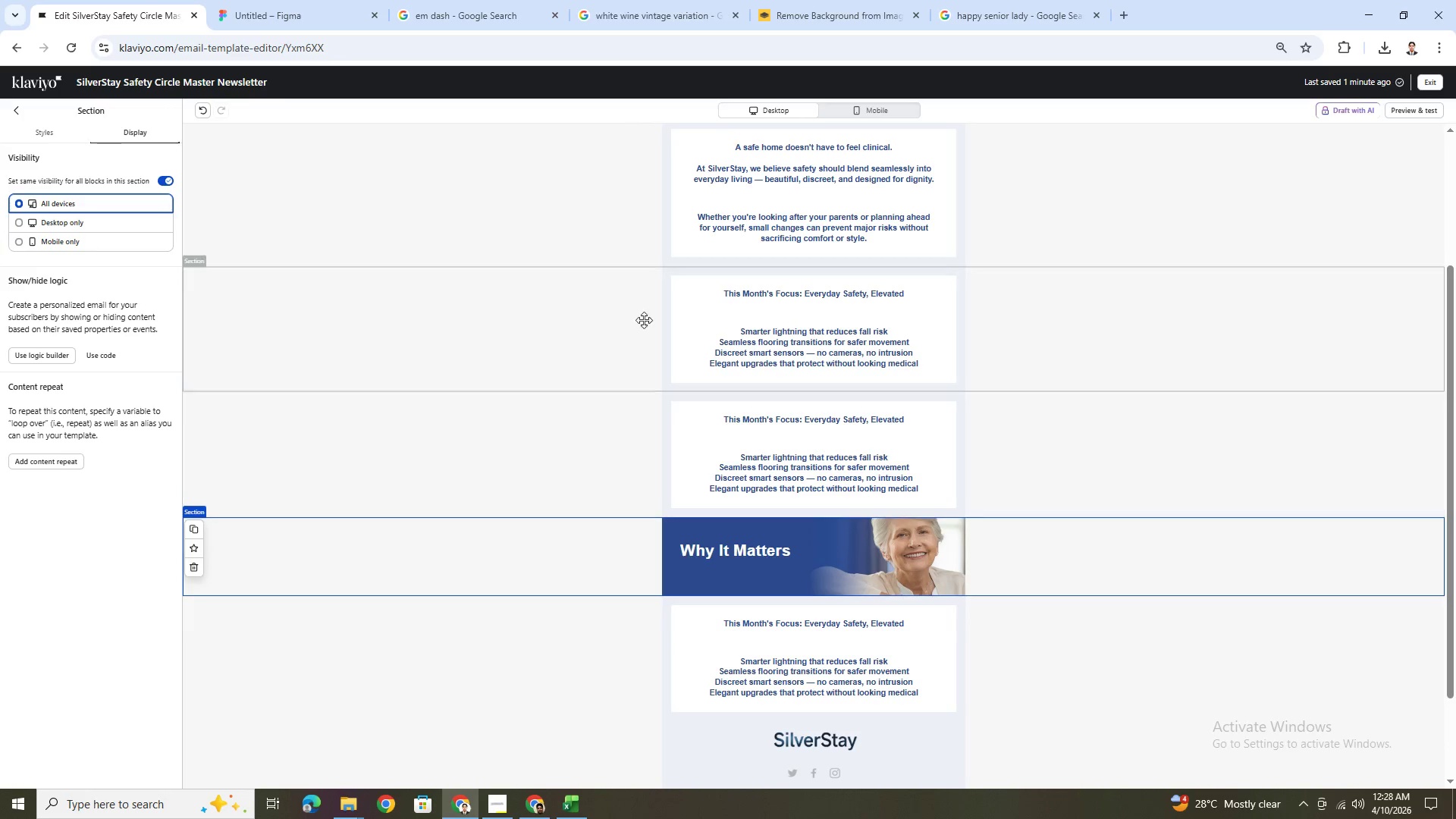 
left_click([872, 112])
 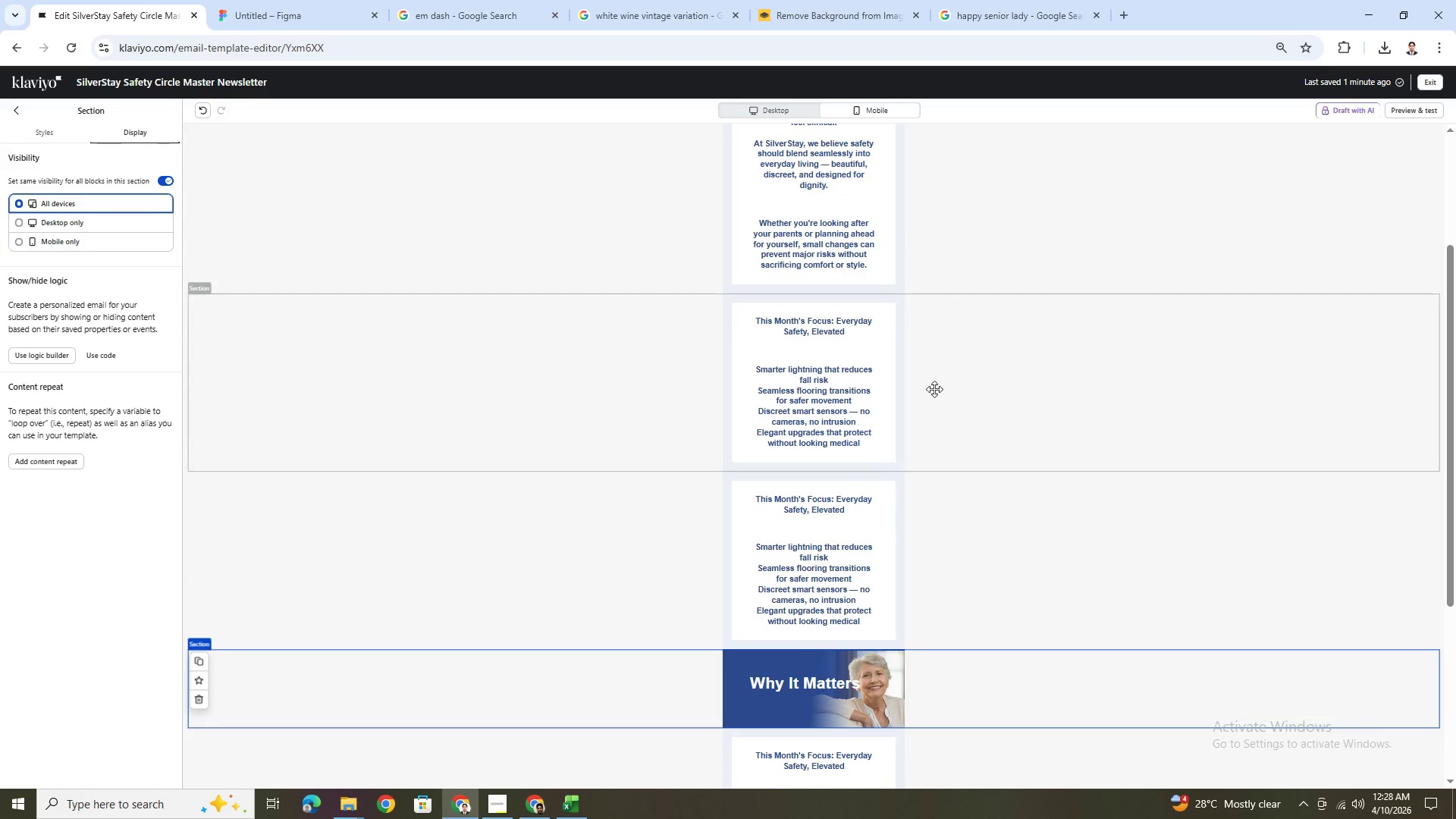 
scroll: coordinate [946, 429], scroll_direction: down, amount: 4.0
 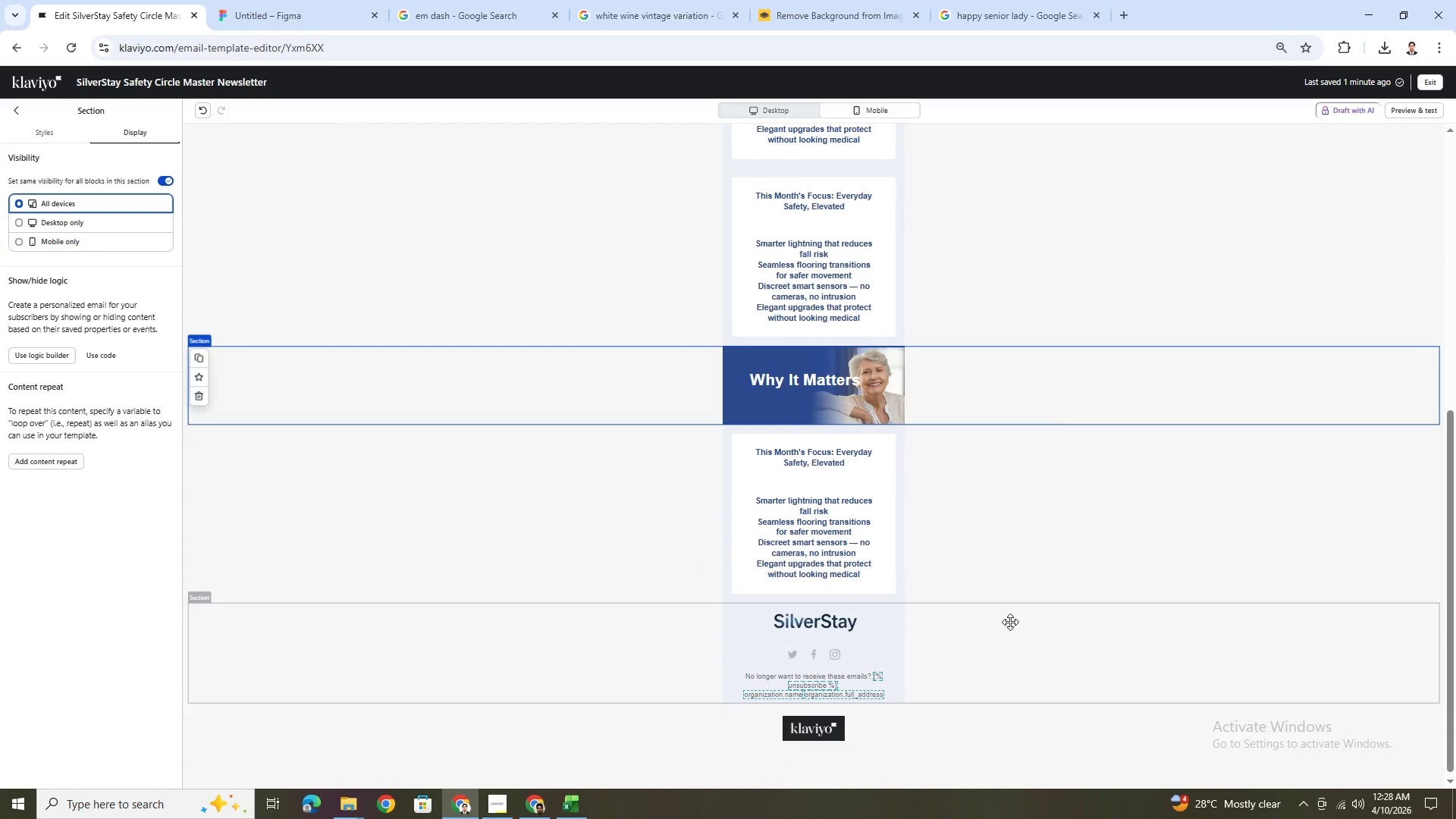 
left_click([1009, 585])
 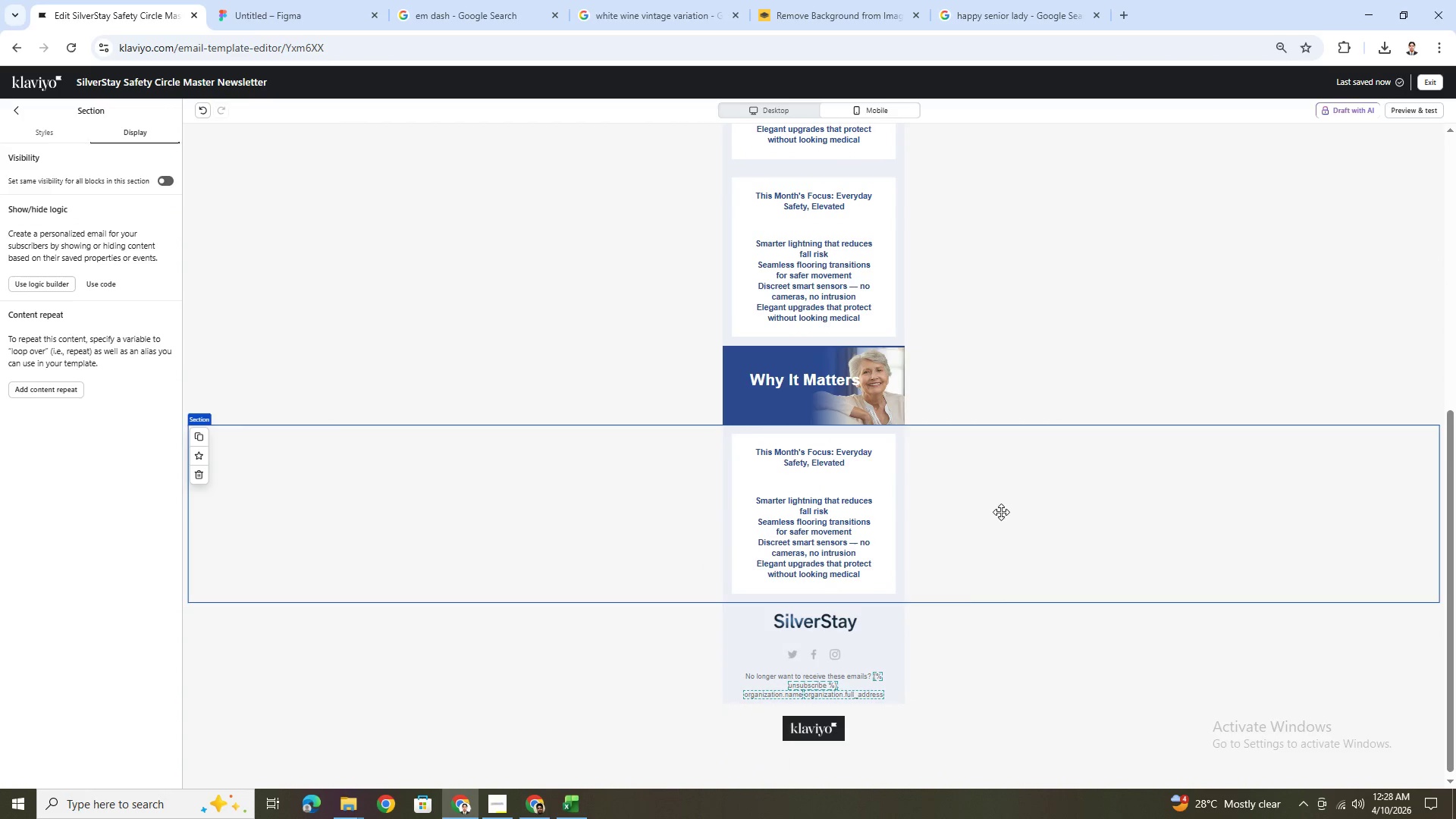 
hold_key(key=ControlLeft, duration=0.69)
scroll: coordinate [929, 468], scroll_direction: up, amount: 4.0
 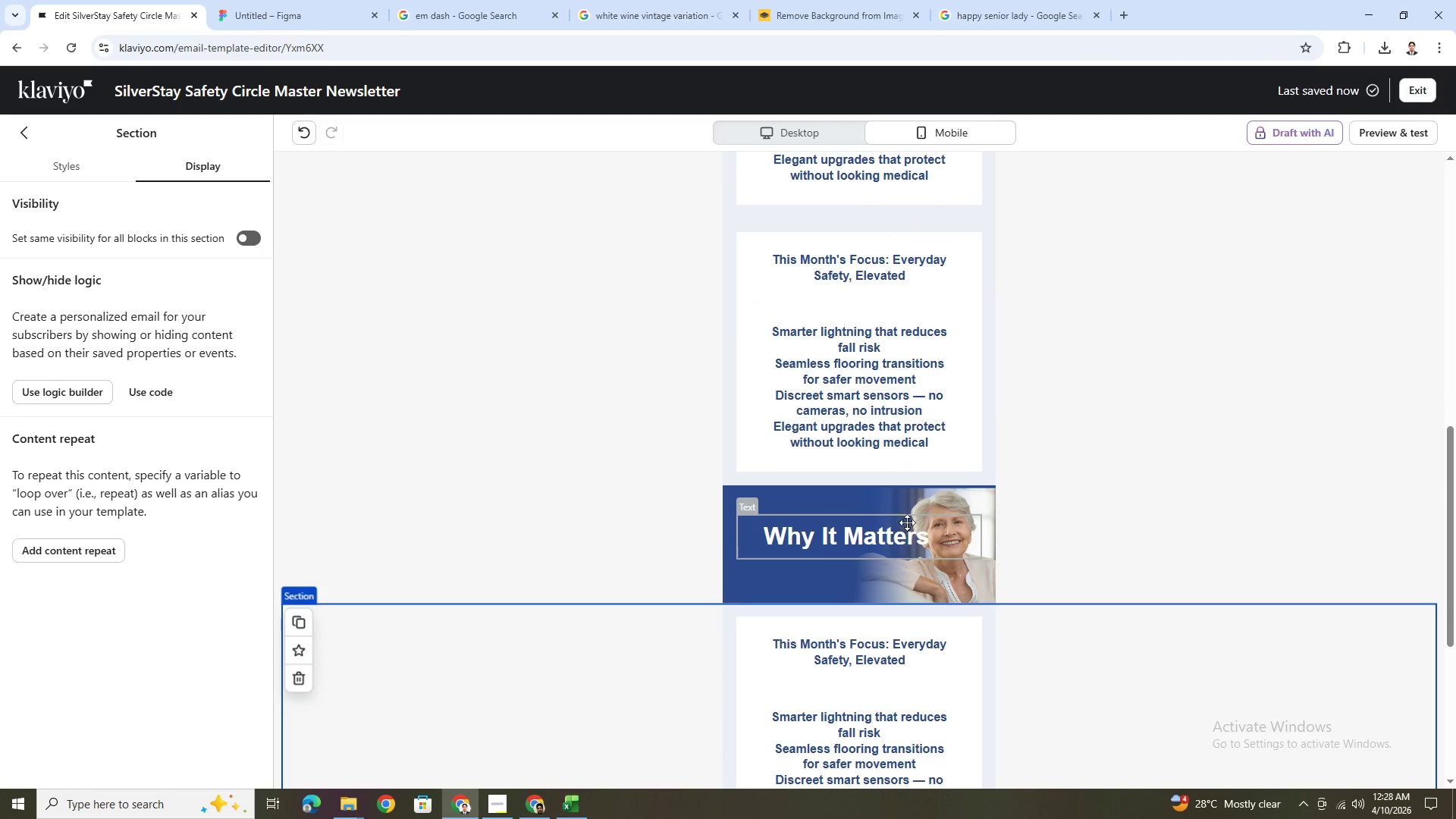 
left_click([682, 516])
 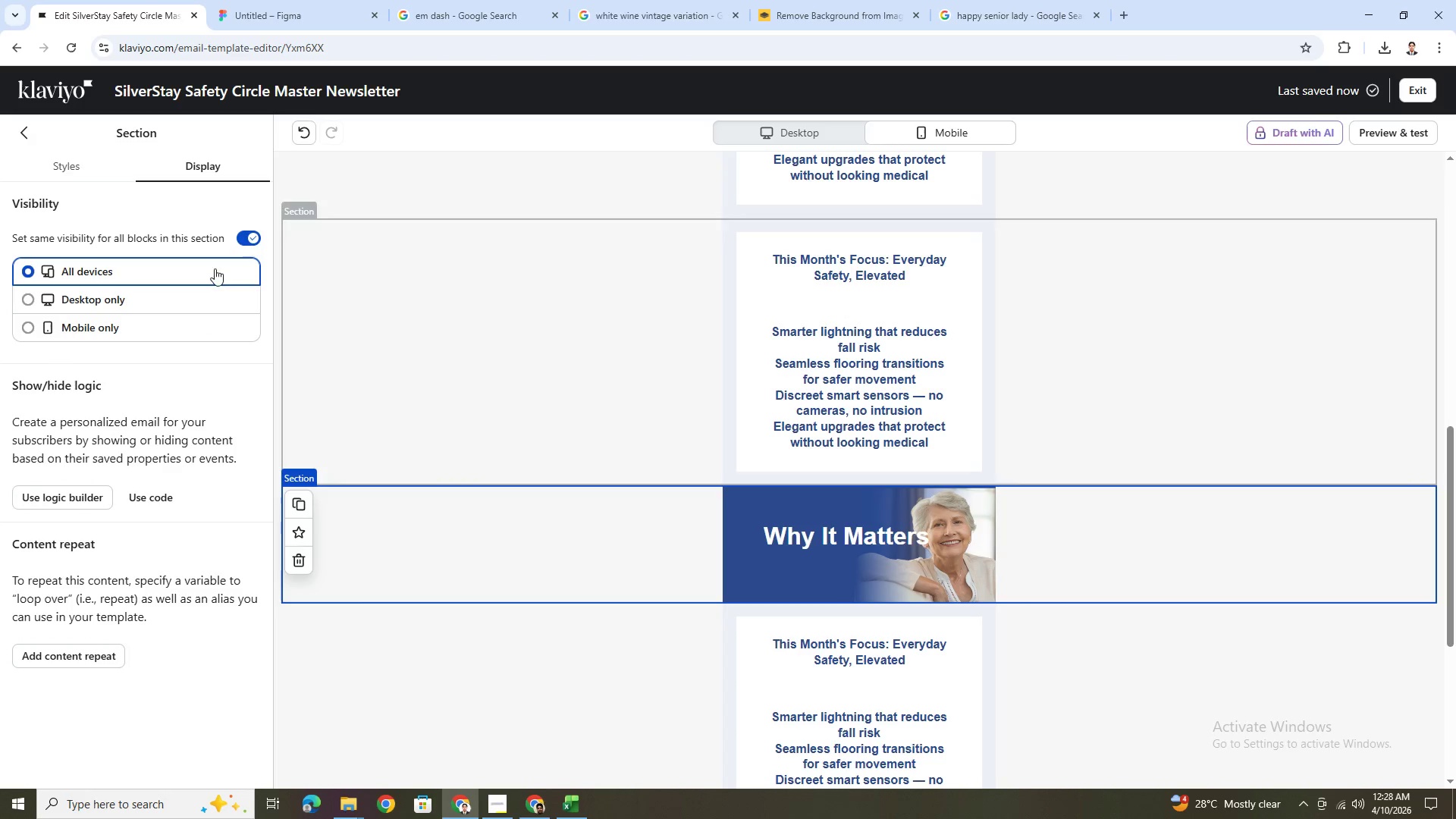 
left_click([27, 140])
 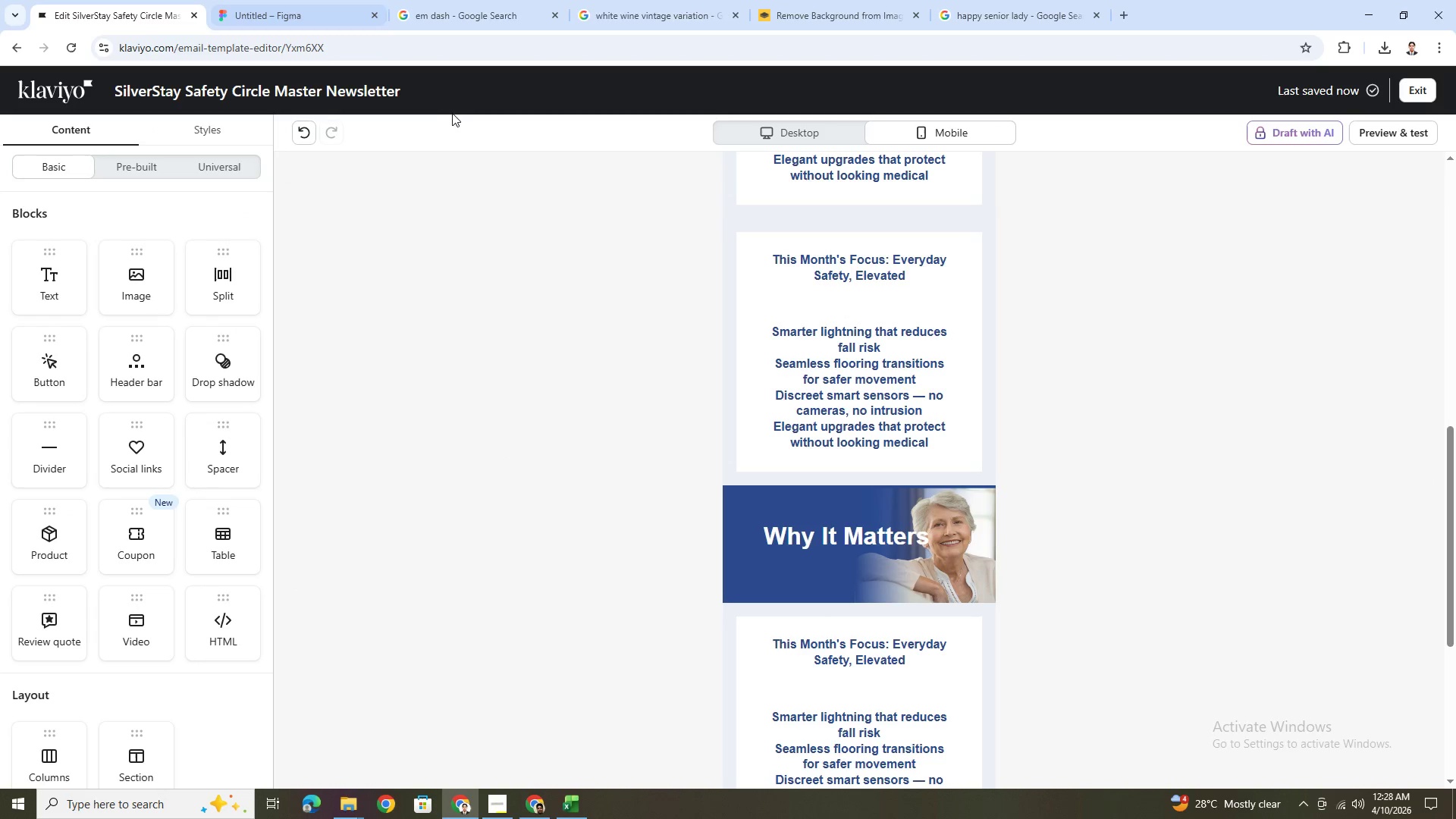 
left_click([779, 126])
 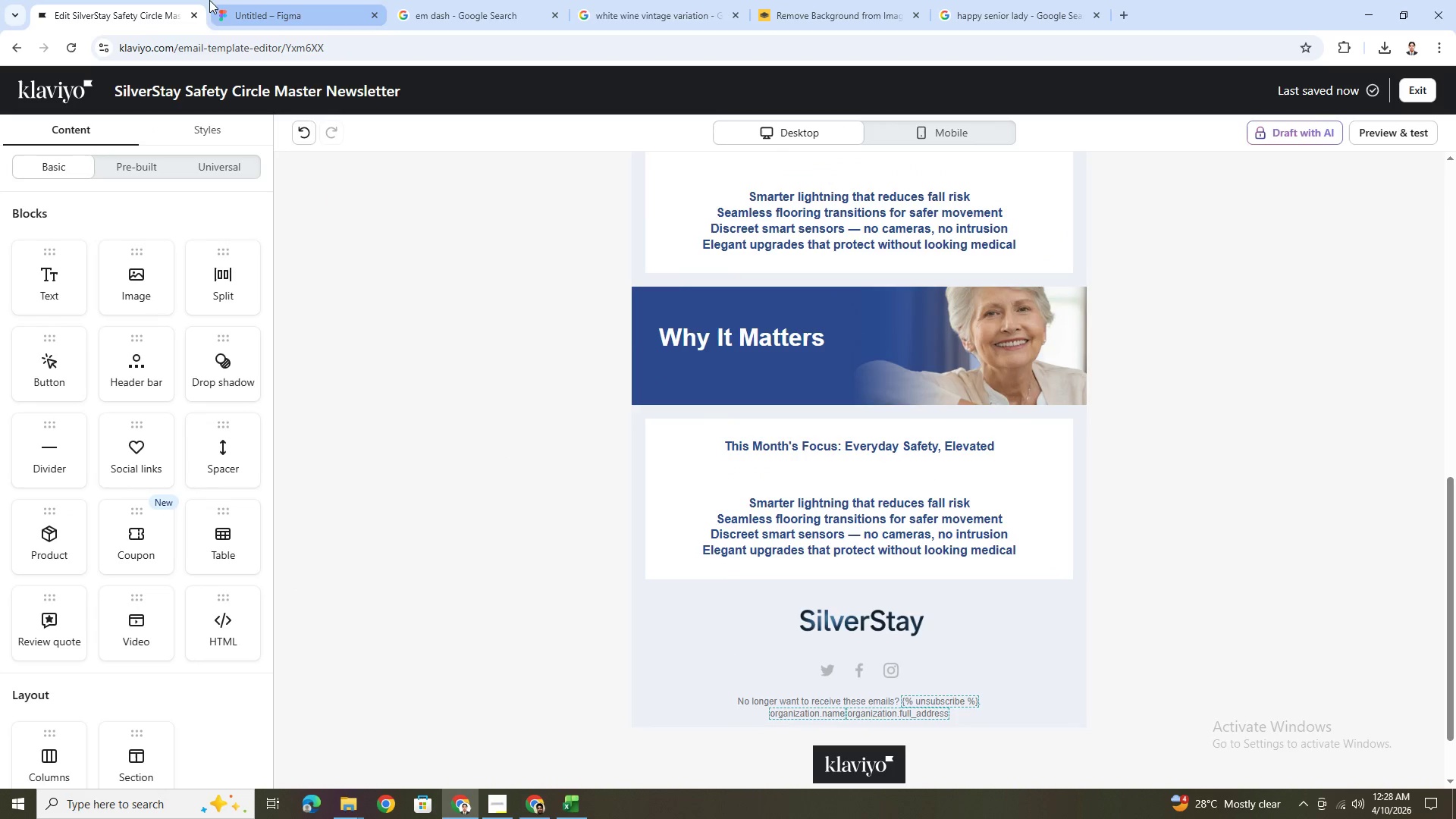 
left_click([246, 2])
 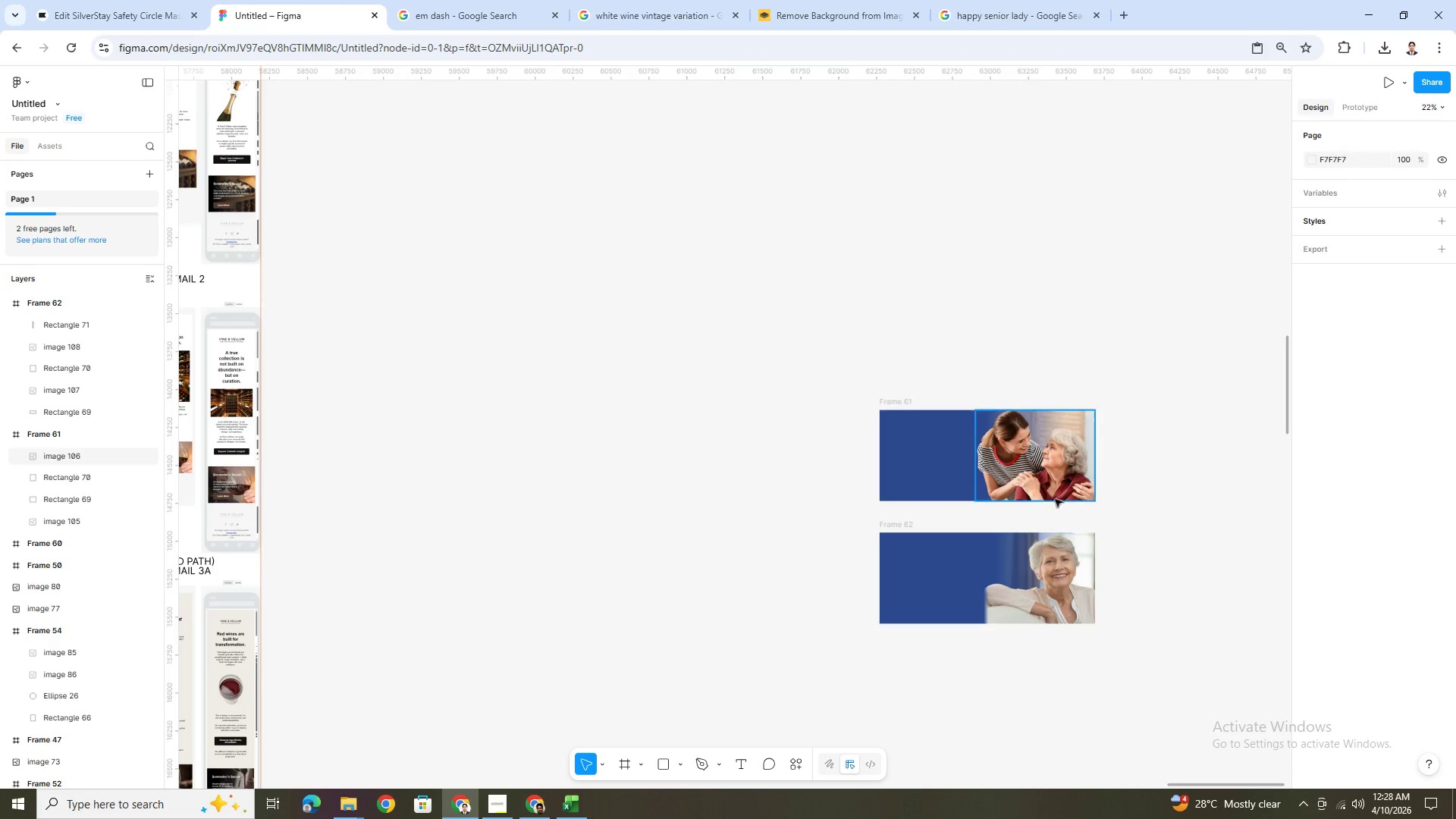 
hold_key(key=ControlLeft, duration=1.09)
scroll: coordinate [995, 491], scroll_direction: up, amount: 8.0
 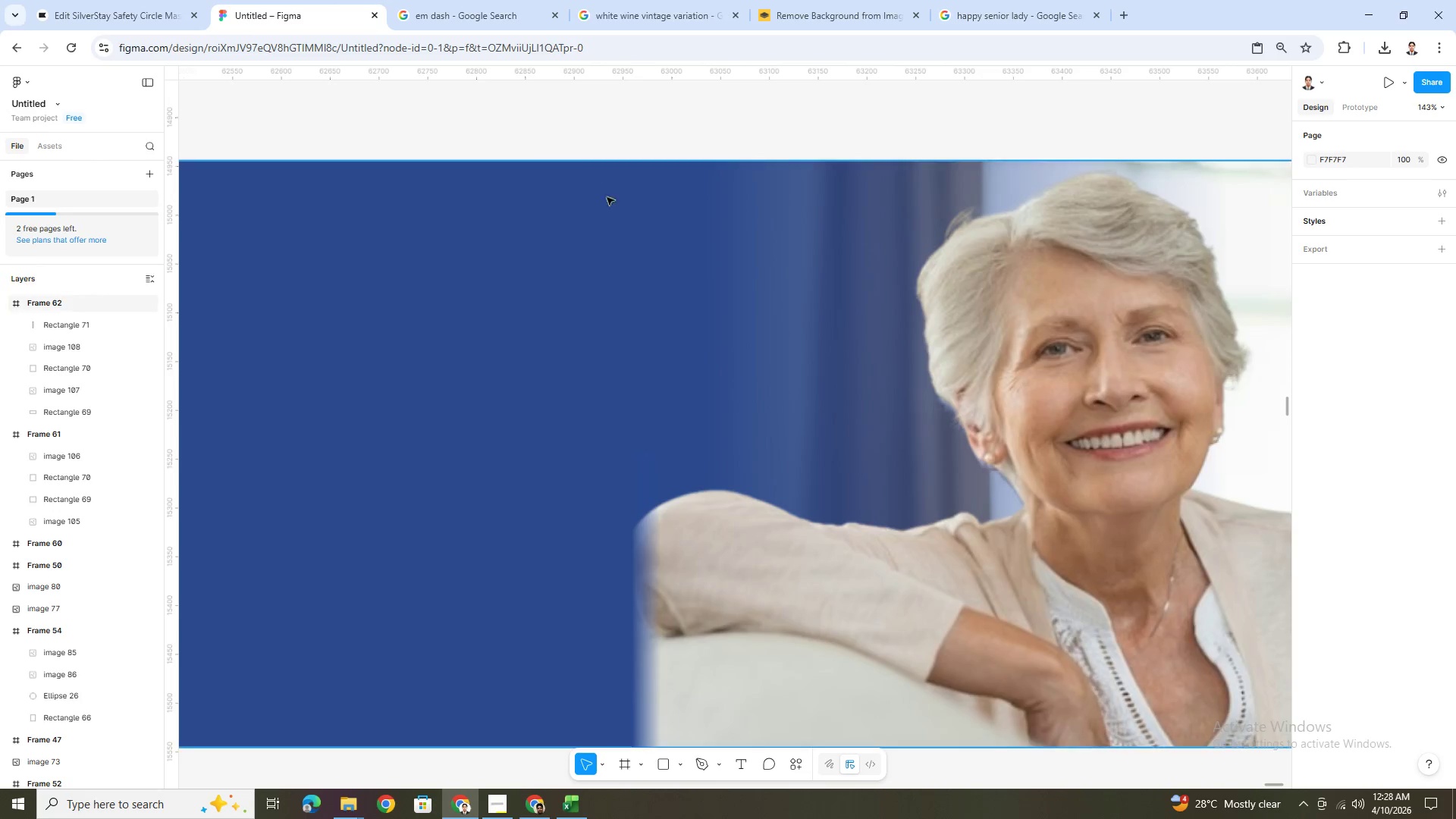 
left_click([526, 213])
 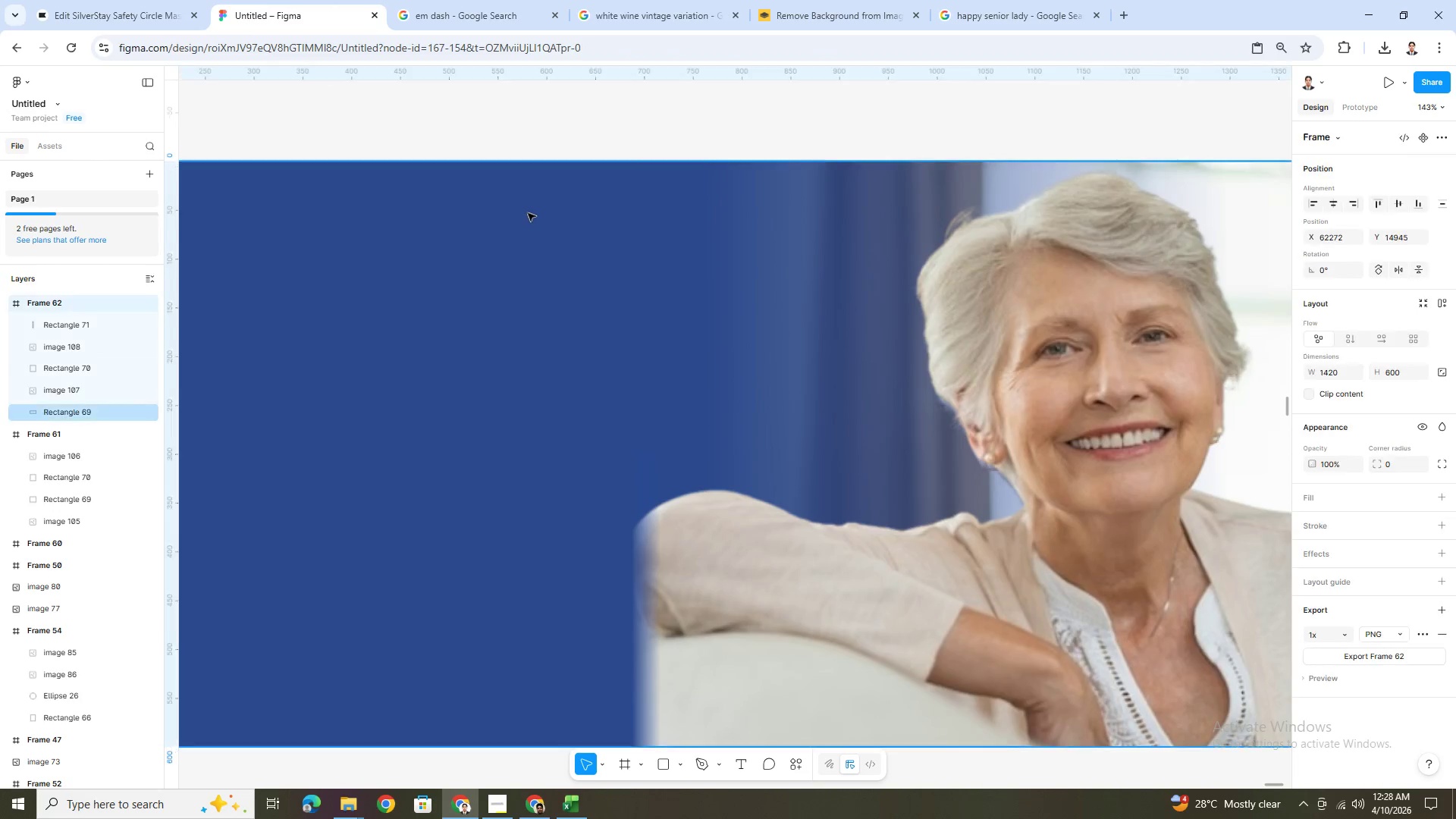 
hold_key(key=ControlLeft, duration=0.31)
scroll: coordinate [535, 213], scroll_direction: down, amount: 4.0
 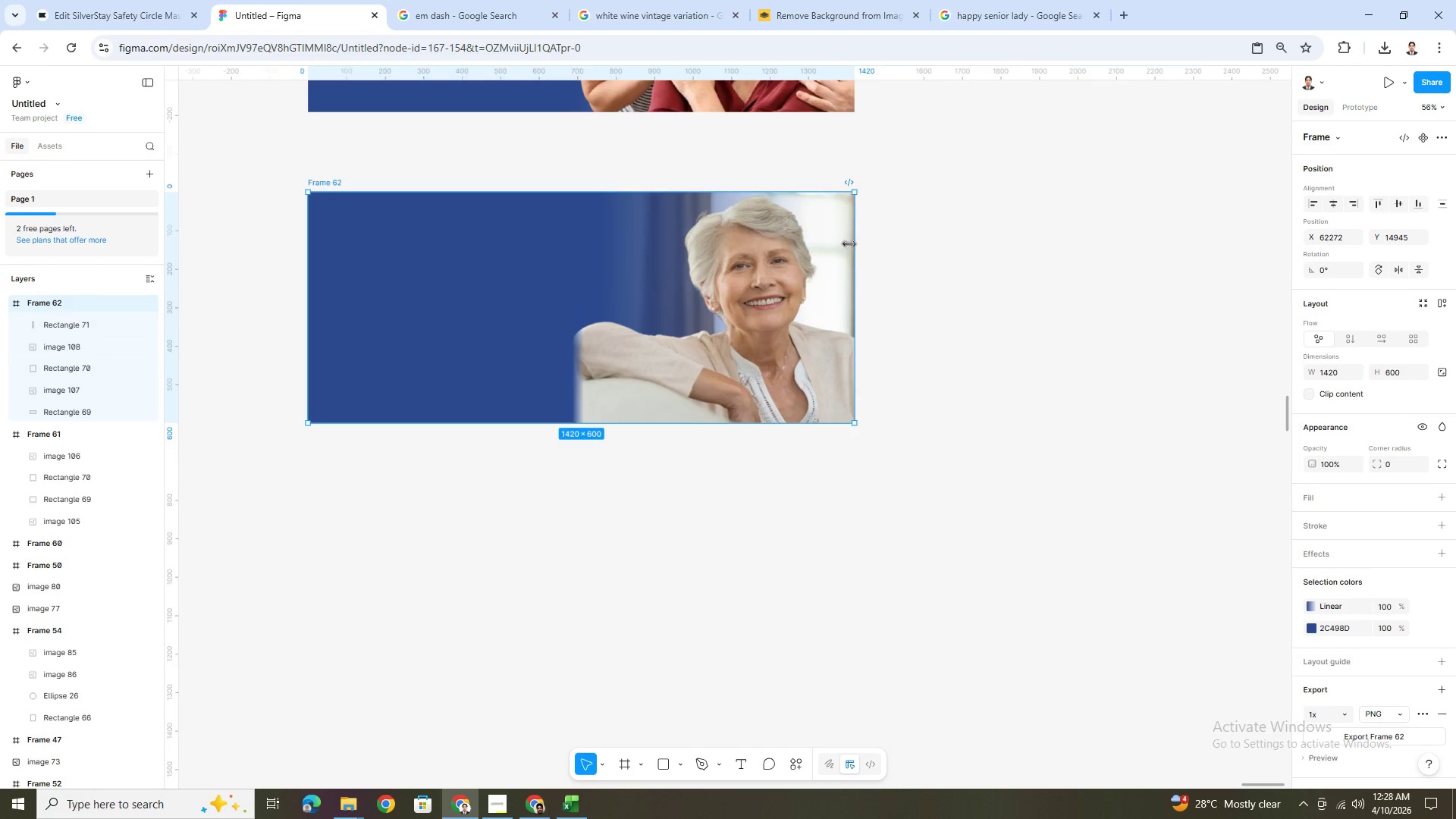 
left_click([821, 240])
 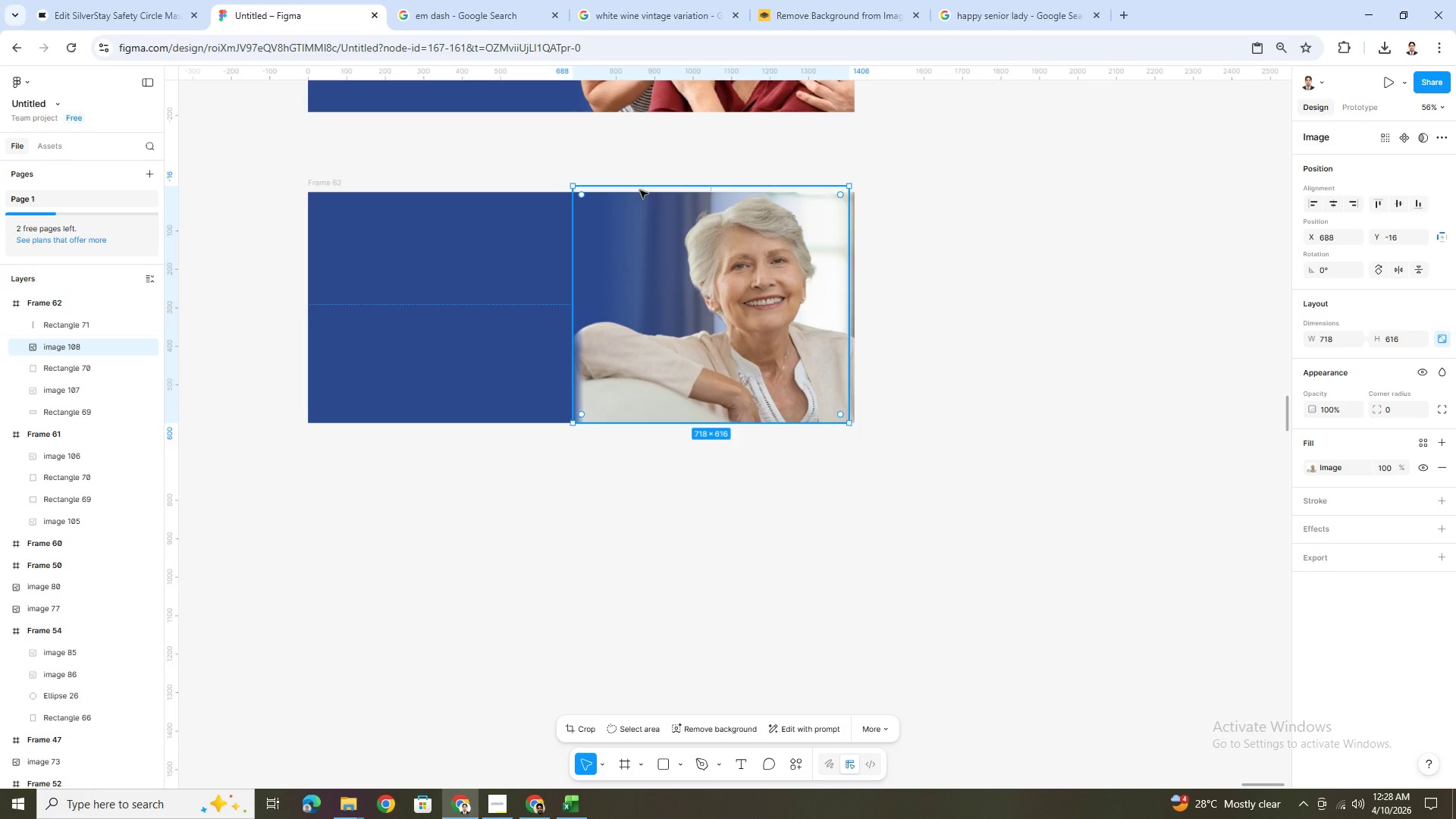 
left_click_drag(start_coordinate=[649, 186], to_coordinate=[651, 192])
 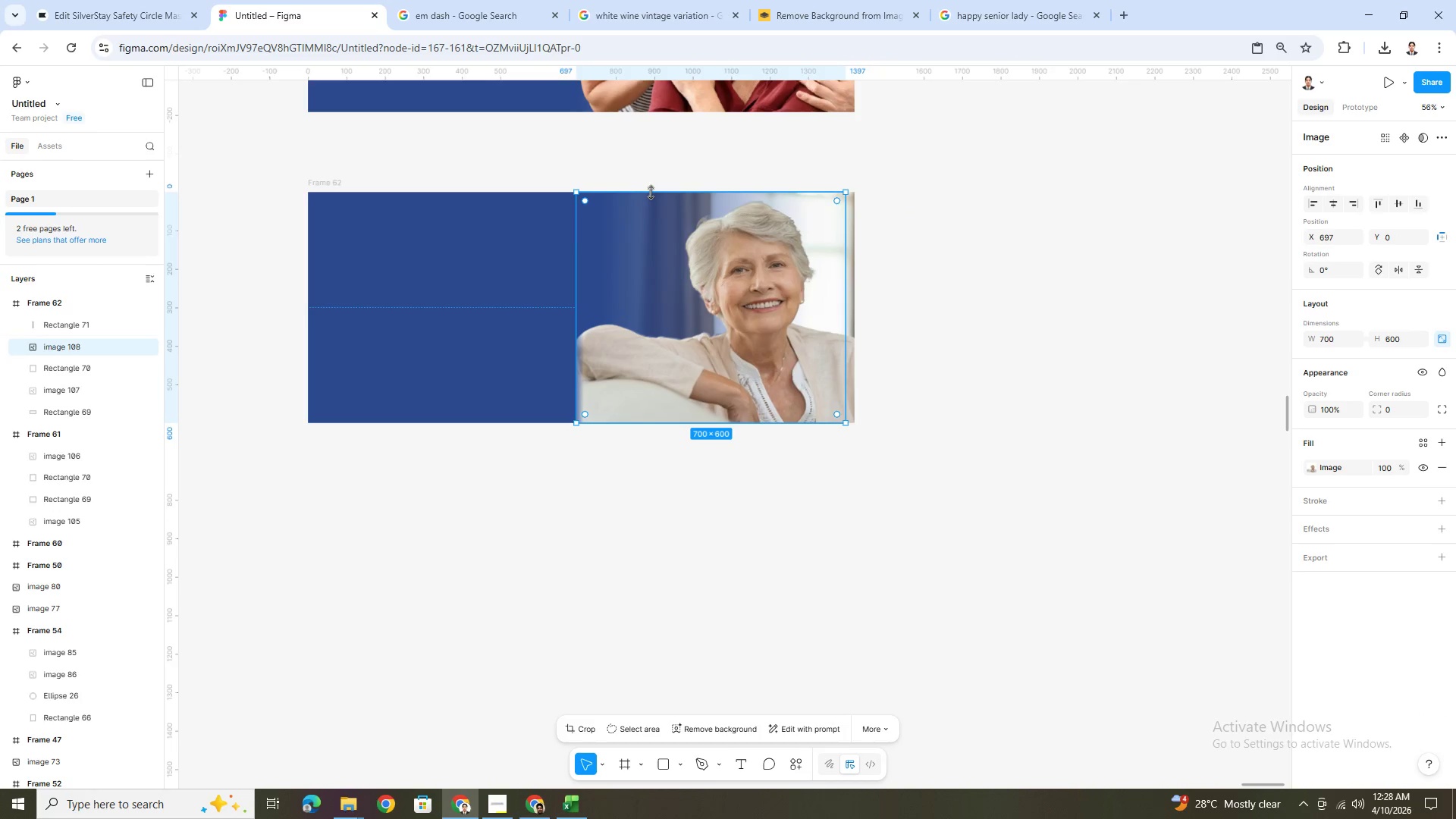 
key(Control+Z)
 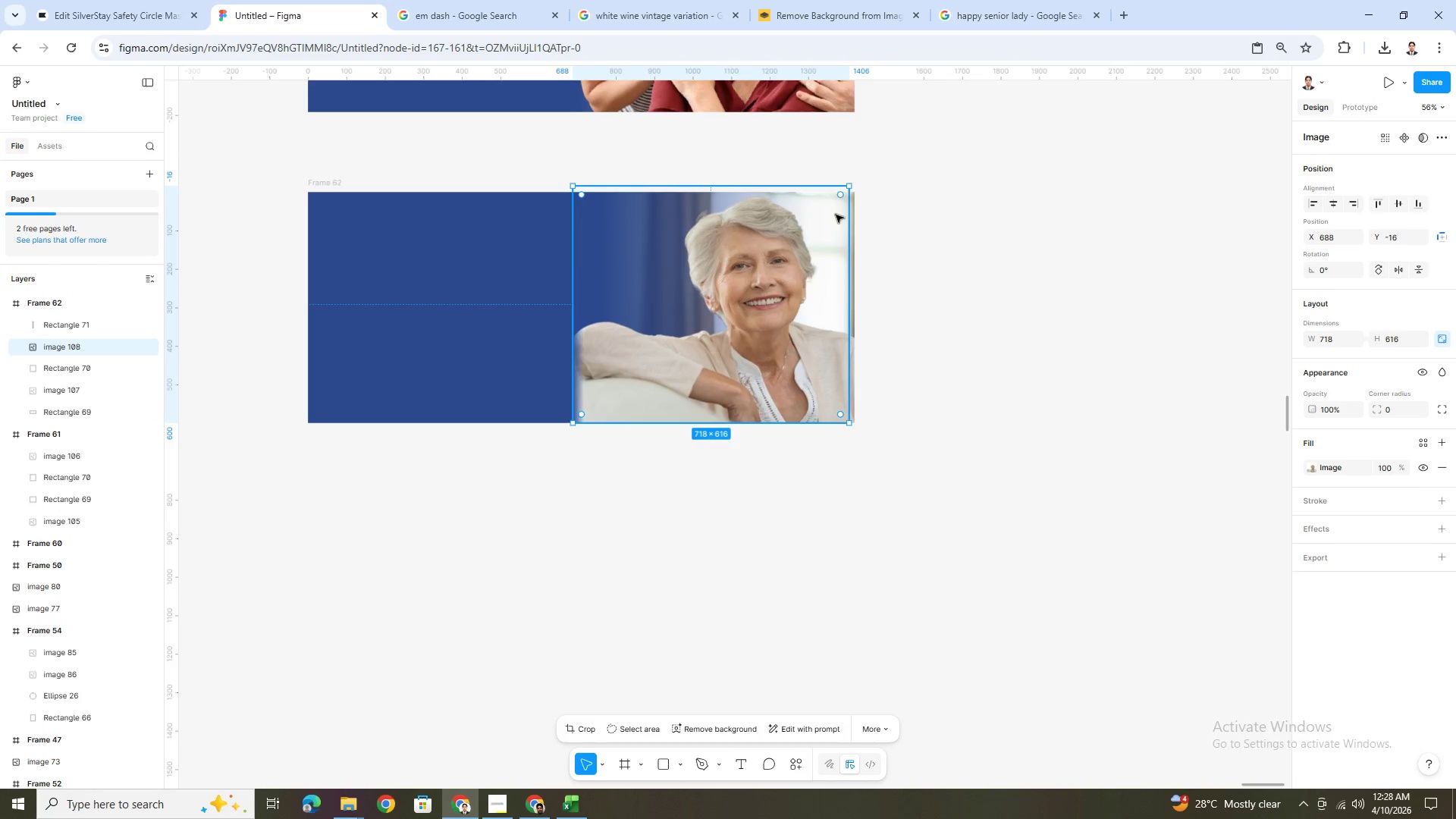 
key(Control+Z)
 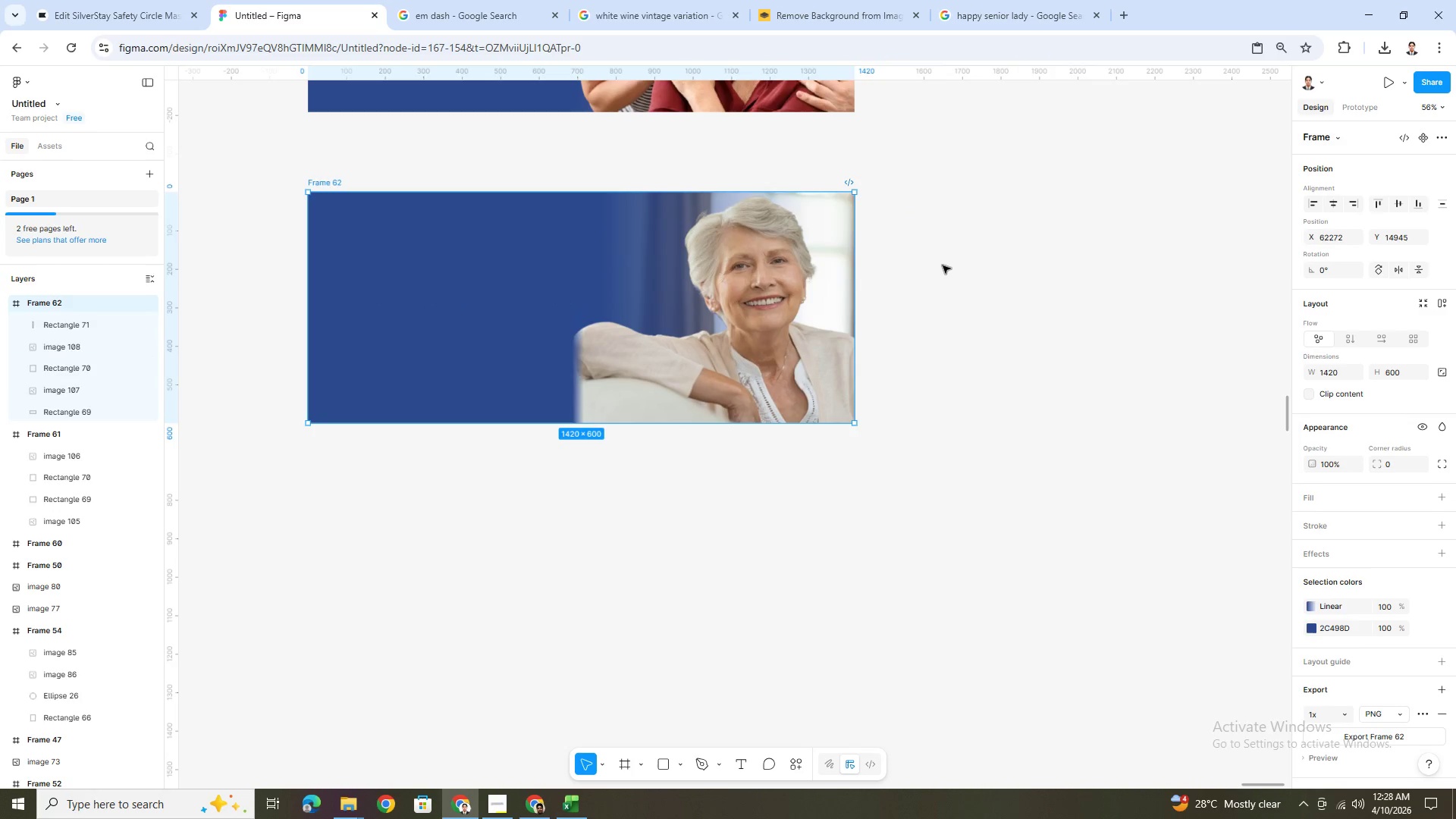 
key(Control+ControlLeft)
 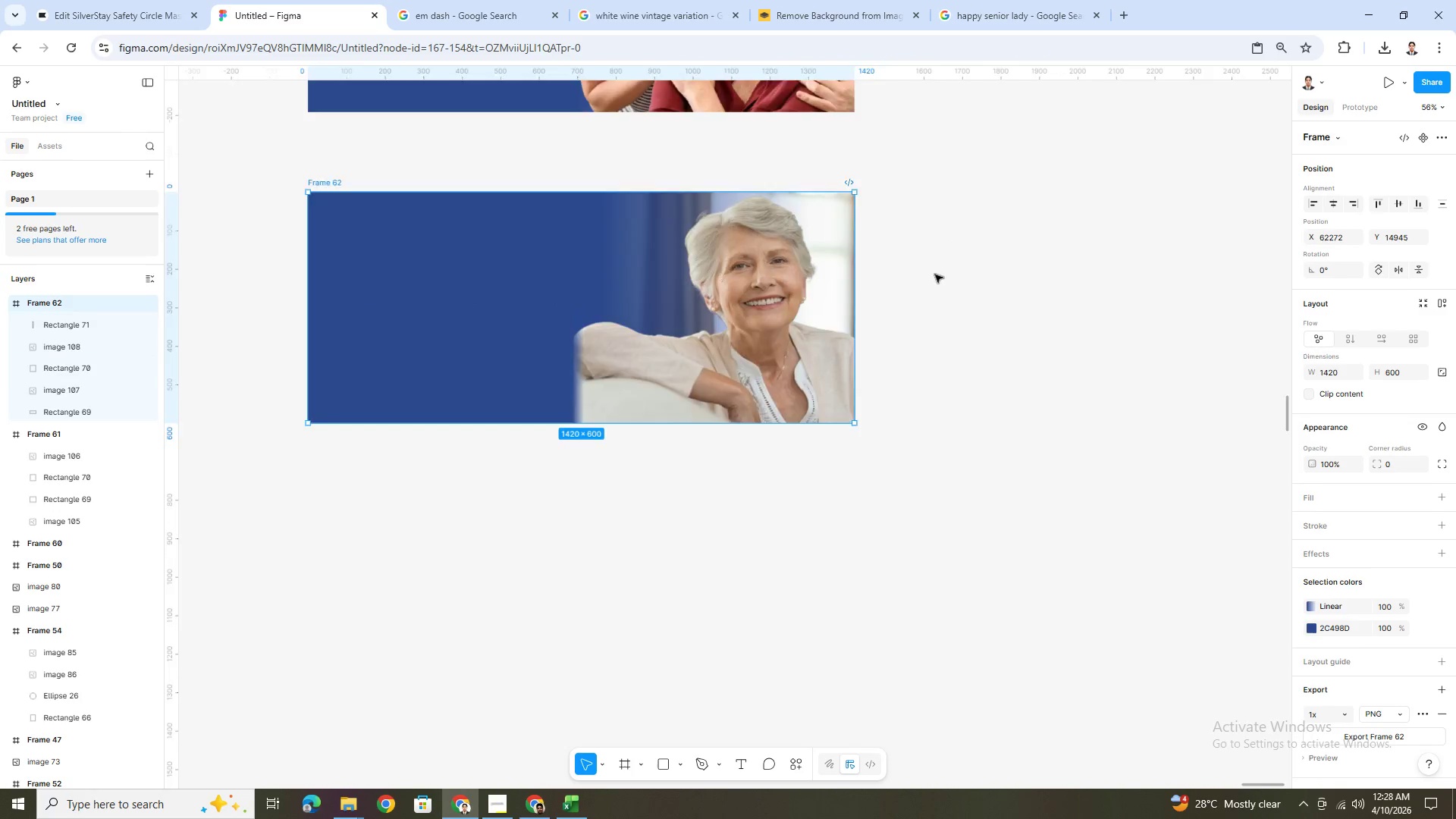 
left_click([551, 206])
 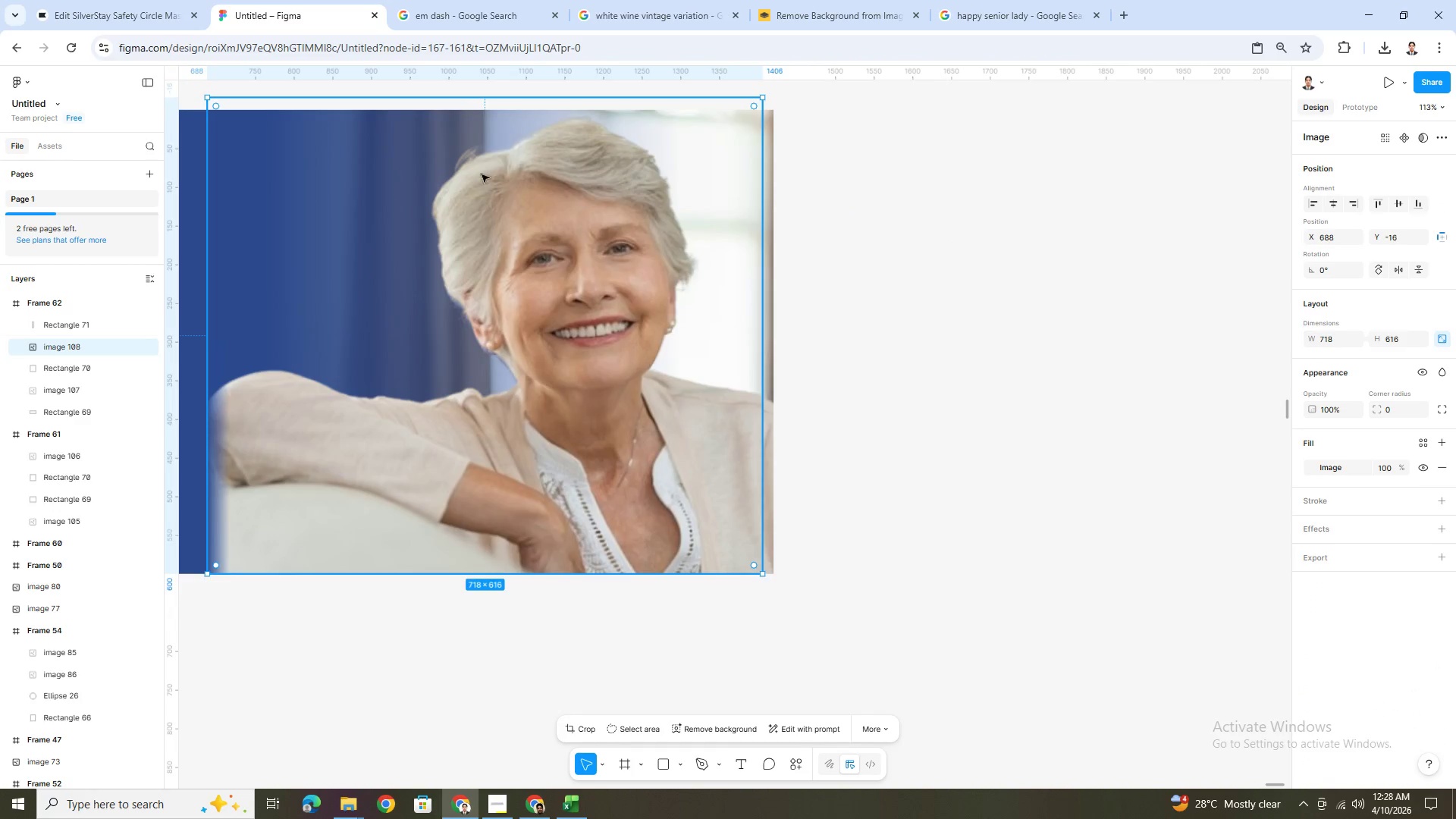 
scroll: coordinate [935, 275], scroll_direction: up, amount: 3.0
 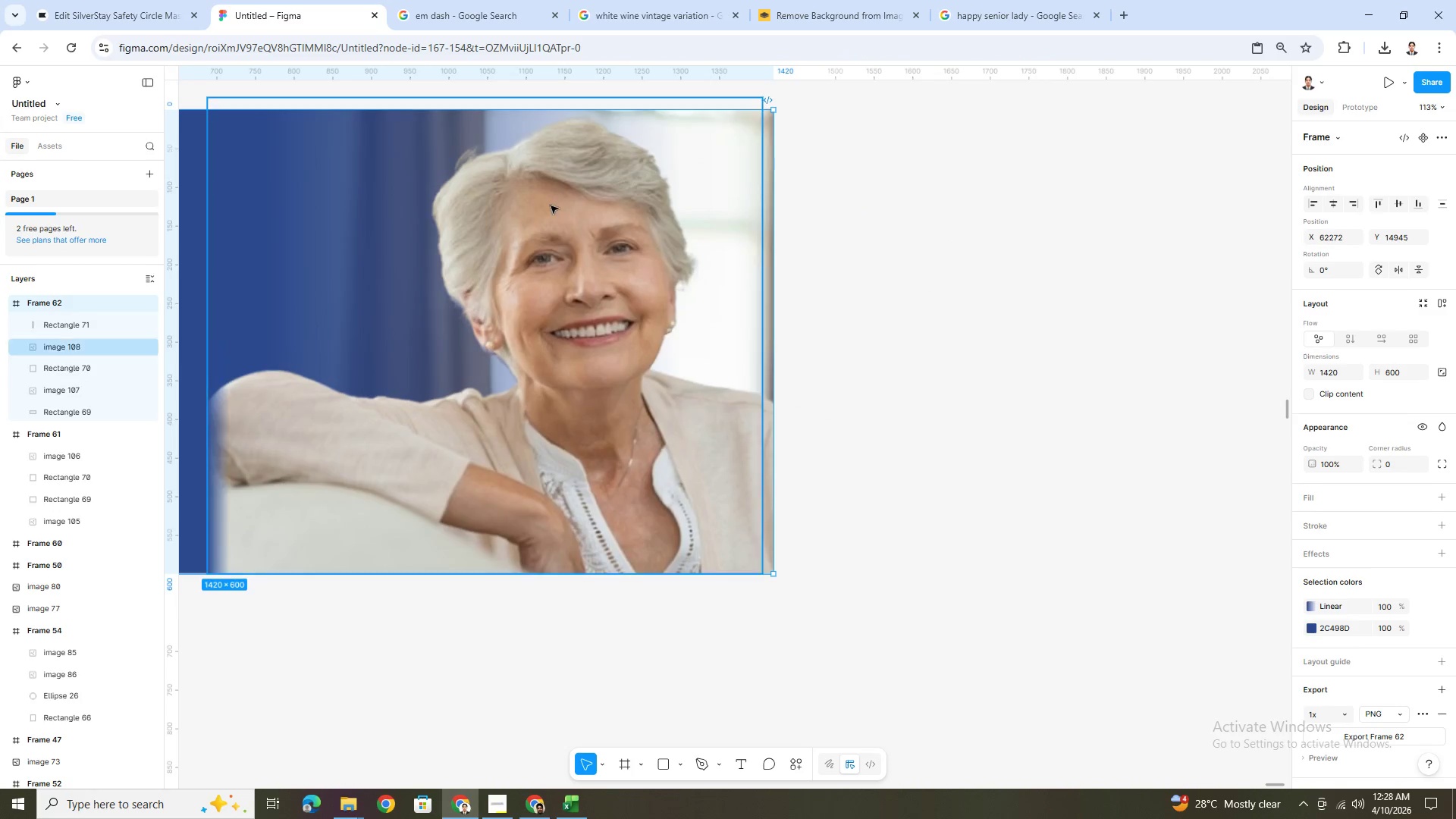 
double_click([482, 176])
 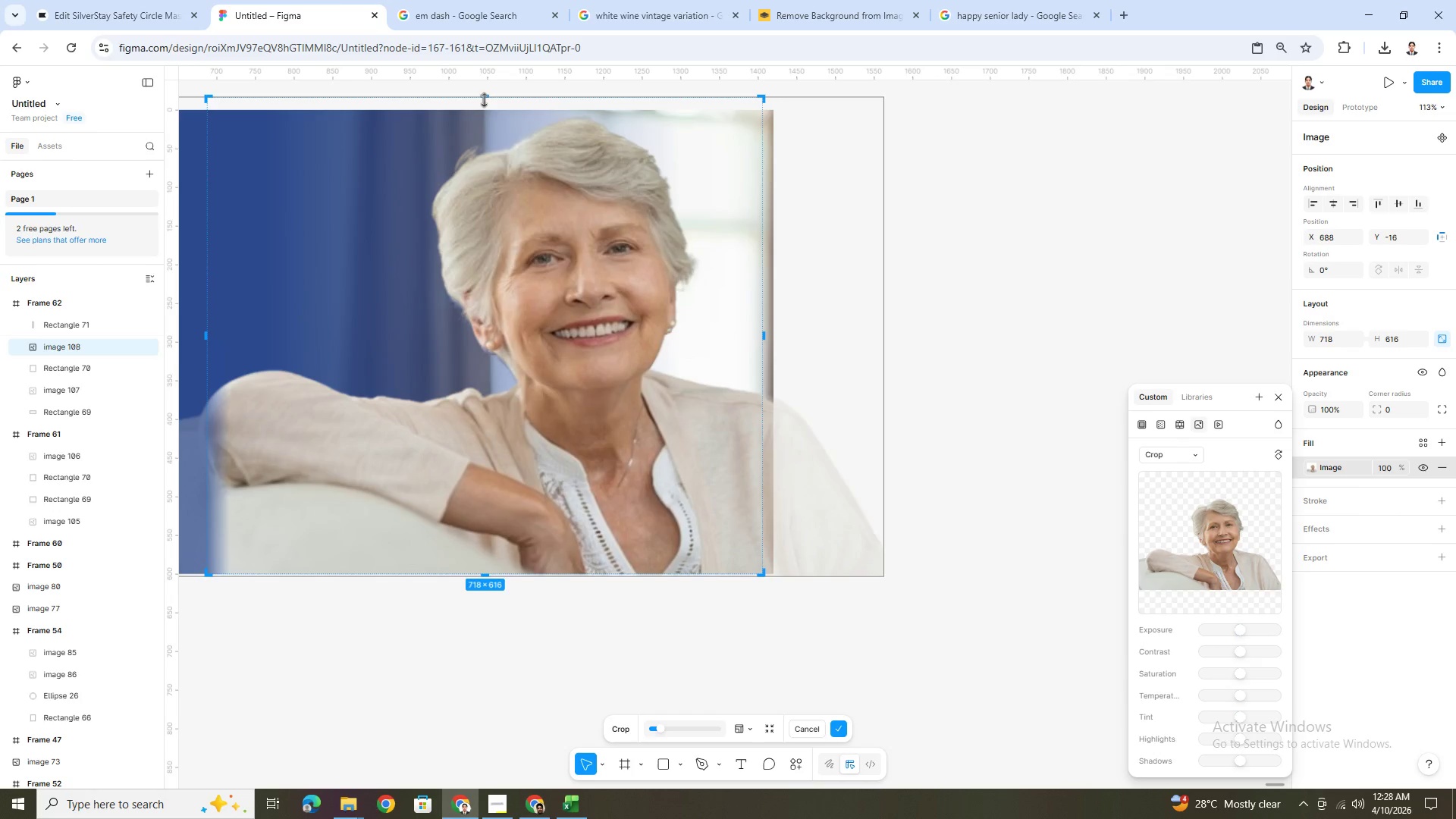 
left_click_drag(start_coordinate=[485, 99], to_coordinate=[488, 110])
 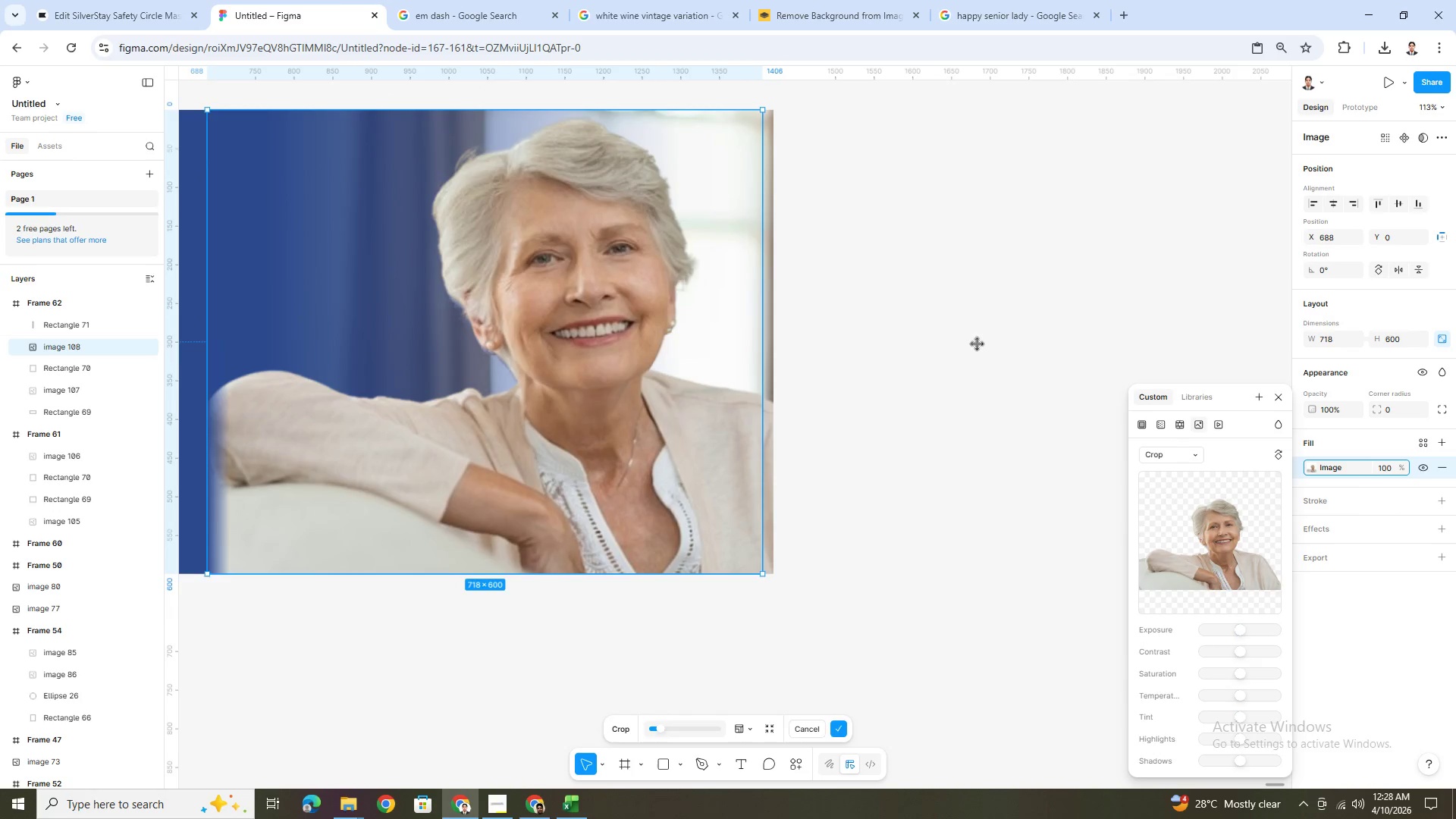 
double_click([975, 344])
 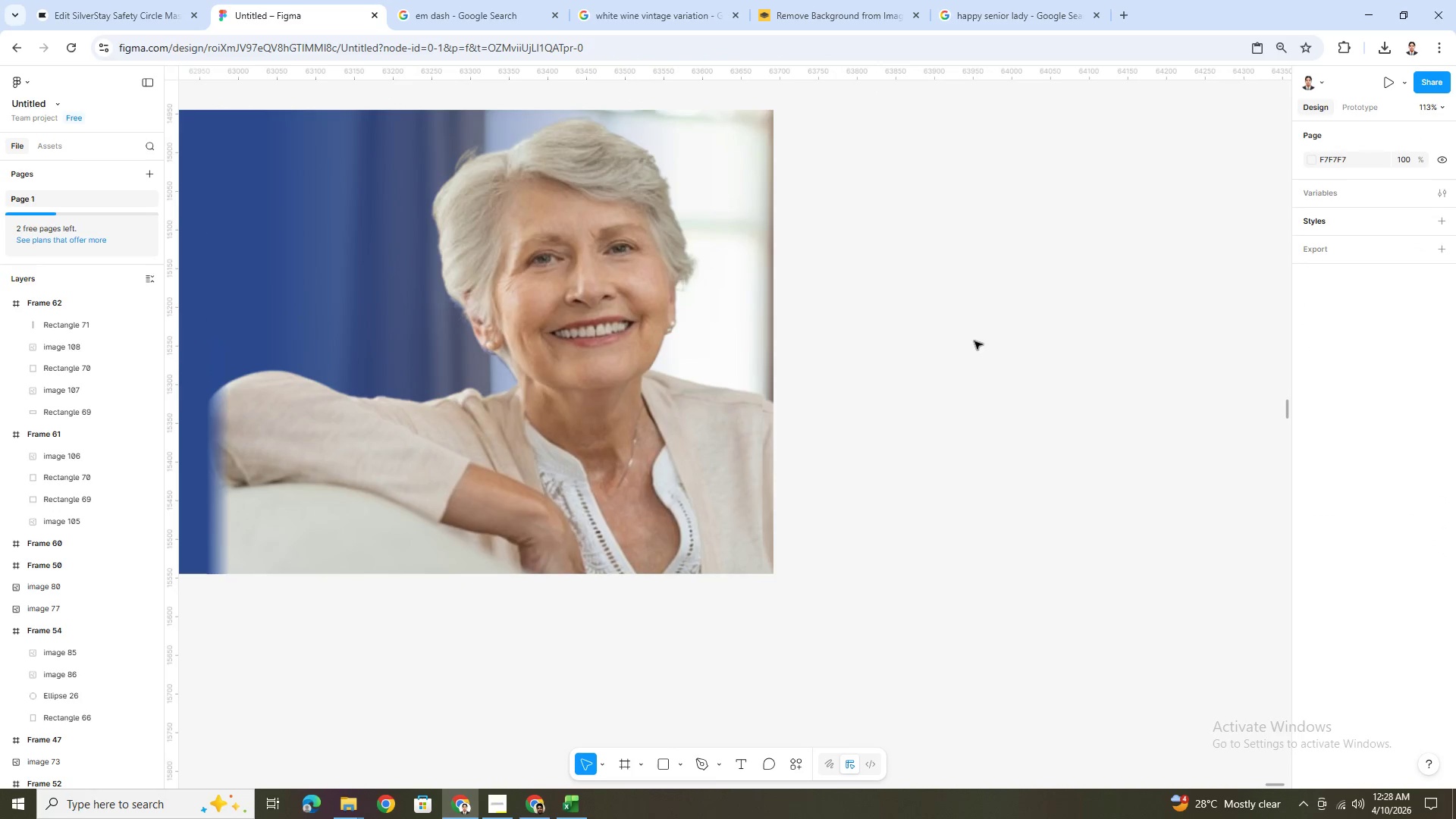 
hold_key(key=ControlLeft, duration=0.48)
scroll: coordinate [971, 340], scroll_direction: down, amount: 4.0
 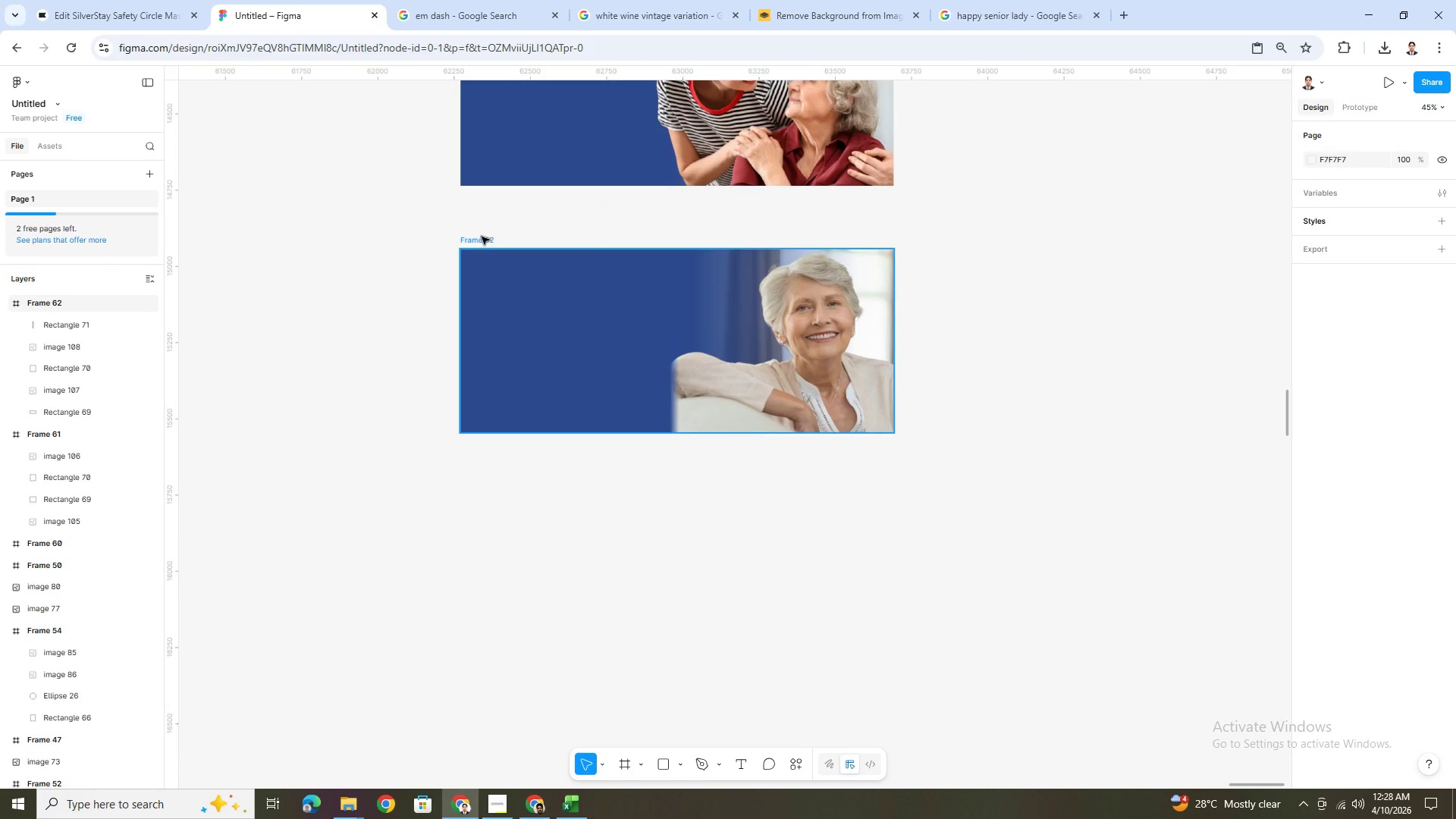 
left_click([482, 237])
 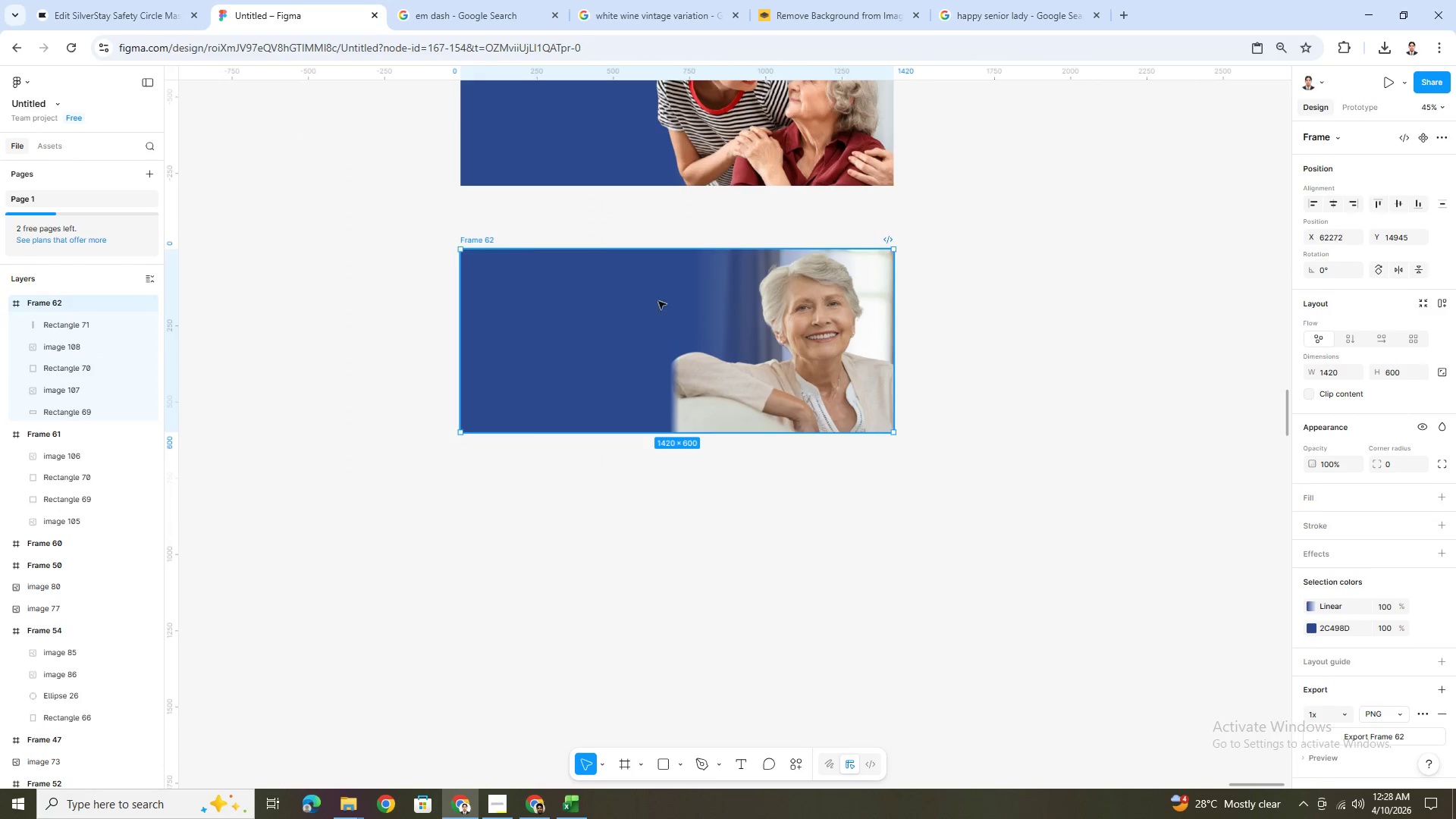 
hold_key(key=ControlLeft, duration=0.38)
 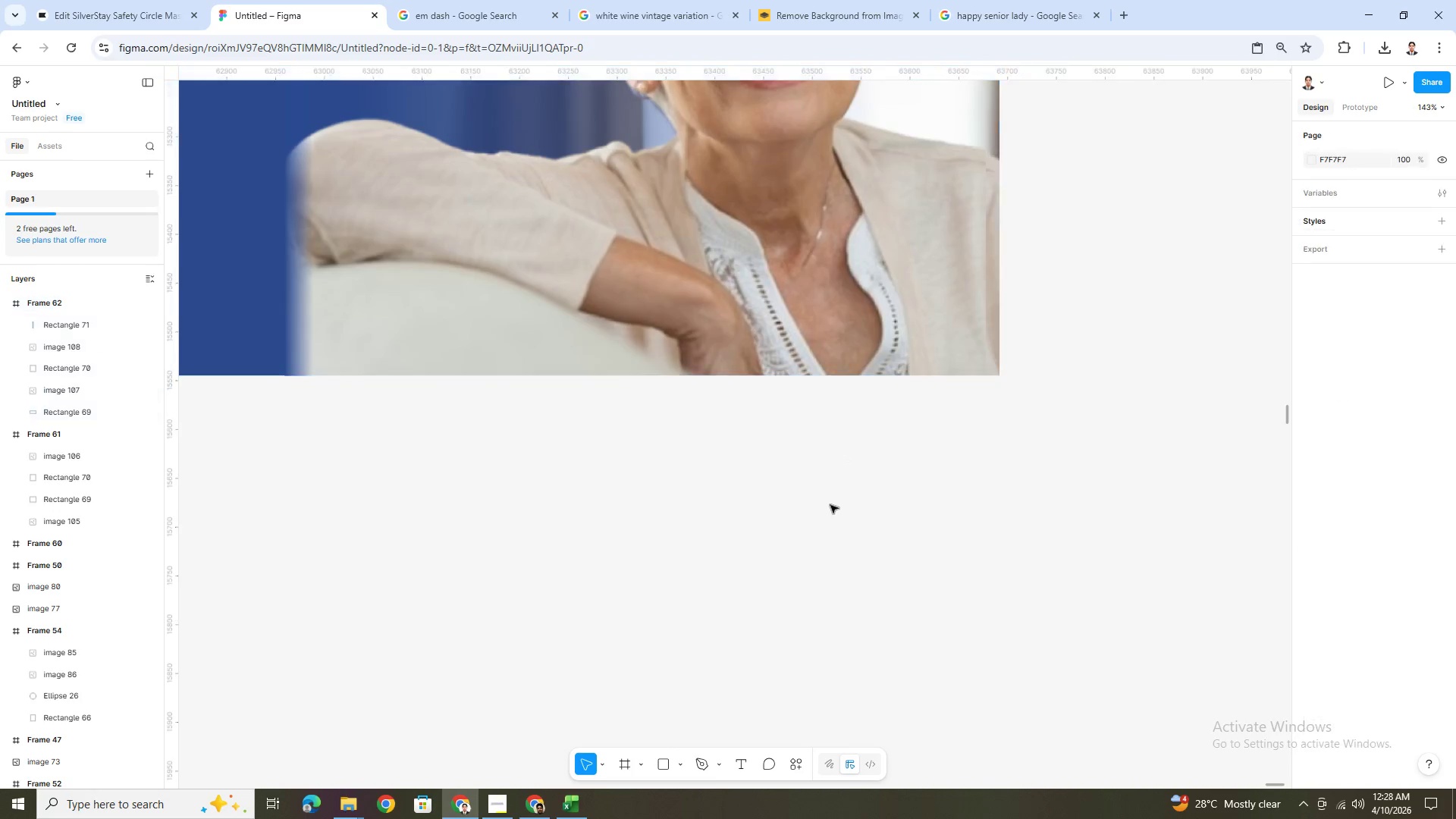 
left_click([831, 505])
 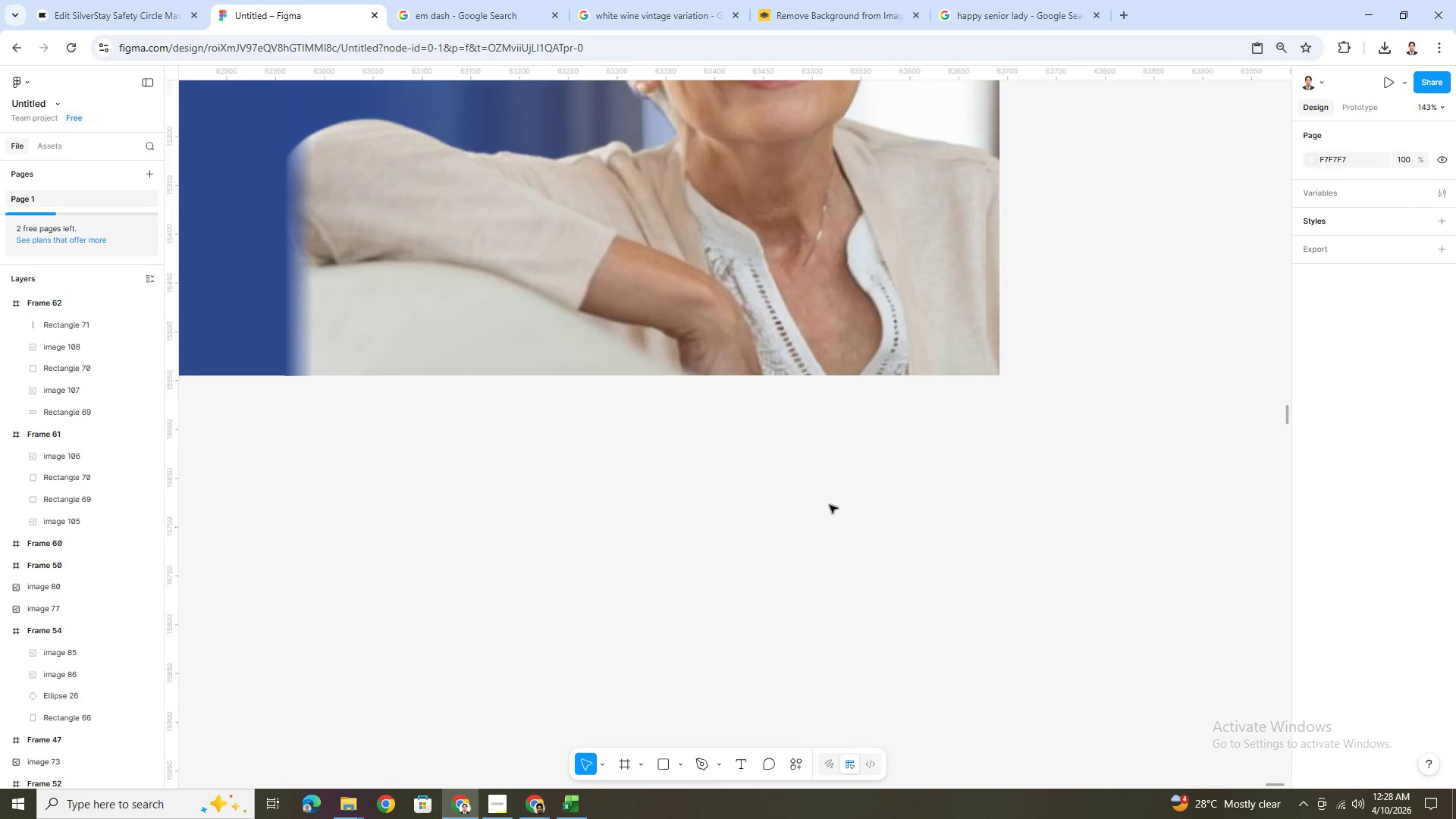 
scroll: coordinate [833, 504], scroll_direction: up, amount: 12.0
 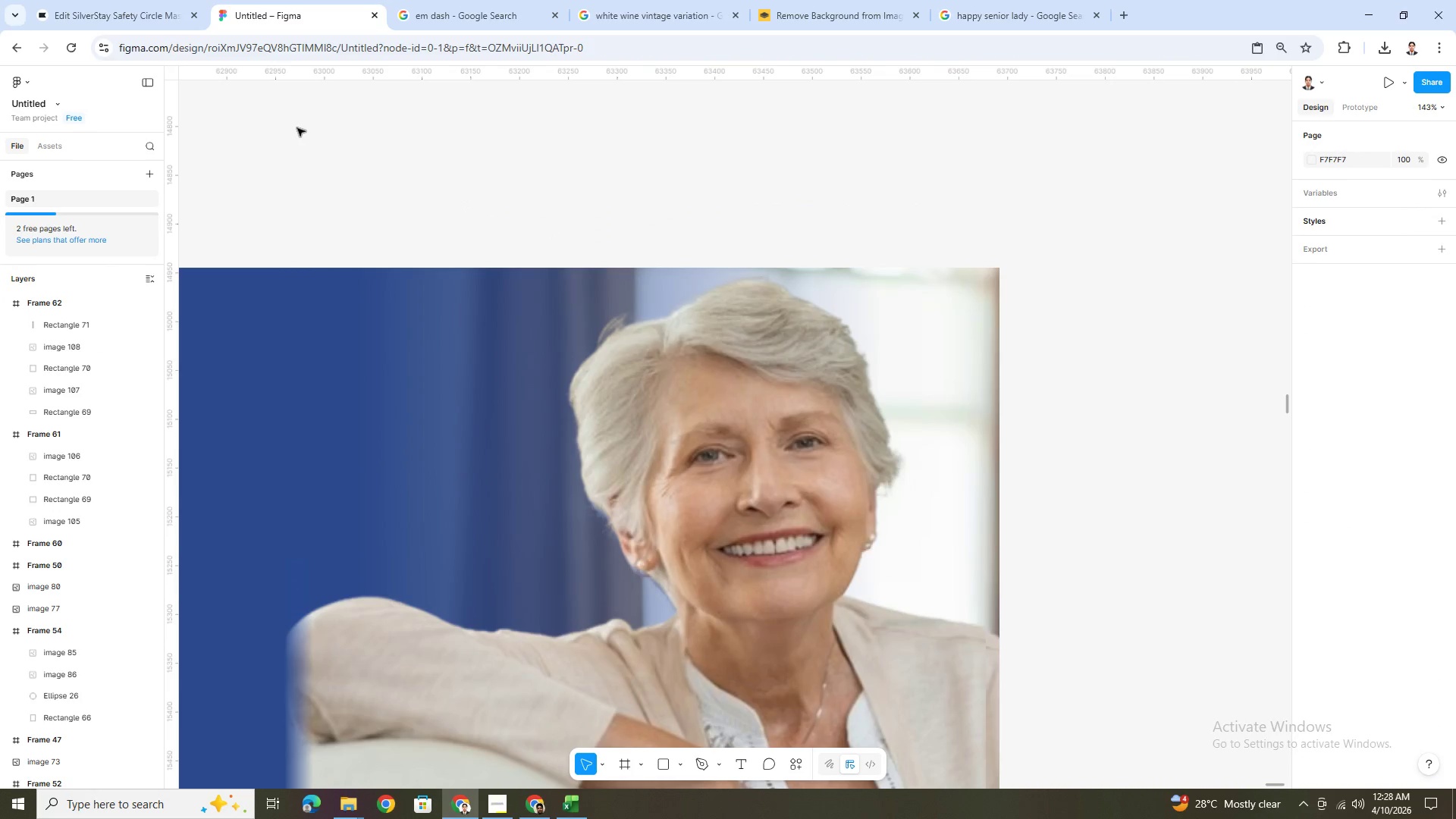 
hold_key(key=ControlLeft, duration=0.48)
scroll: coordinate [356, 184], scroll_direction: down, amount: 5.0
 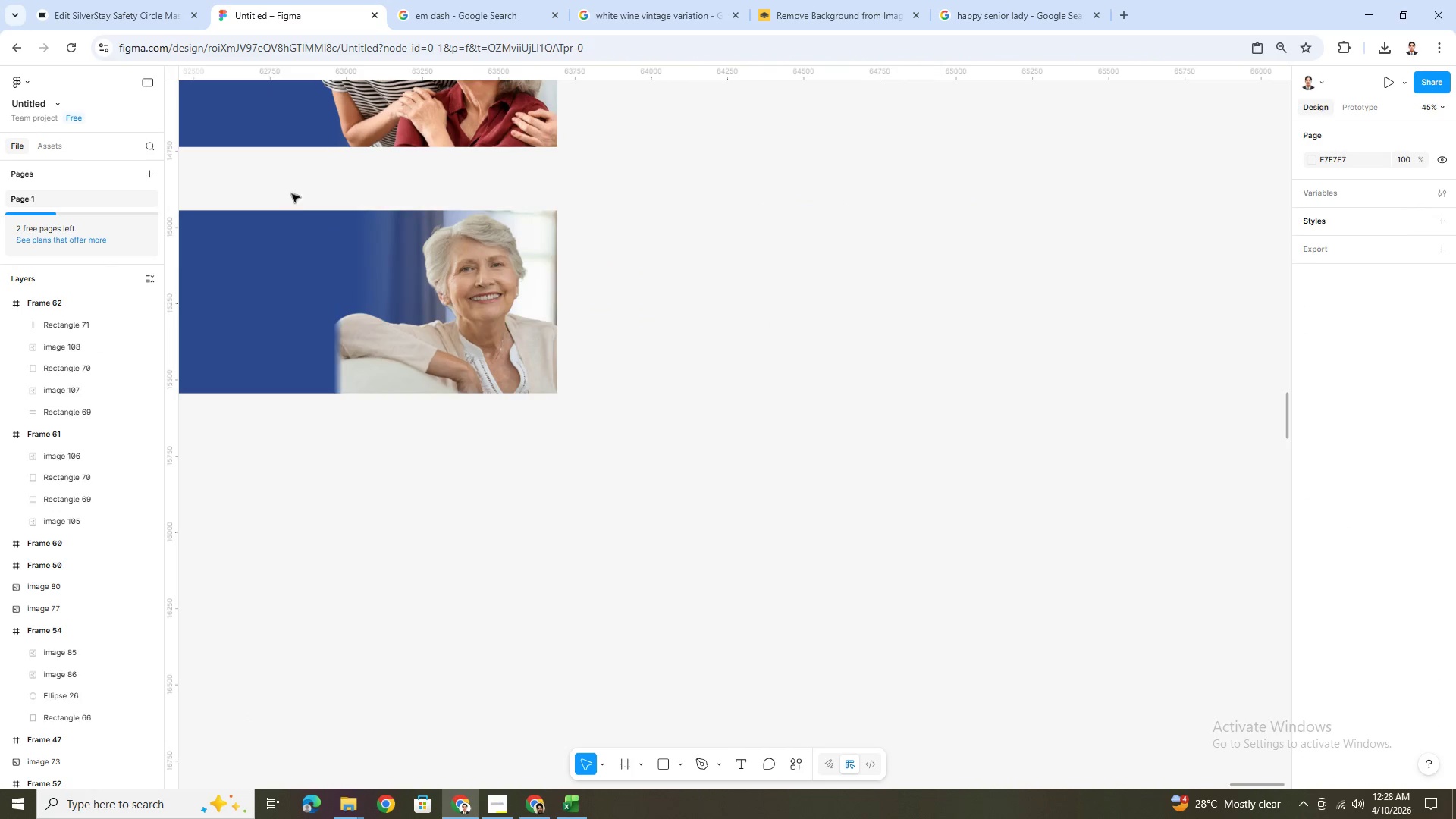 
hold_key(key=ControlLeft, duration=1.25)
scroll: coordinate [353, 280], scroll_direction: up, amount: 4.0
 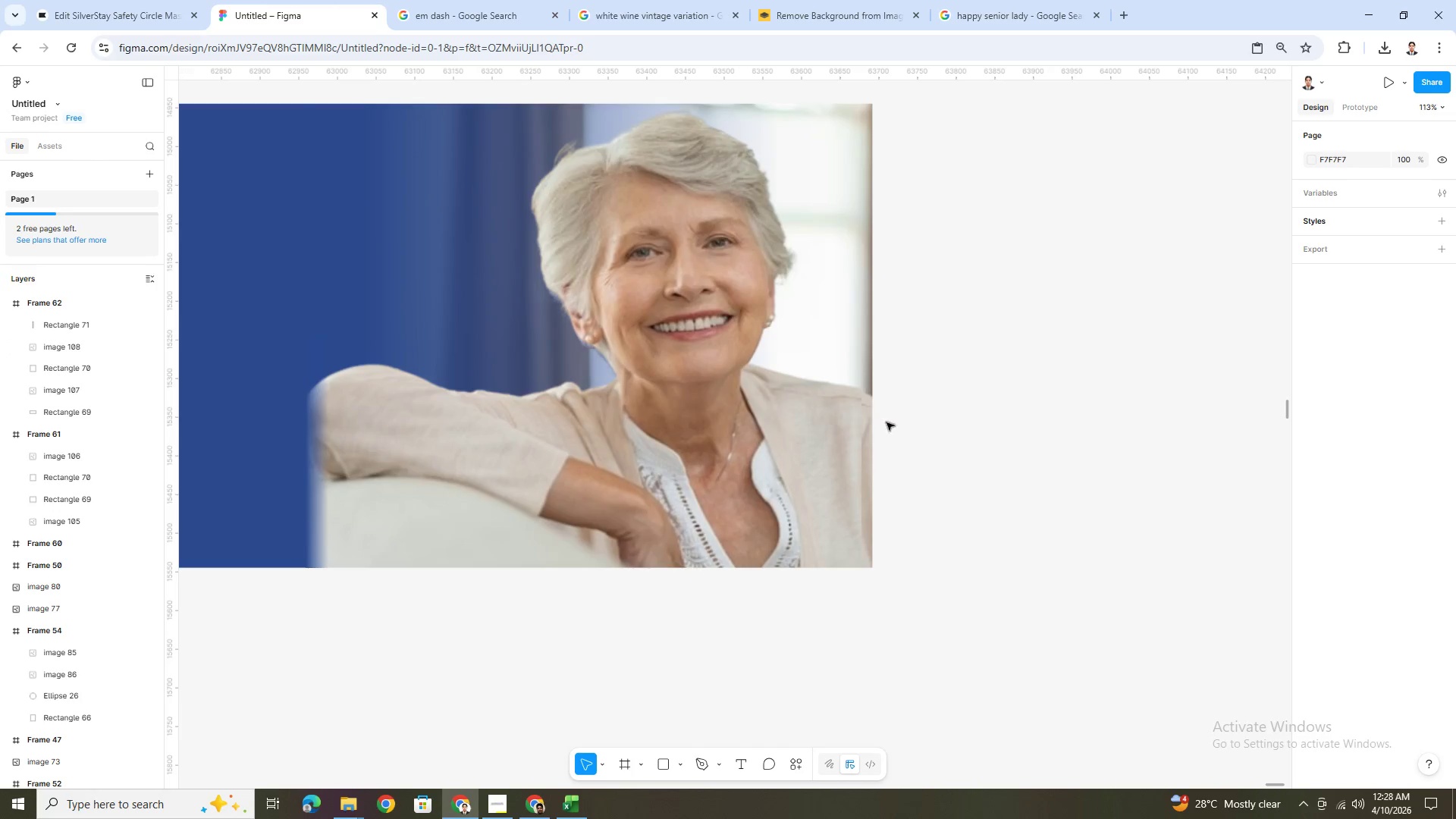 
left_click([851, 416])
 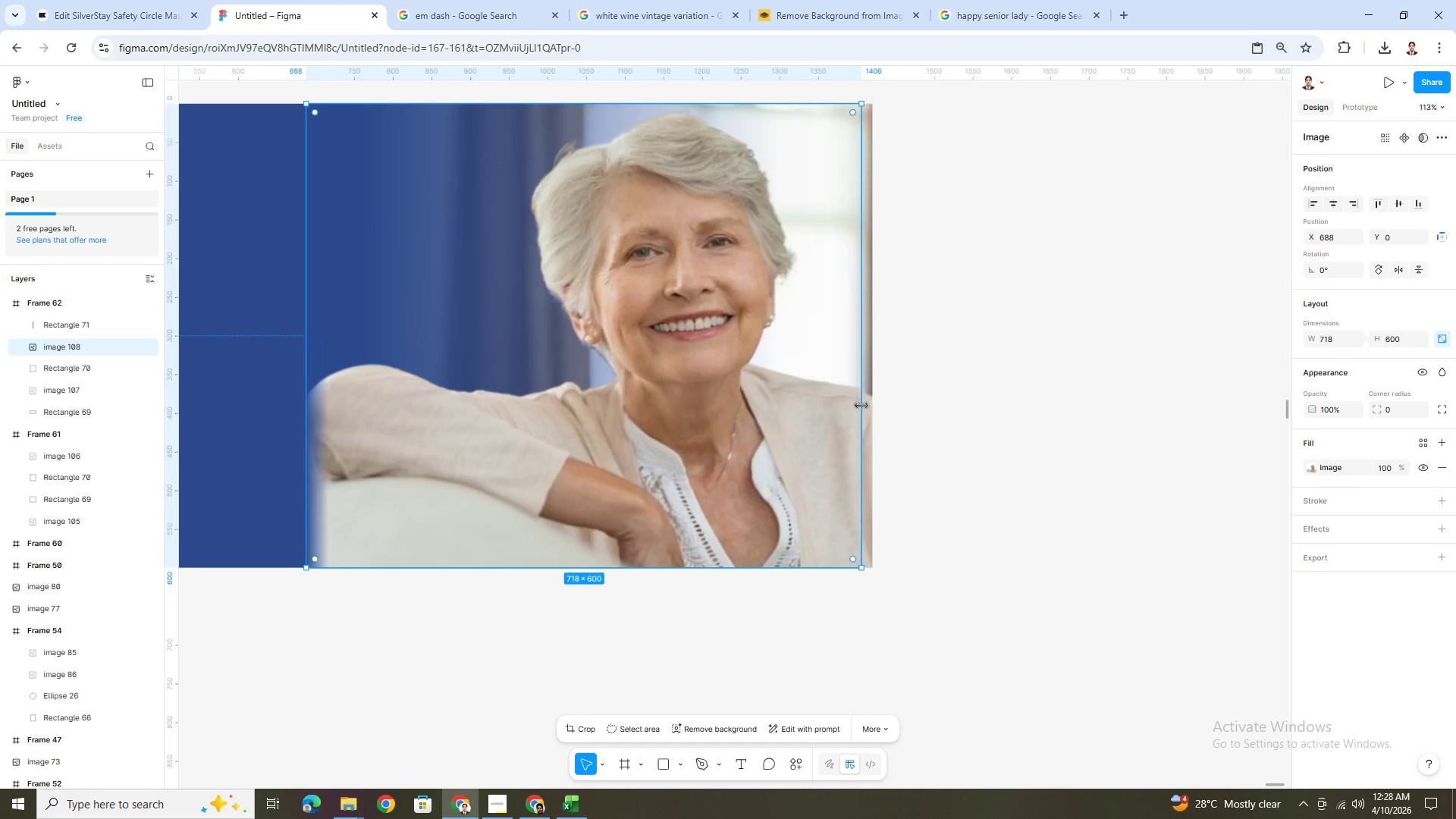 
double_click([849, 403])
 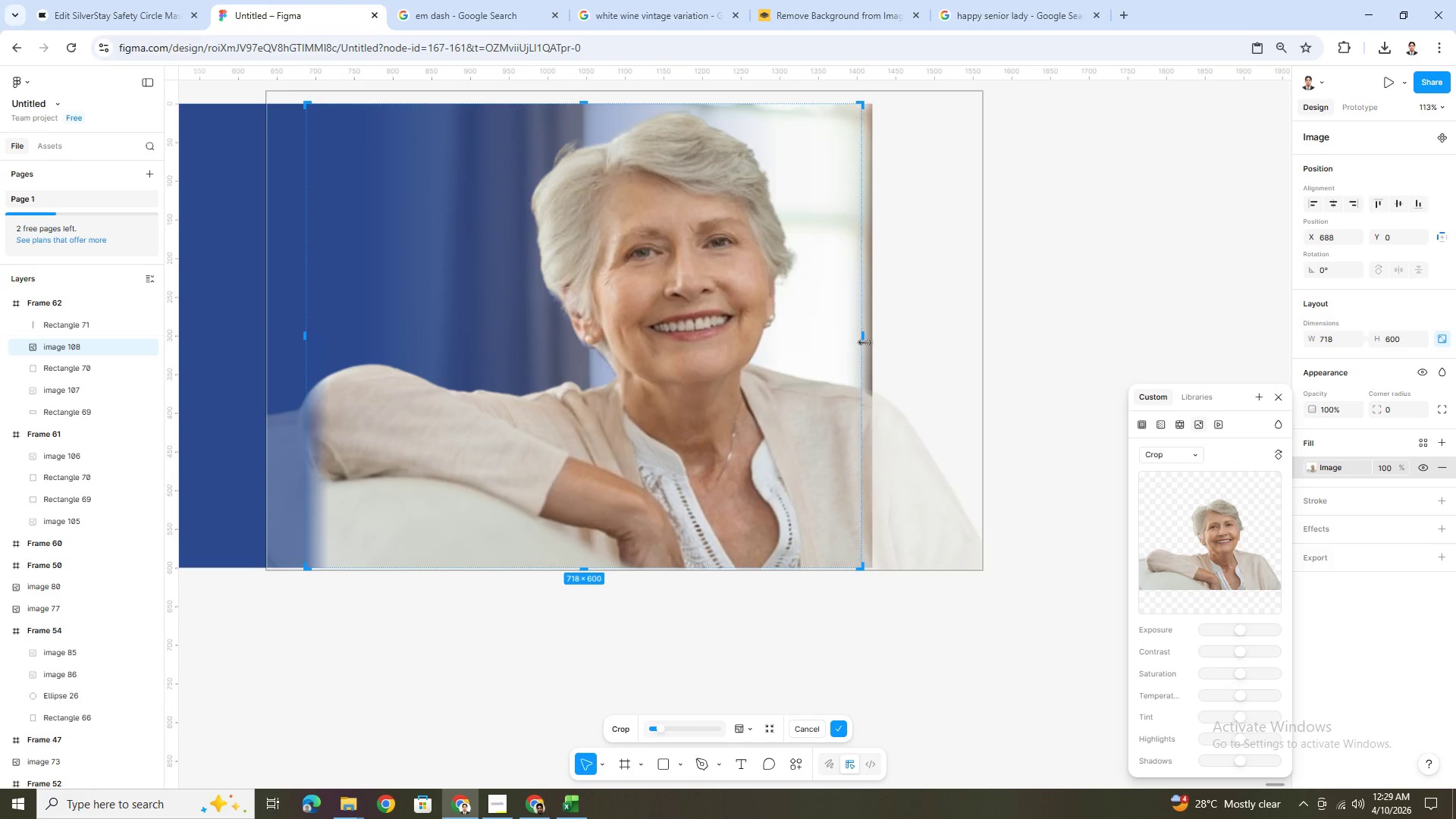 
left_click_drag(start_coordinate=[864, 340], to_coordinate=[874, 336])
 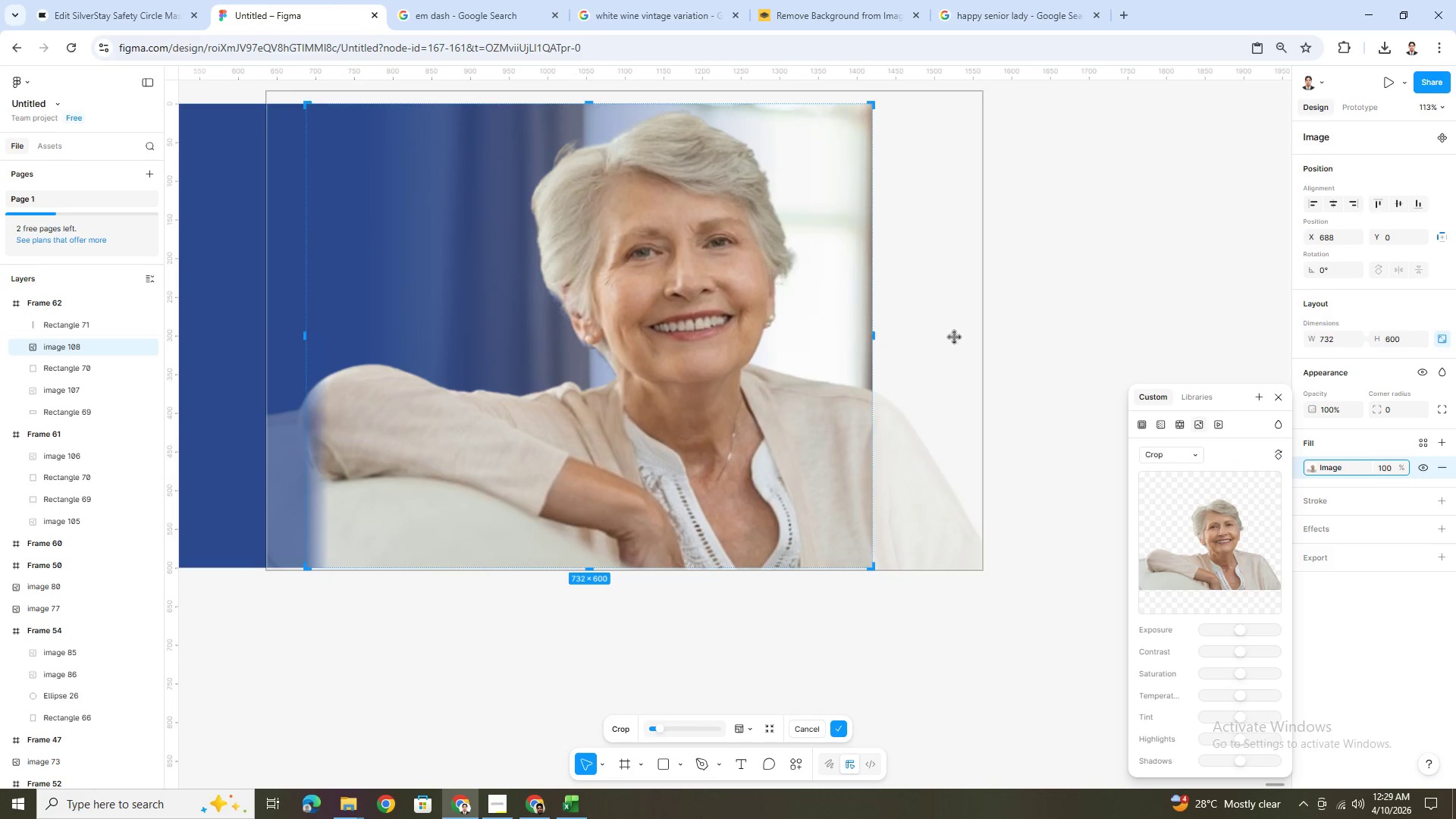 
key(Enter)
 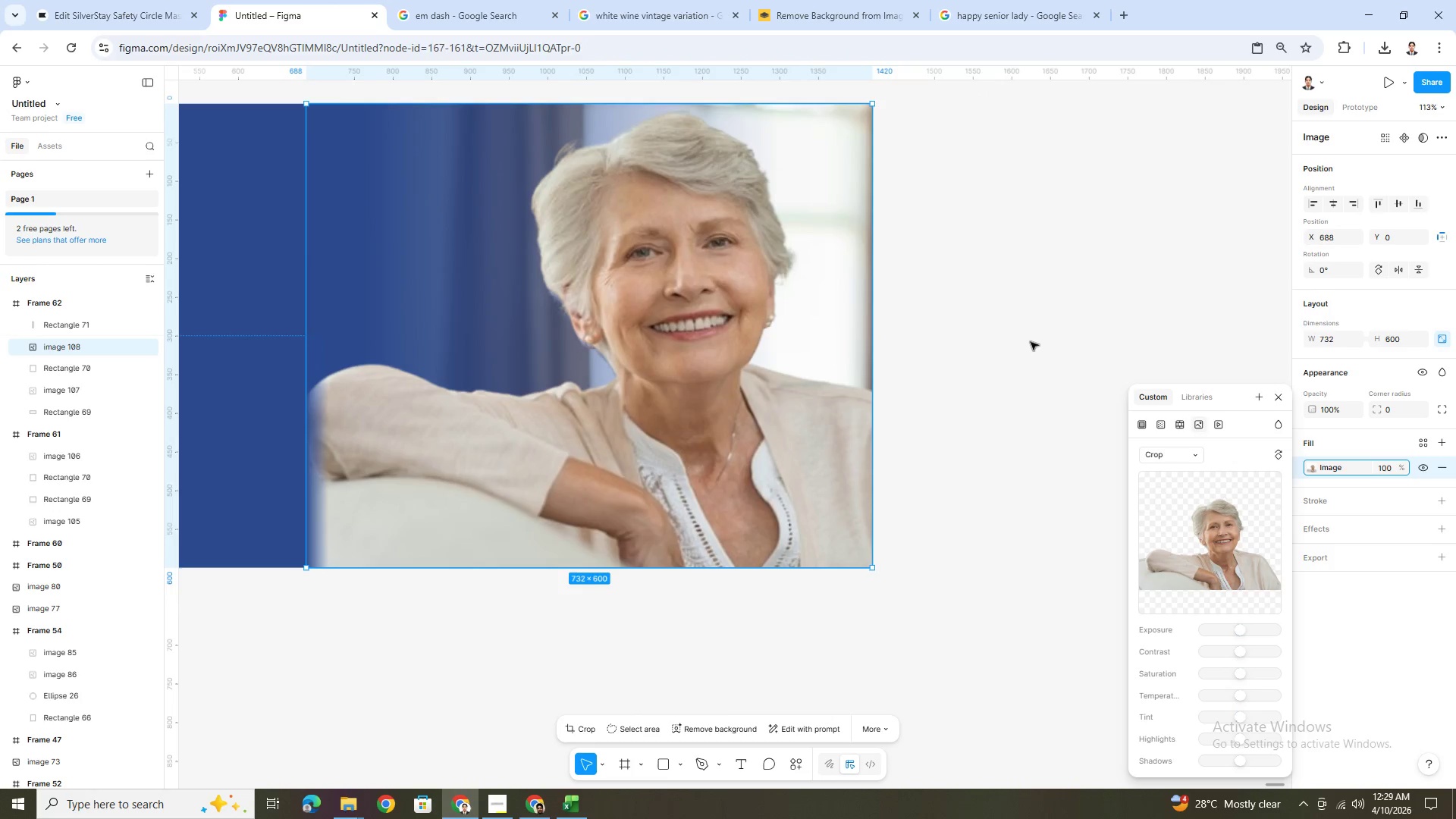 
left_click([1031, 342])
 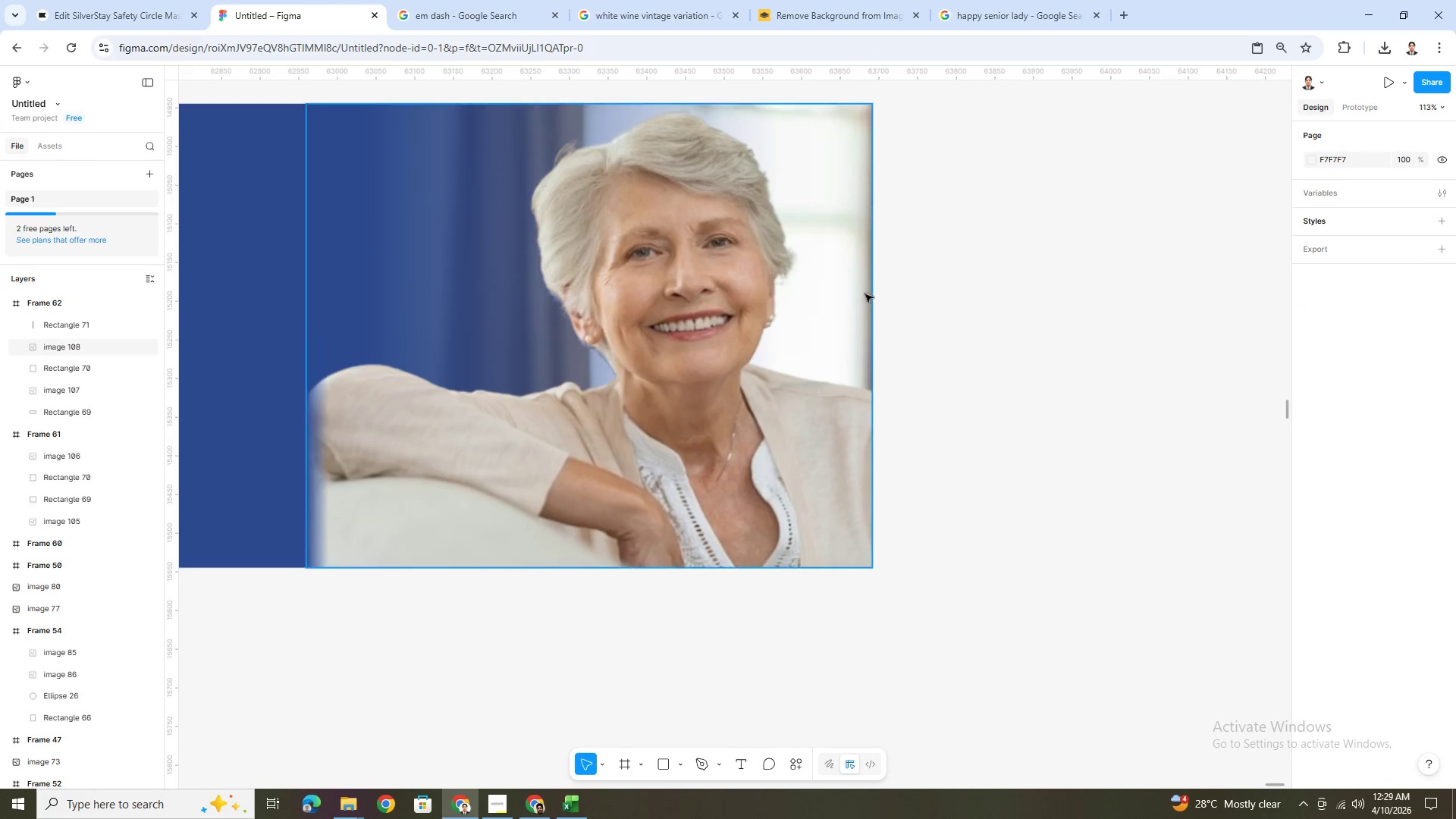 
left_click([865, 294])
 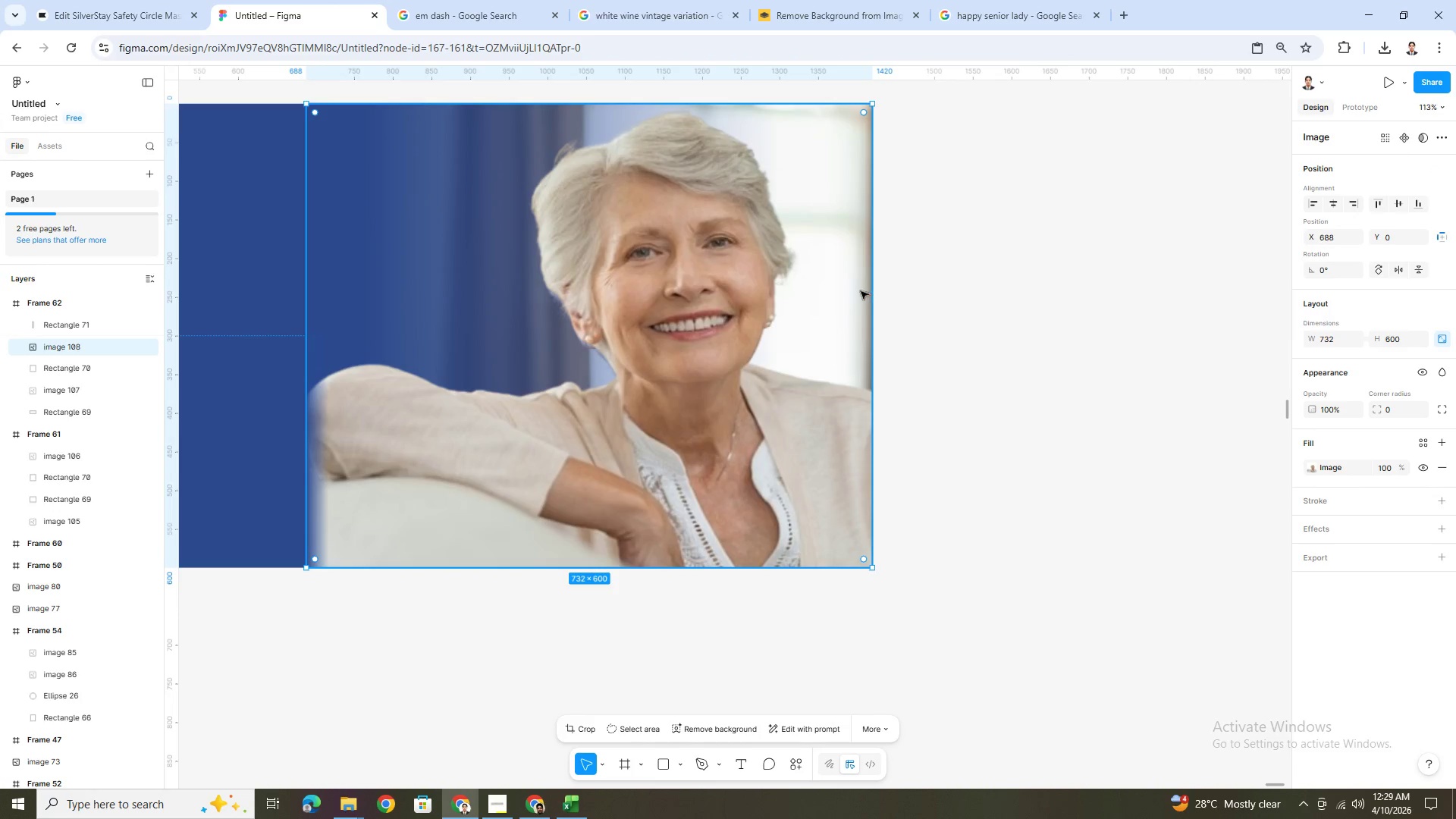 
double_click([861, 291])
 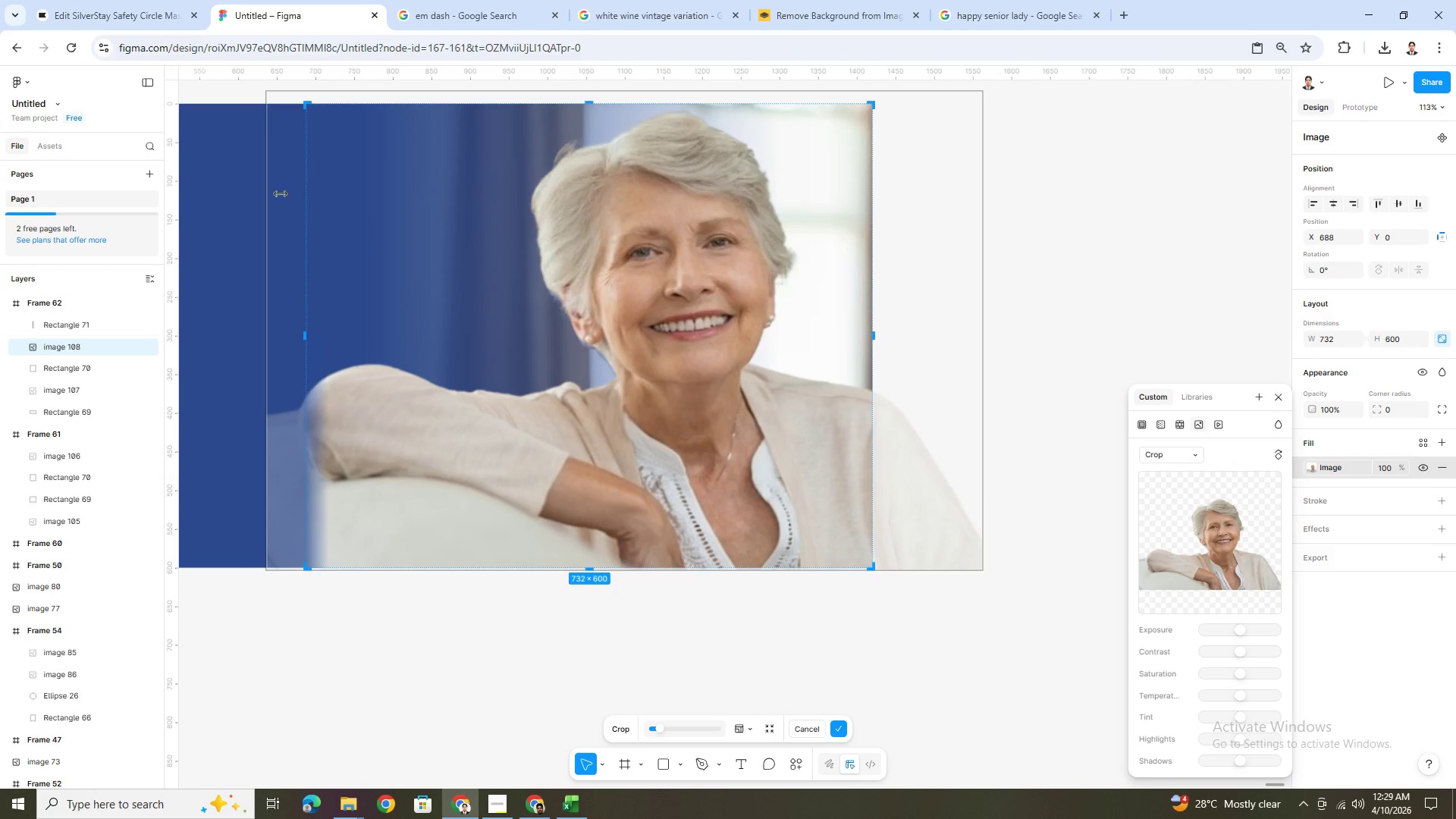 
left_click([214, 210])
 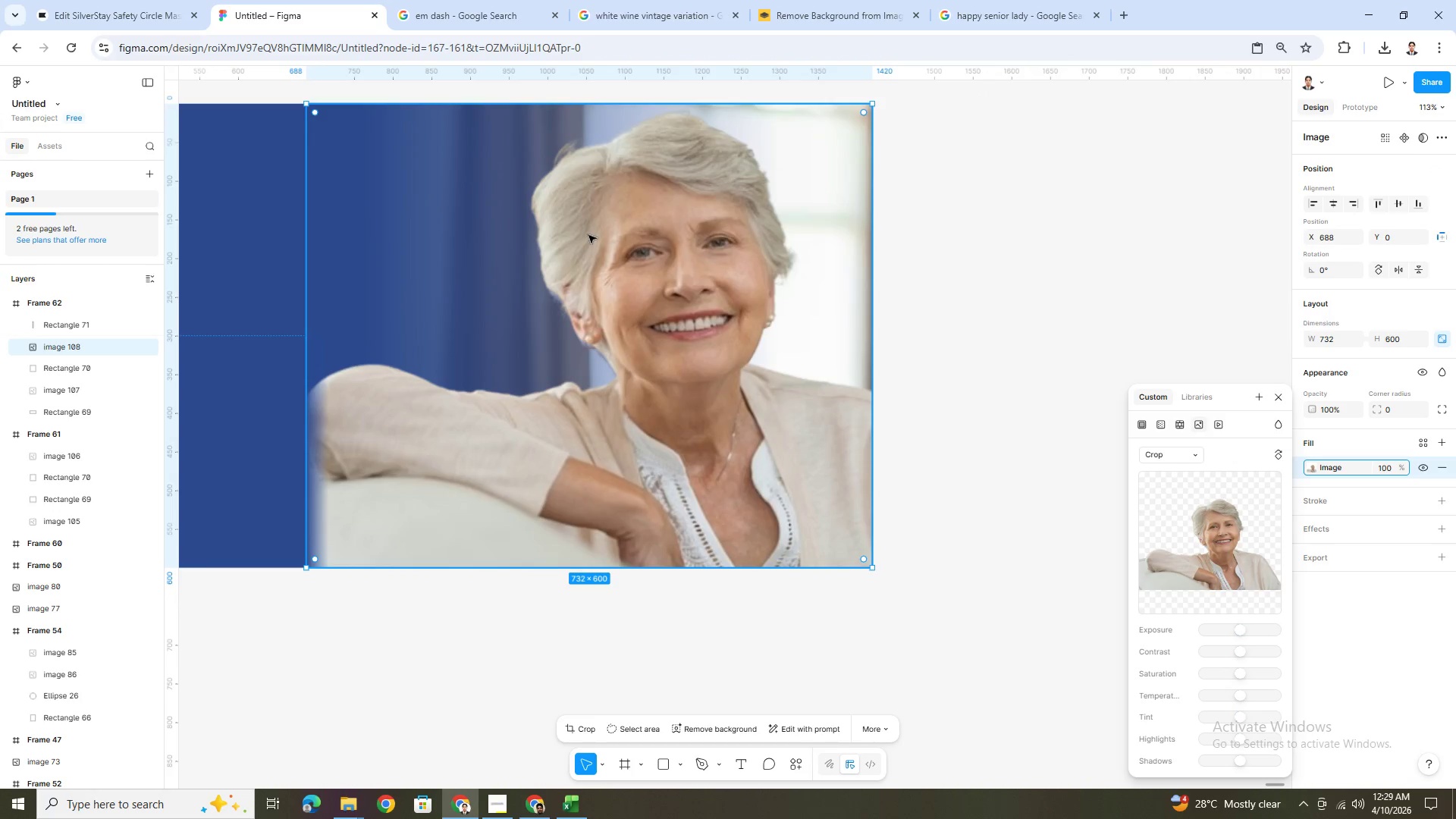 
hold_key(key=ControlLeft, duration=0.36)
scroll: coordinate [592, 235], scroll_direction: down, amount: 4.0
 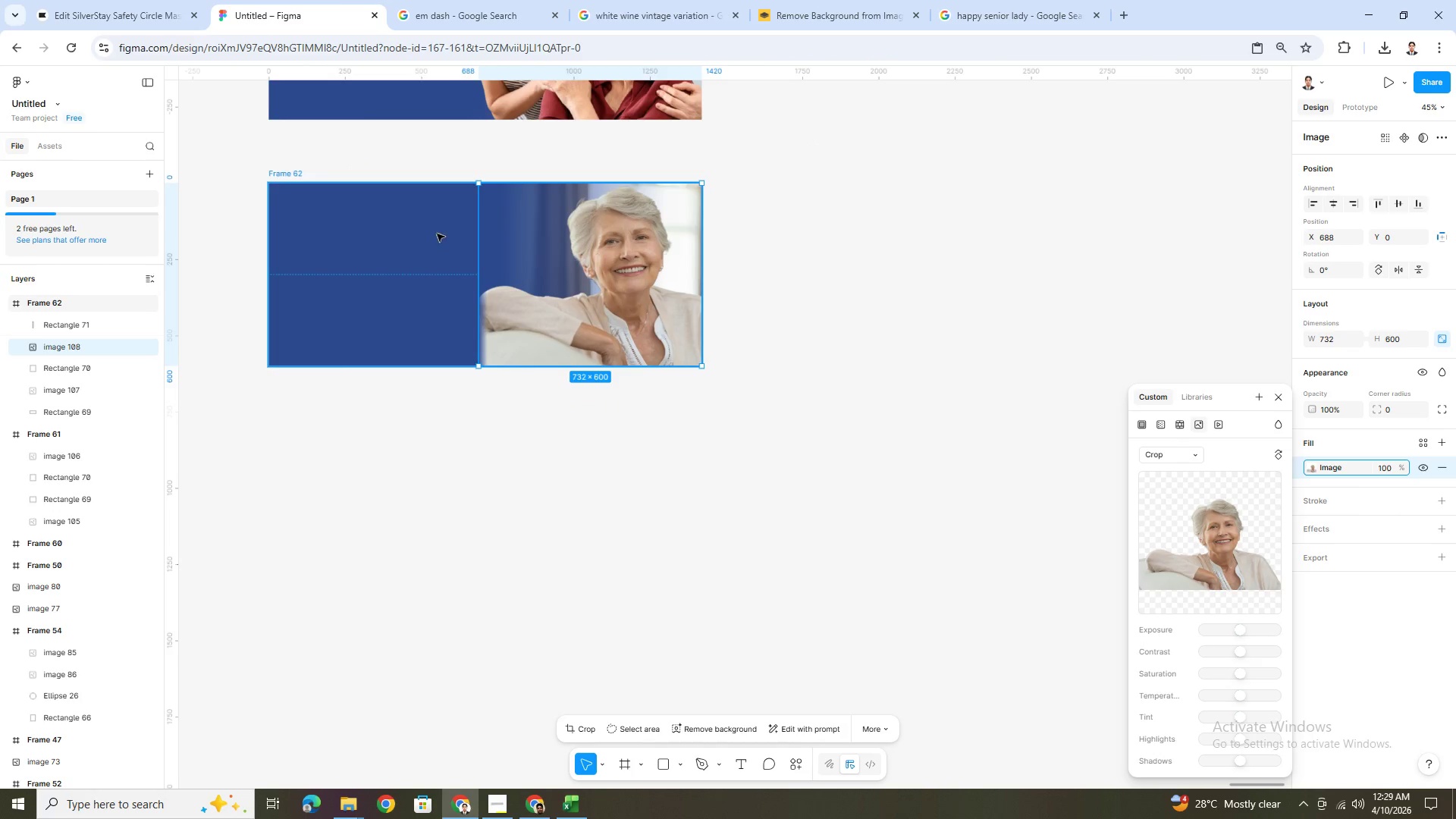 
left_click([437, 234])
 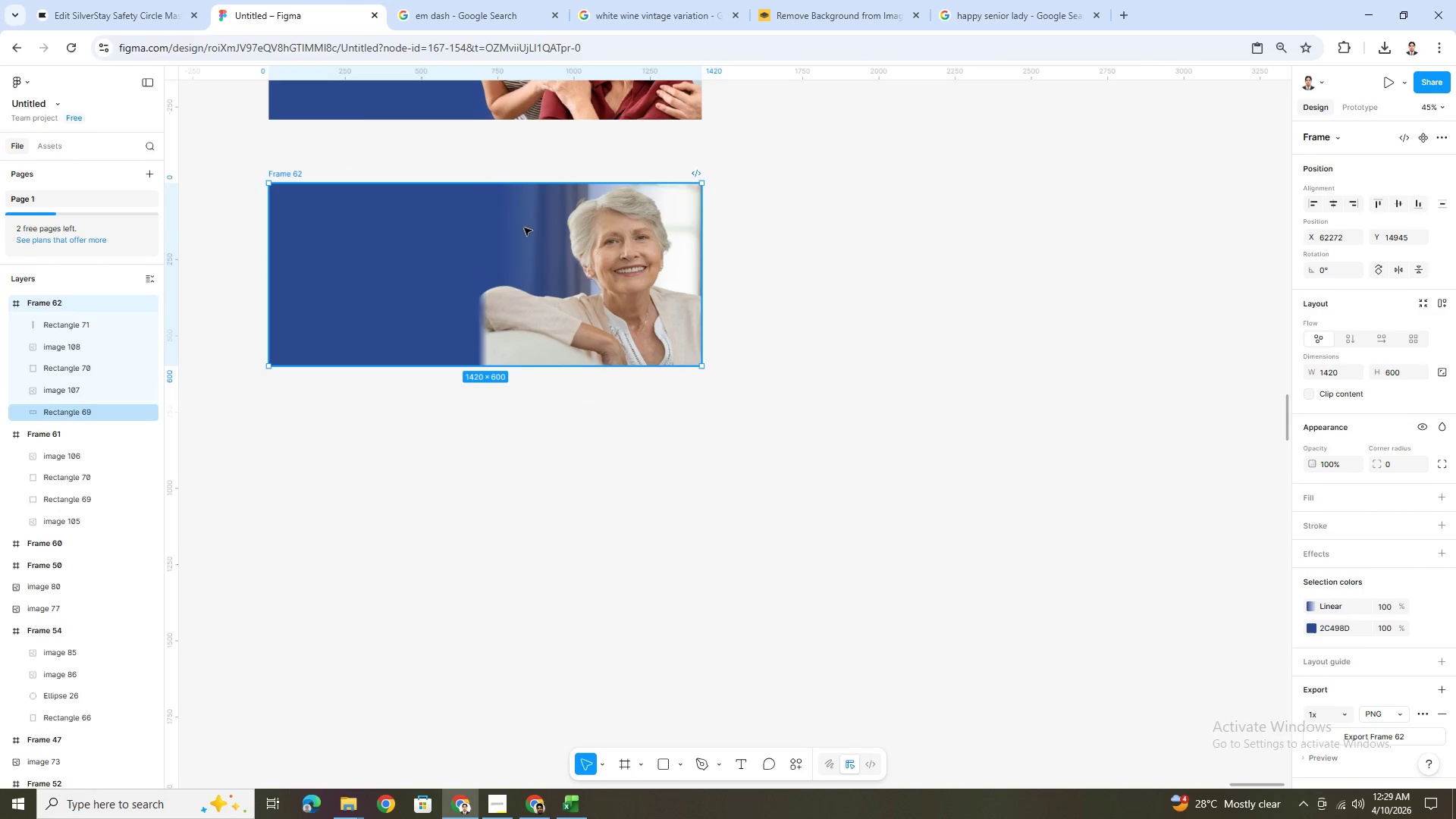 
left_click([524, 228])
 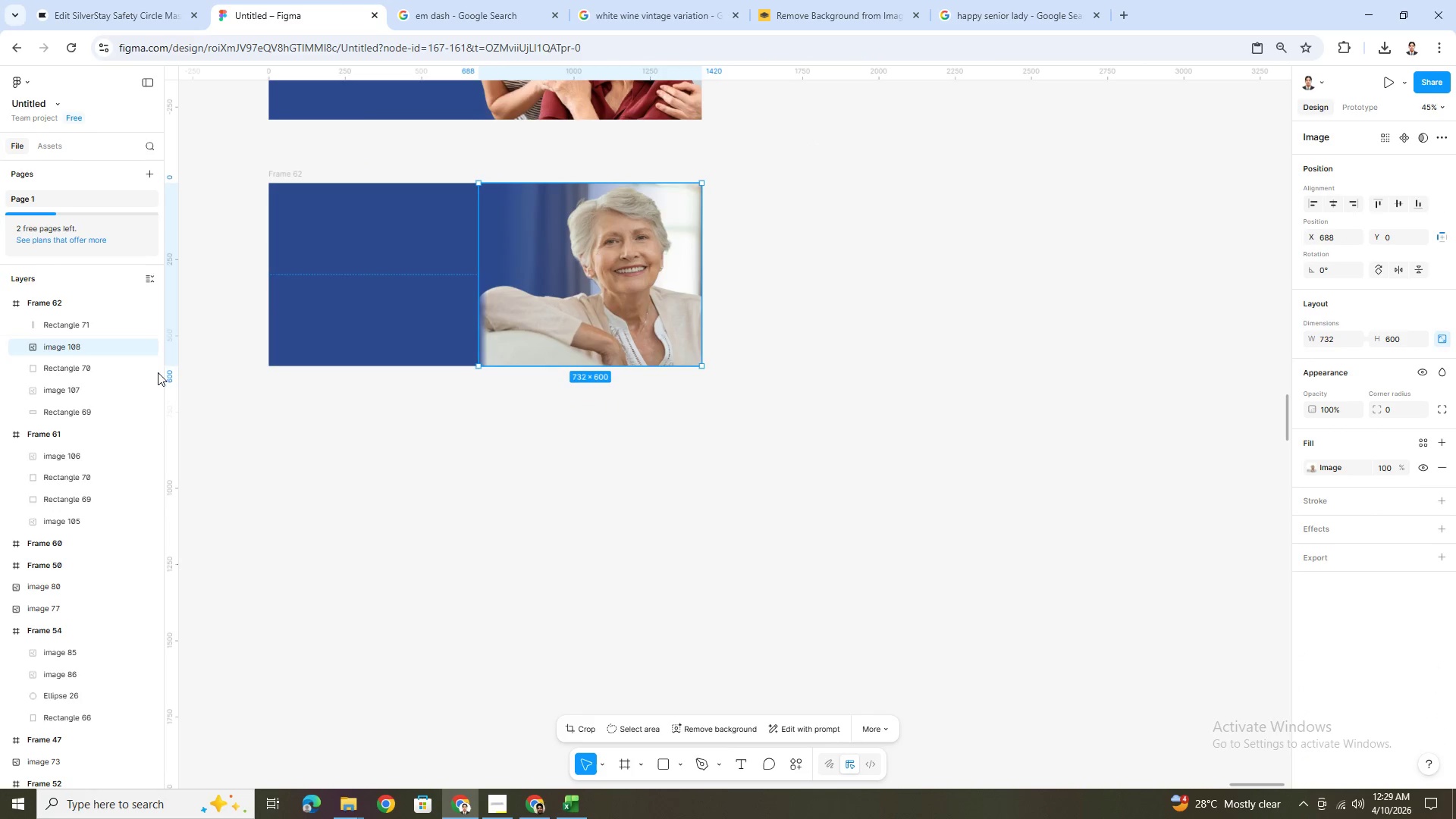 
left_click([90, 359])
 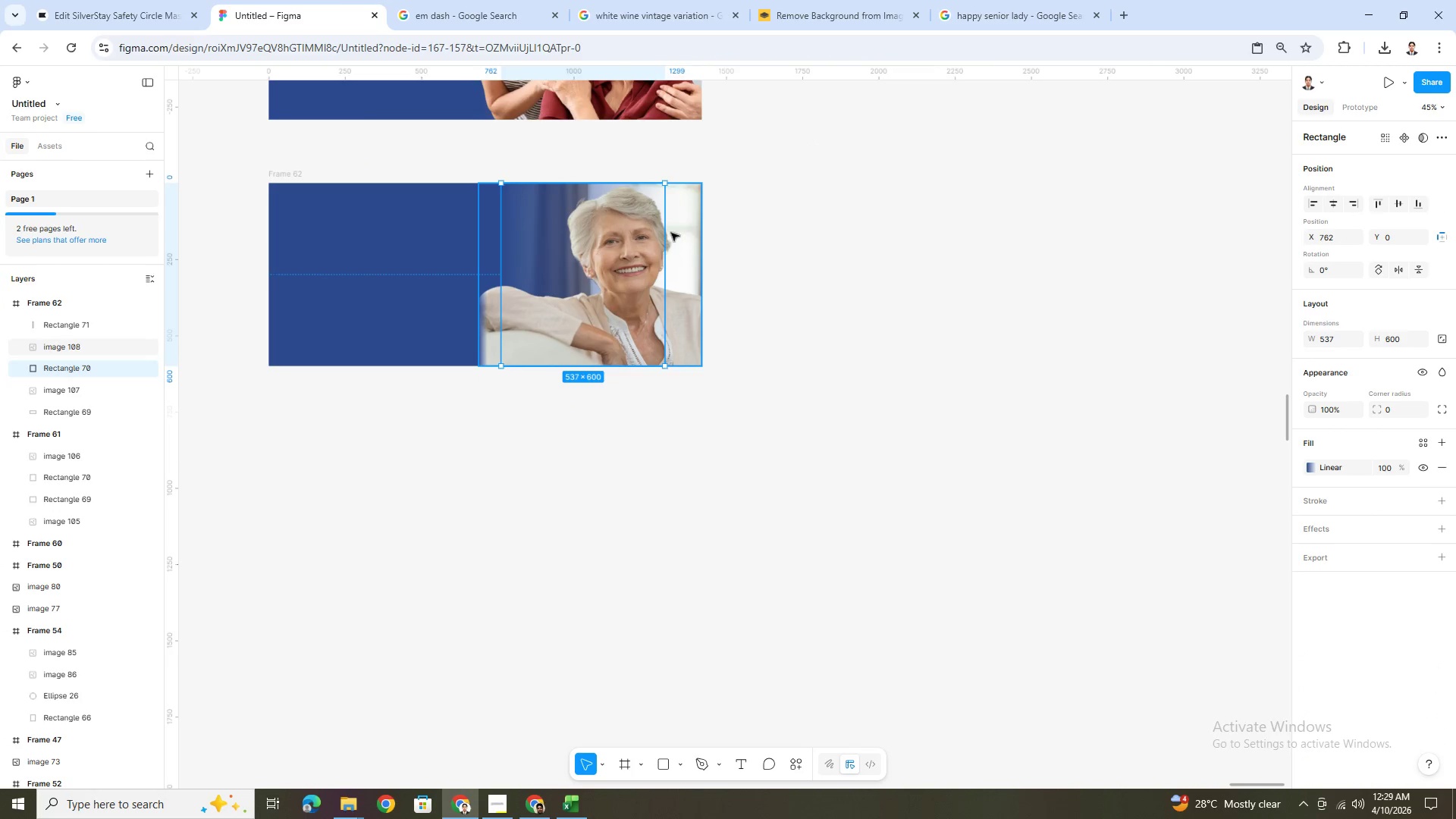 
left_click_drag(start_coordinate=[664, 231], to_coordinate=[703, 229])
 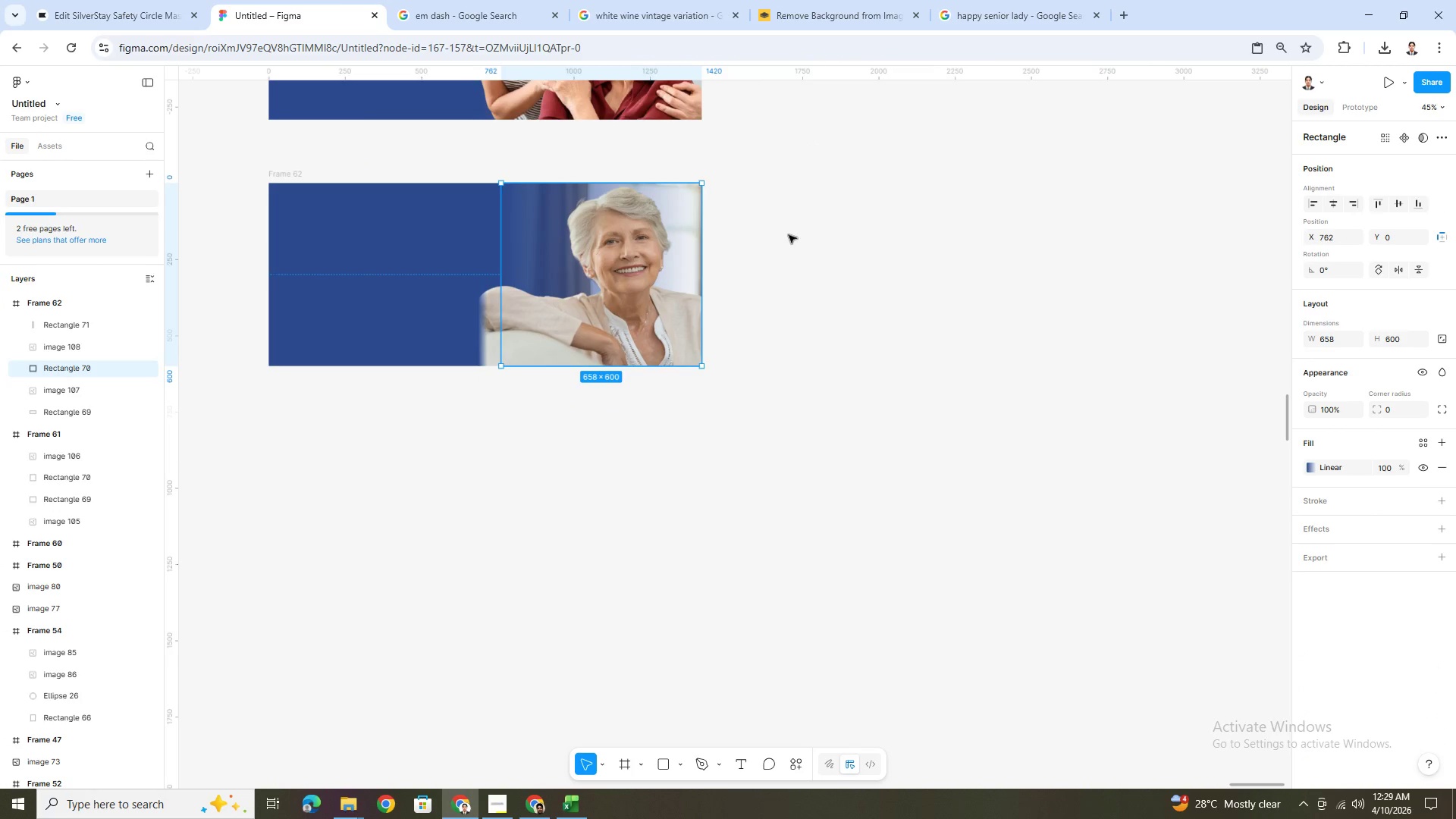 
hold_key(key=ControlLeft, duration=0.55)
 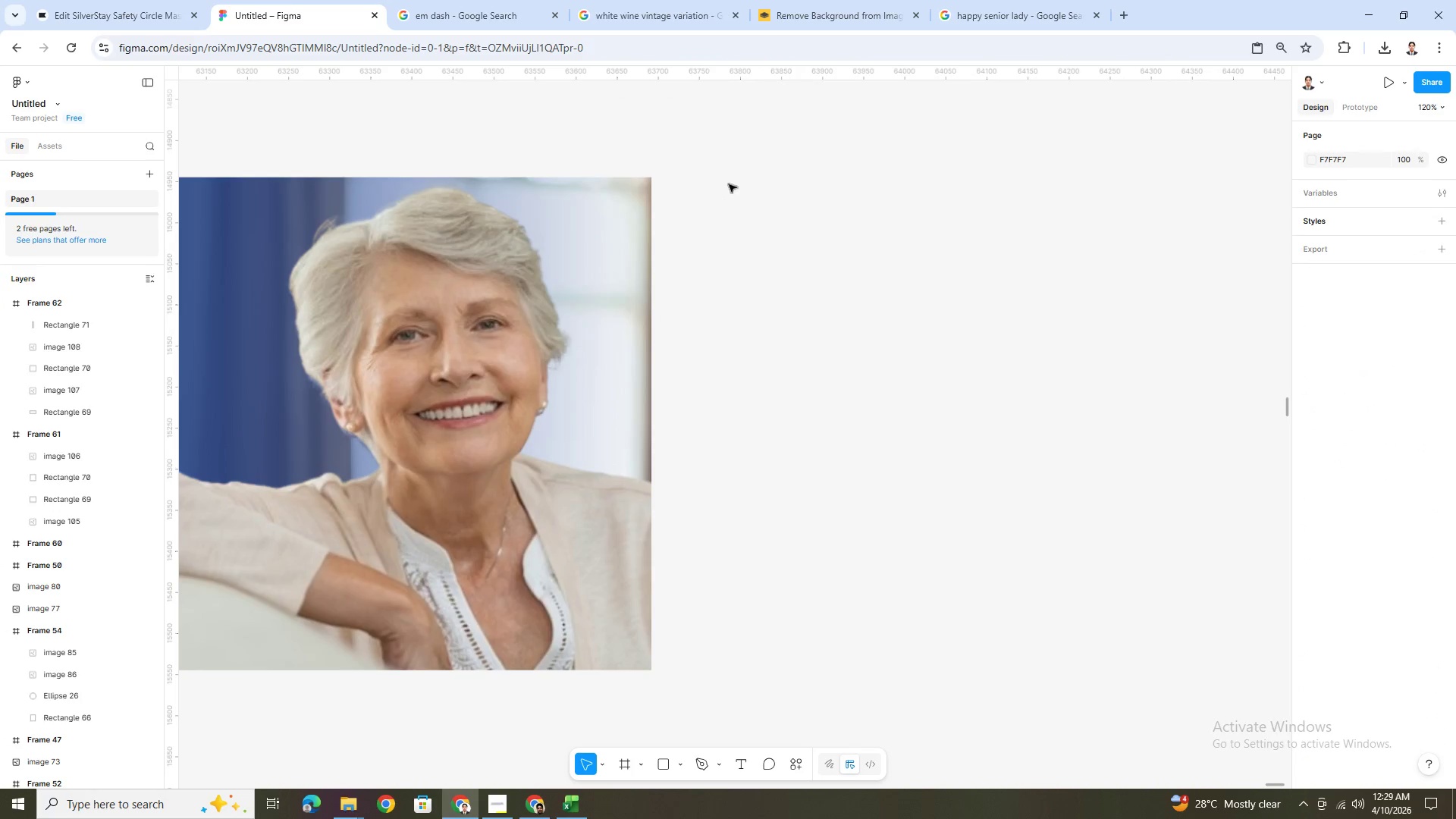 
left_click([729, 184])
 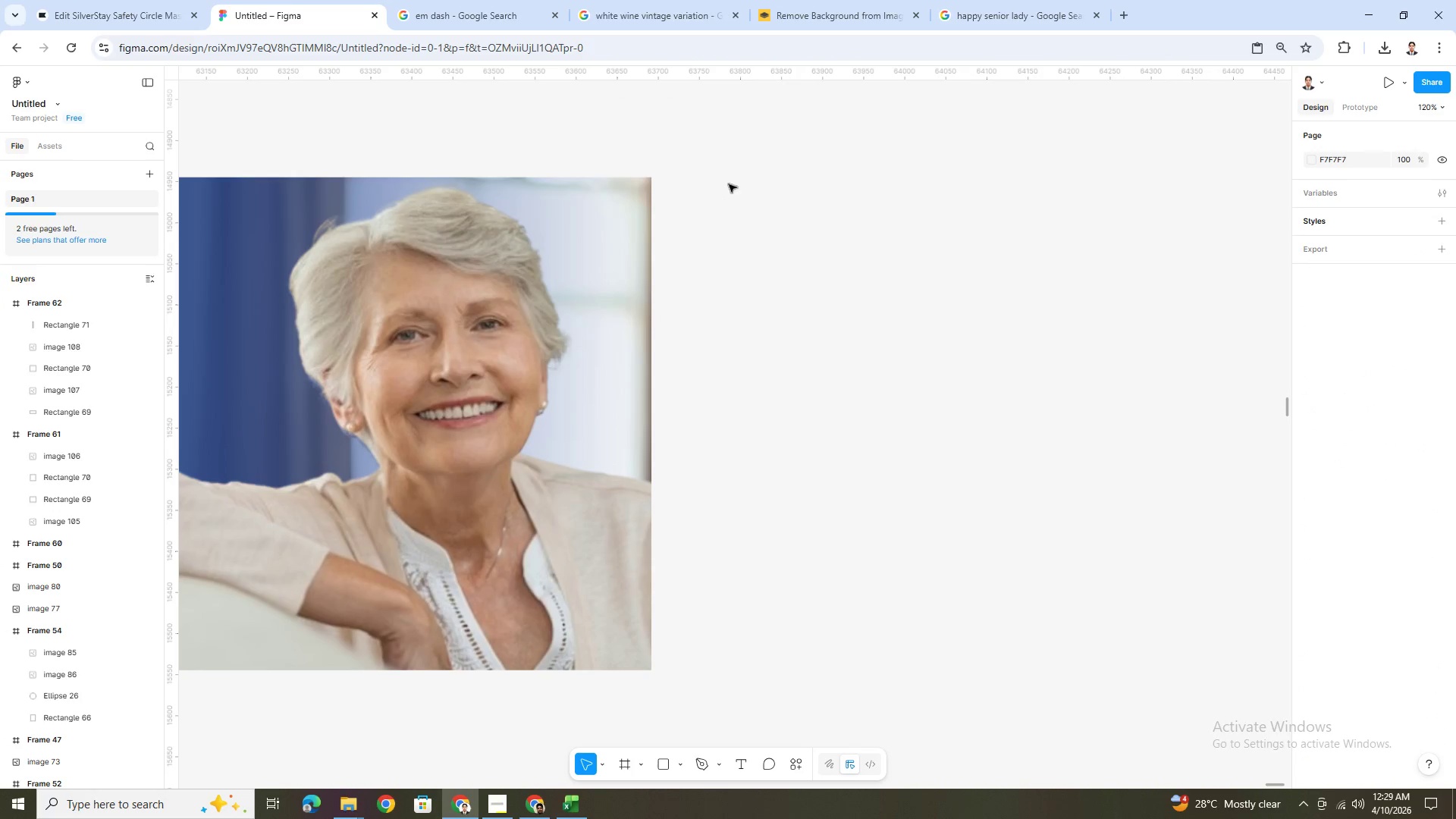 
scroll: coordinate [732, 187], scroll_direction: up, amount: 5.0
 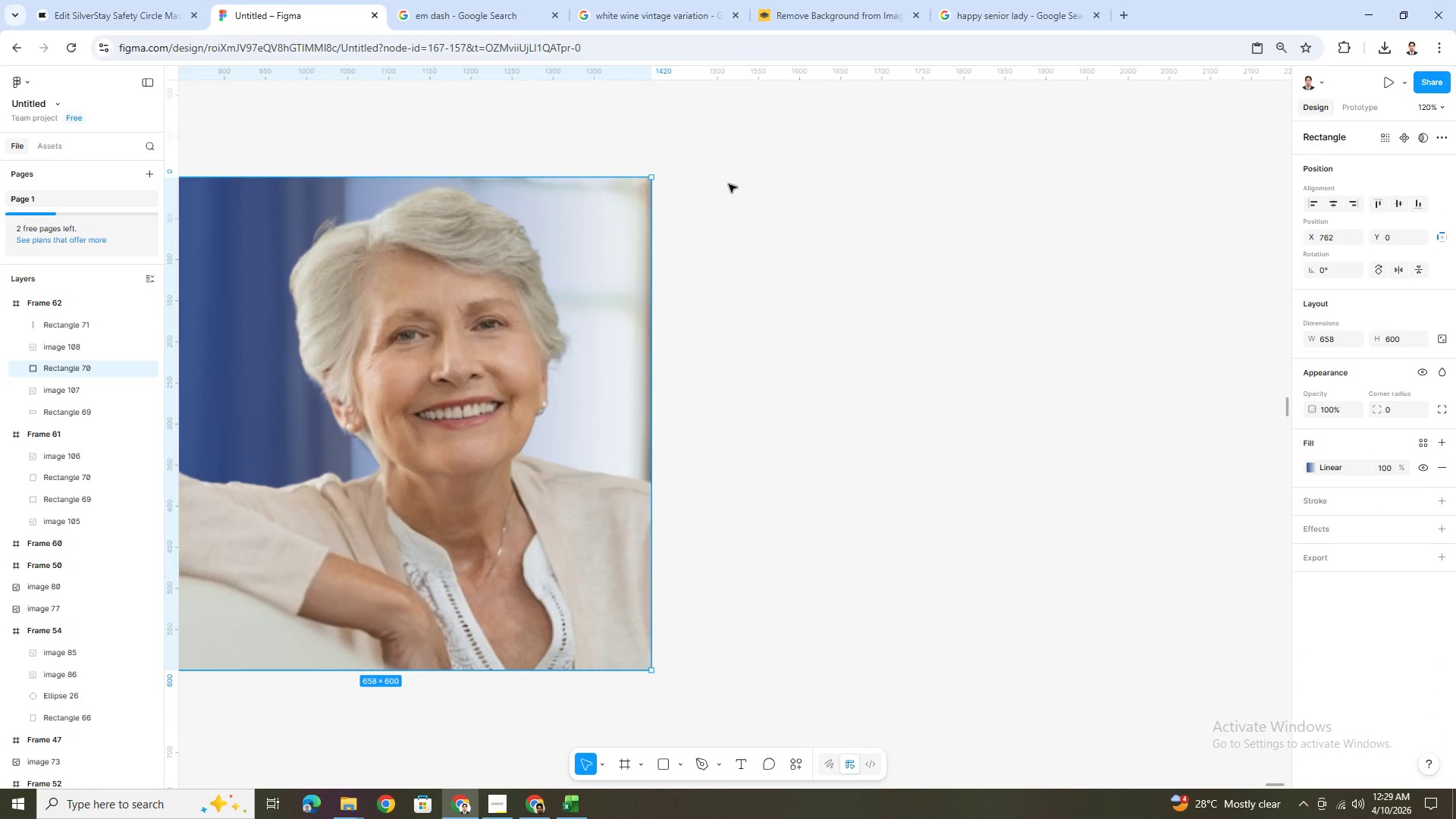 
hold_key(key=ControlLeft, duration=0.39)
scroll: coordinate [733, 187], scroll_direction: down, amount: 5.0
 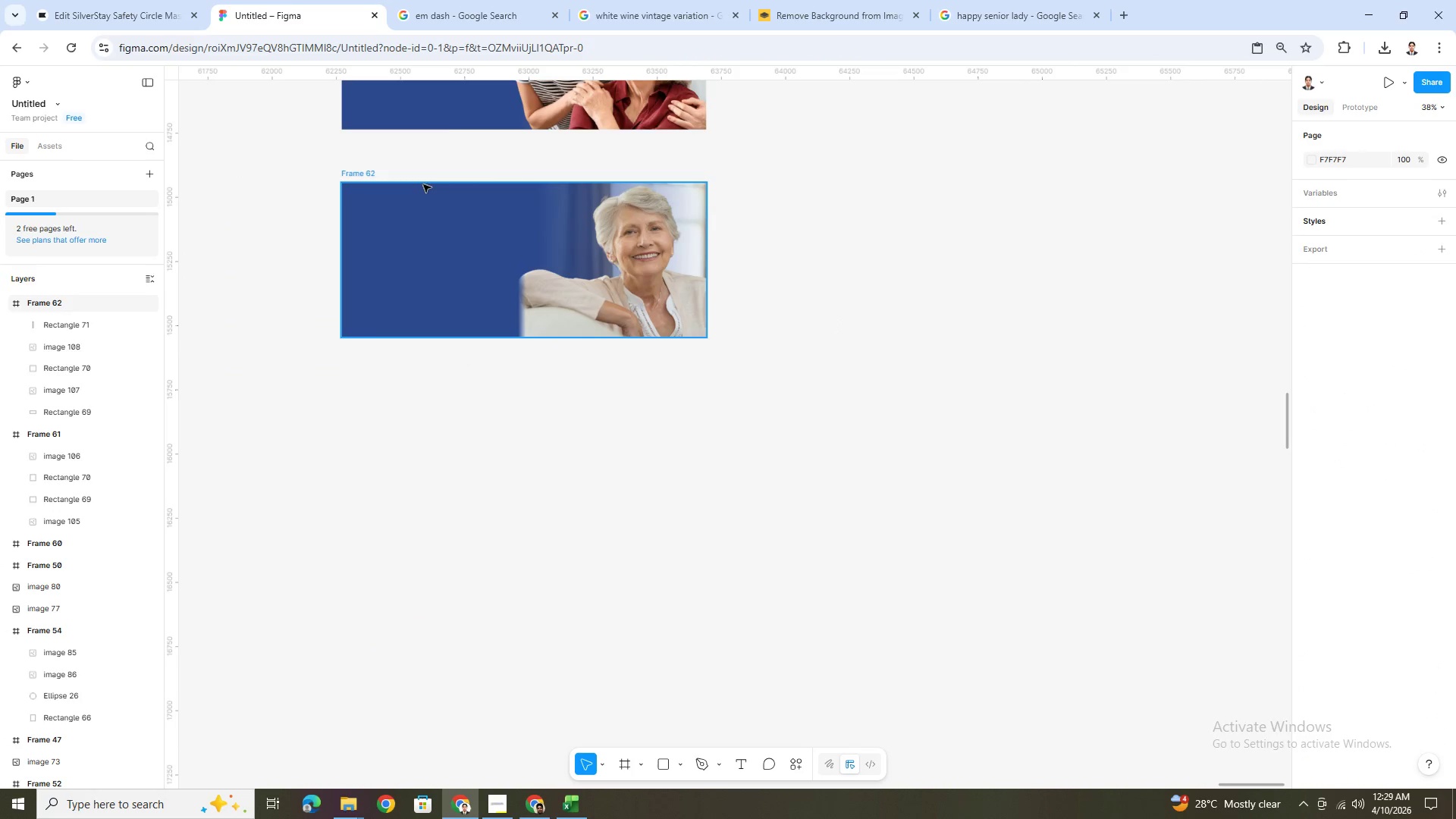 
left_click([522, 306])
 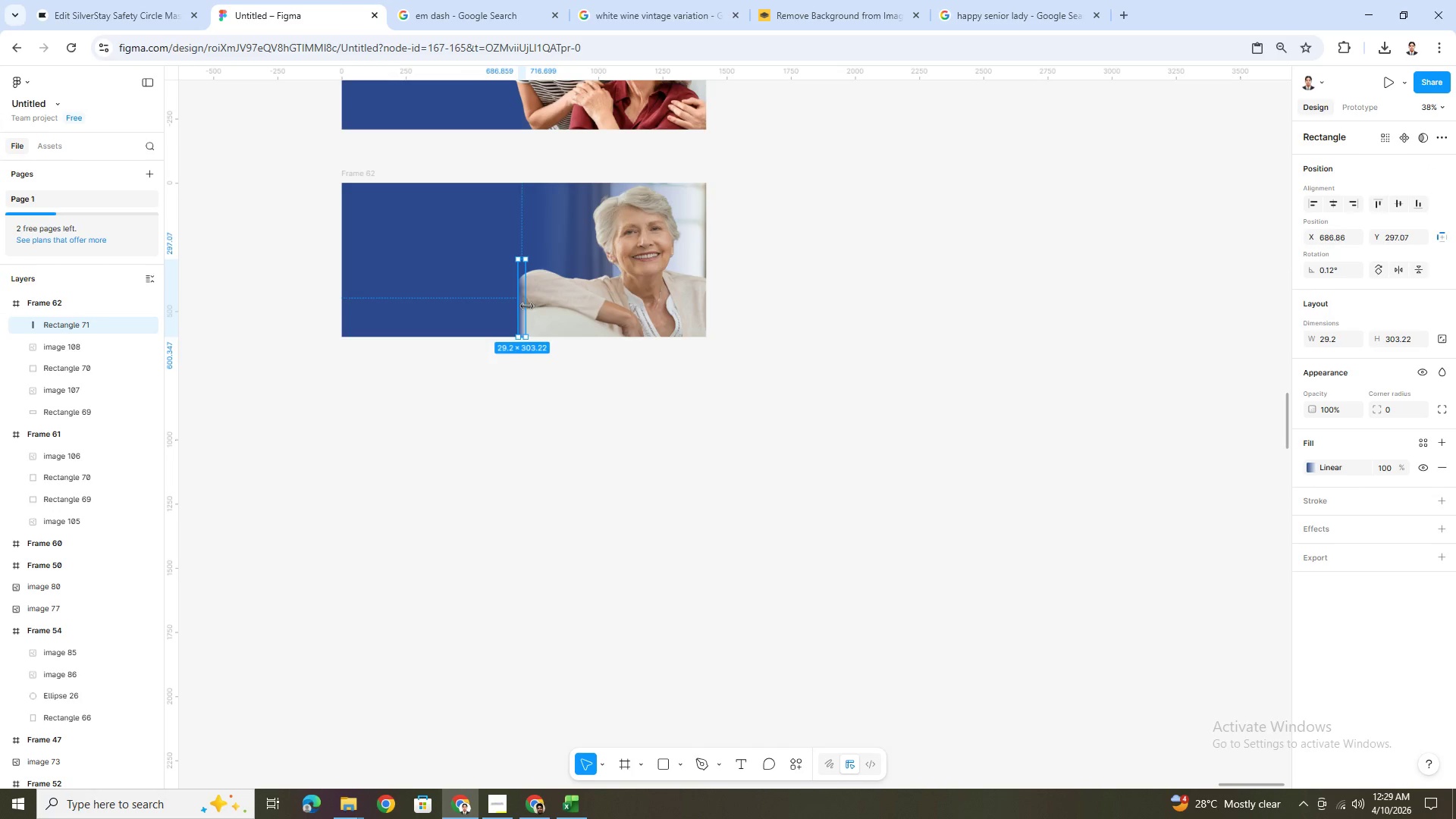 
left_click_drag(start_coordinate=[526, 306], to_coordinate=[570, 303])
 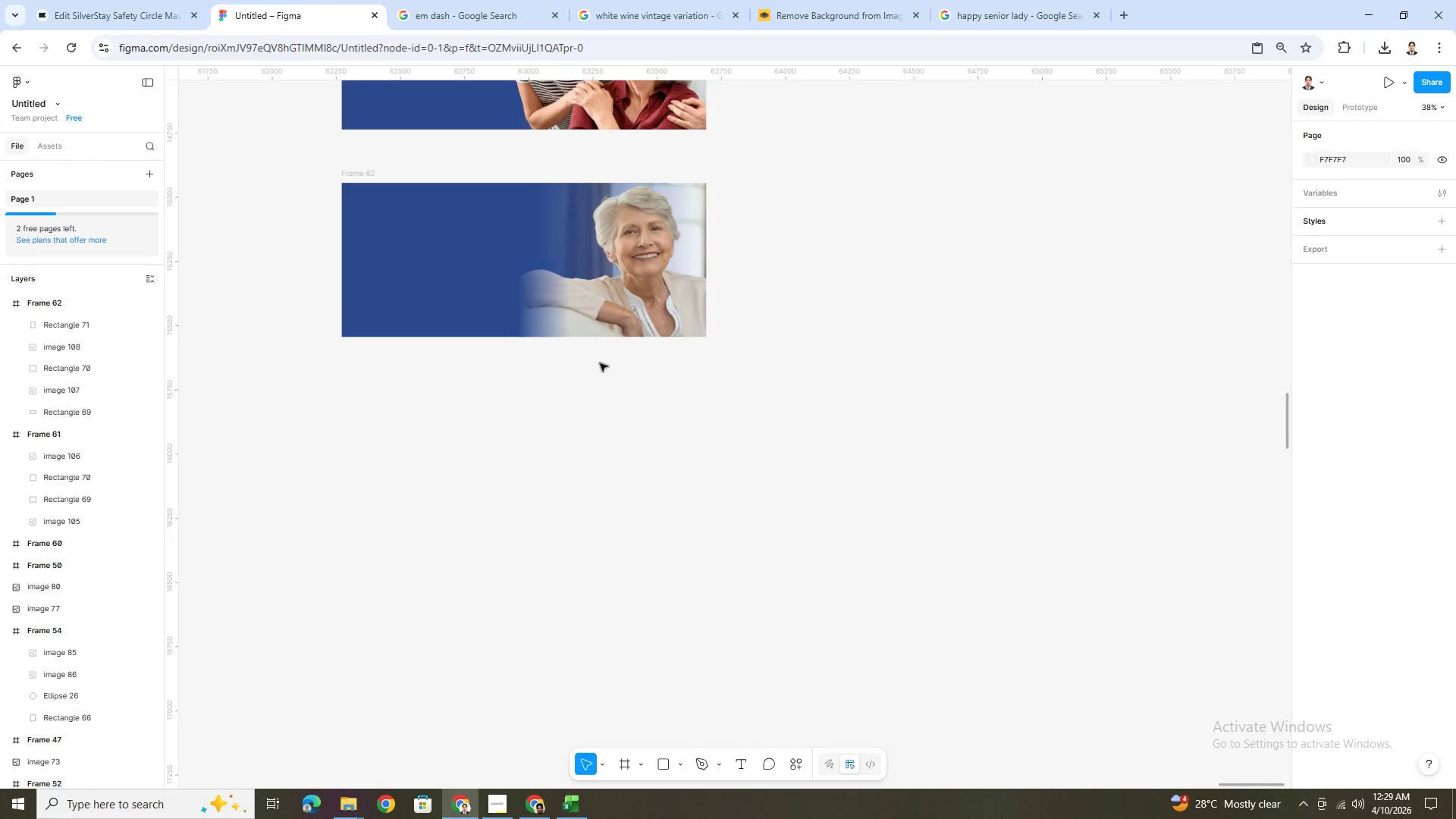 
left_click([538, 271])
 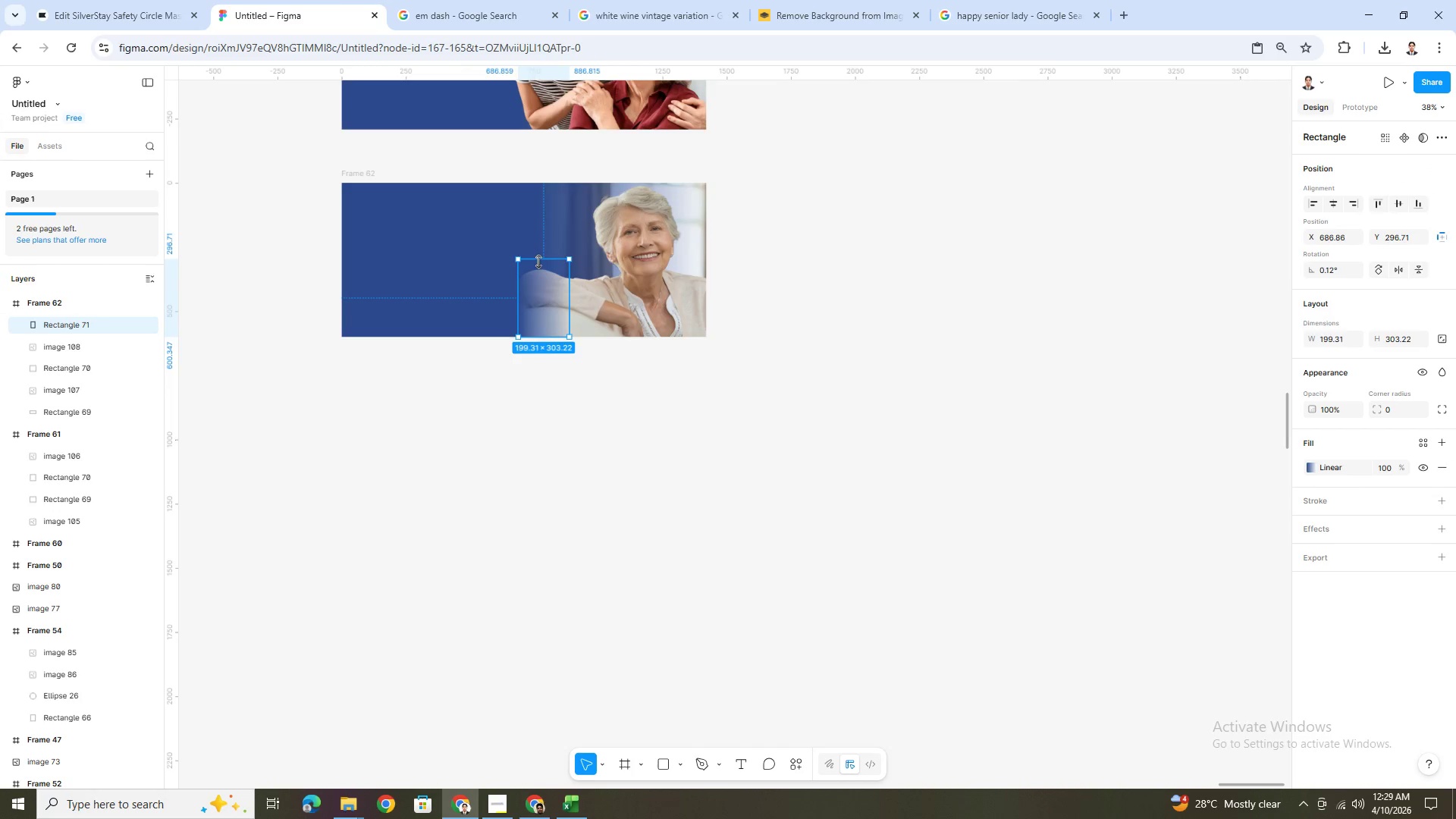 
left_click_drag(start_coordinate=[538, 261], to_coordinate=[557, 187])
 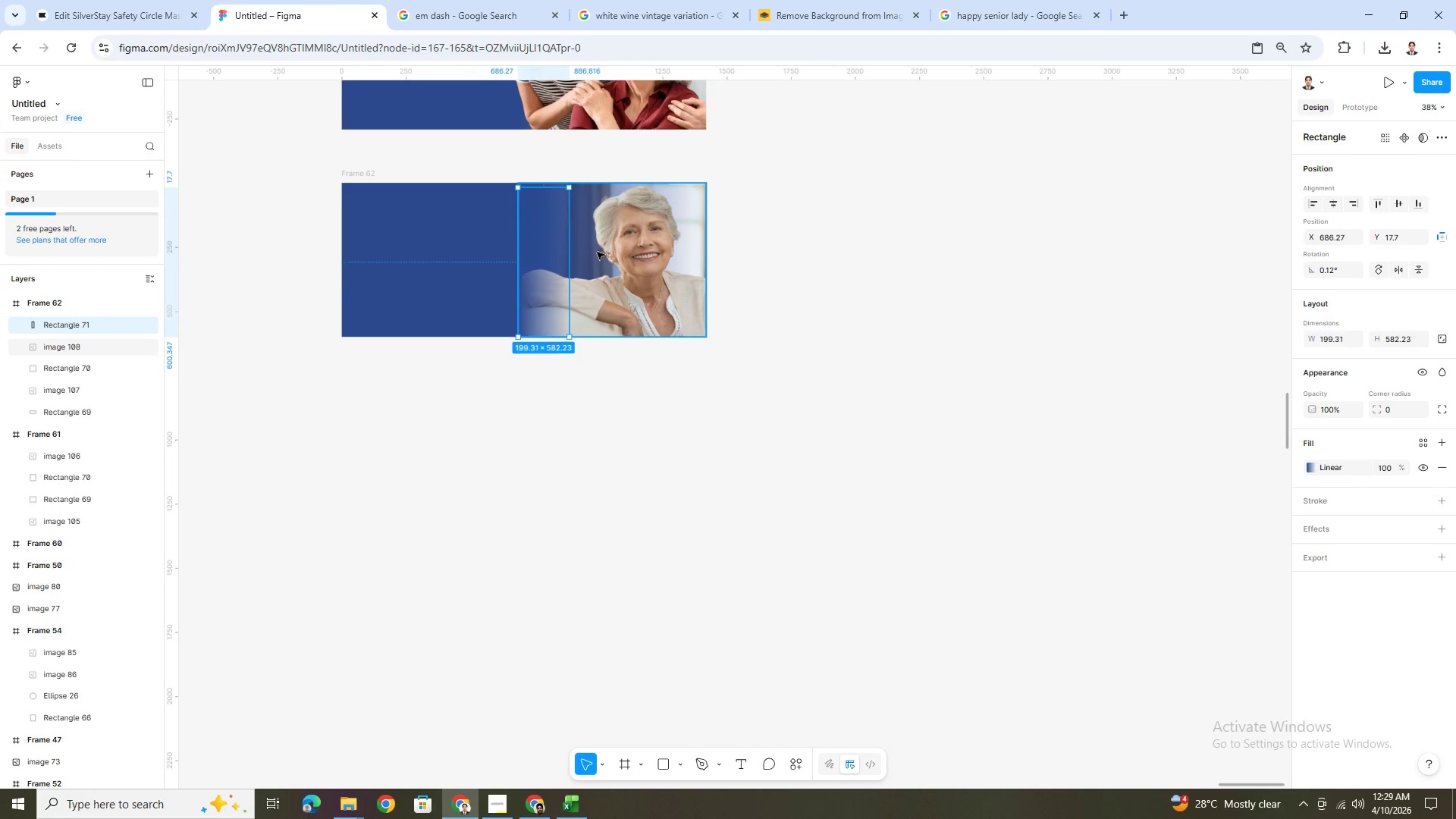 
left_click([592, 254])
 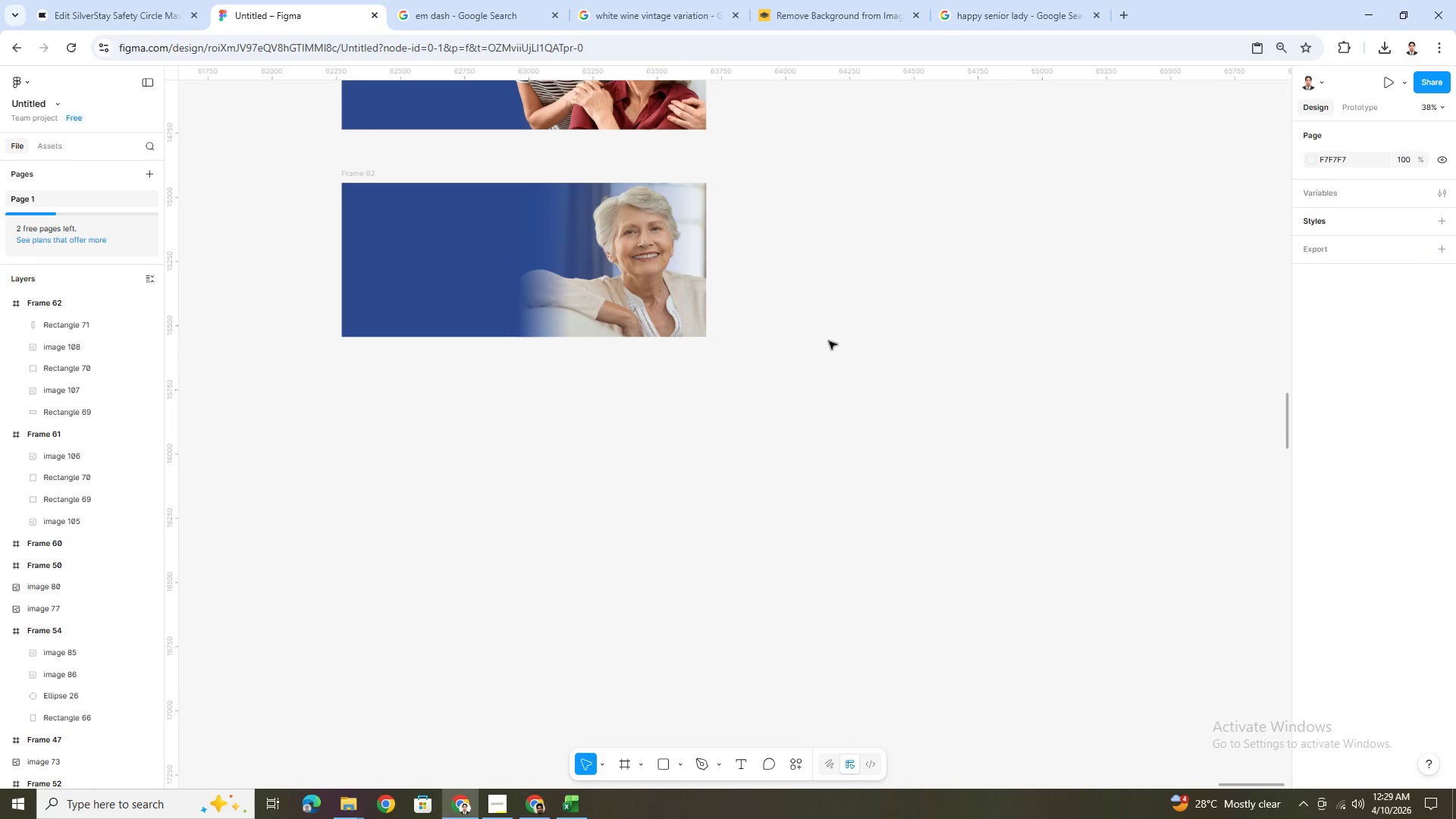 
hold_key(key=ControlLeft, duration=0.31)
 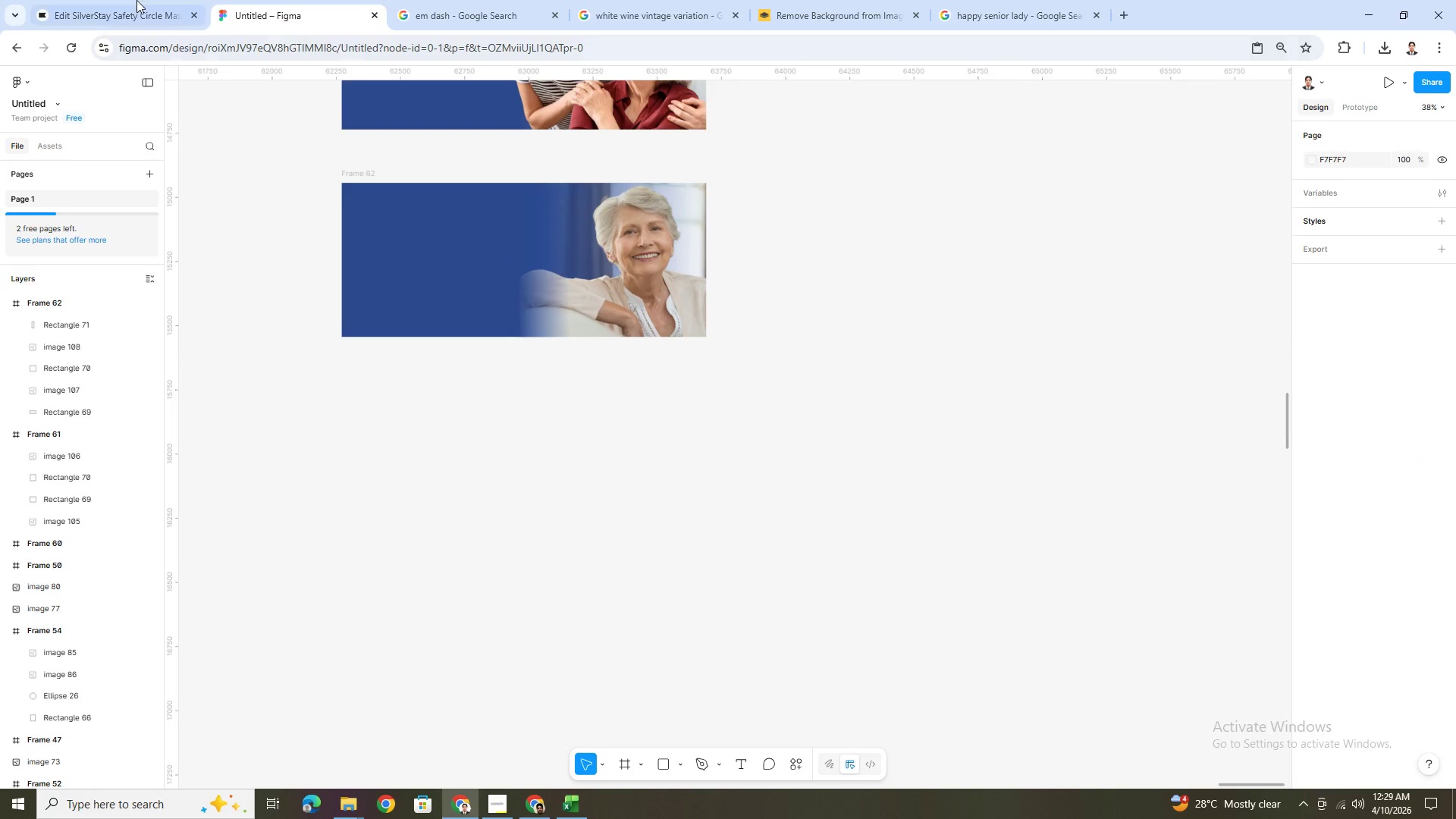 
left_click([135, 0])
 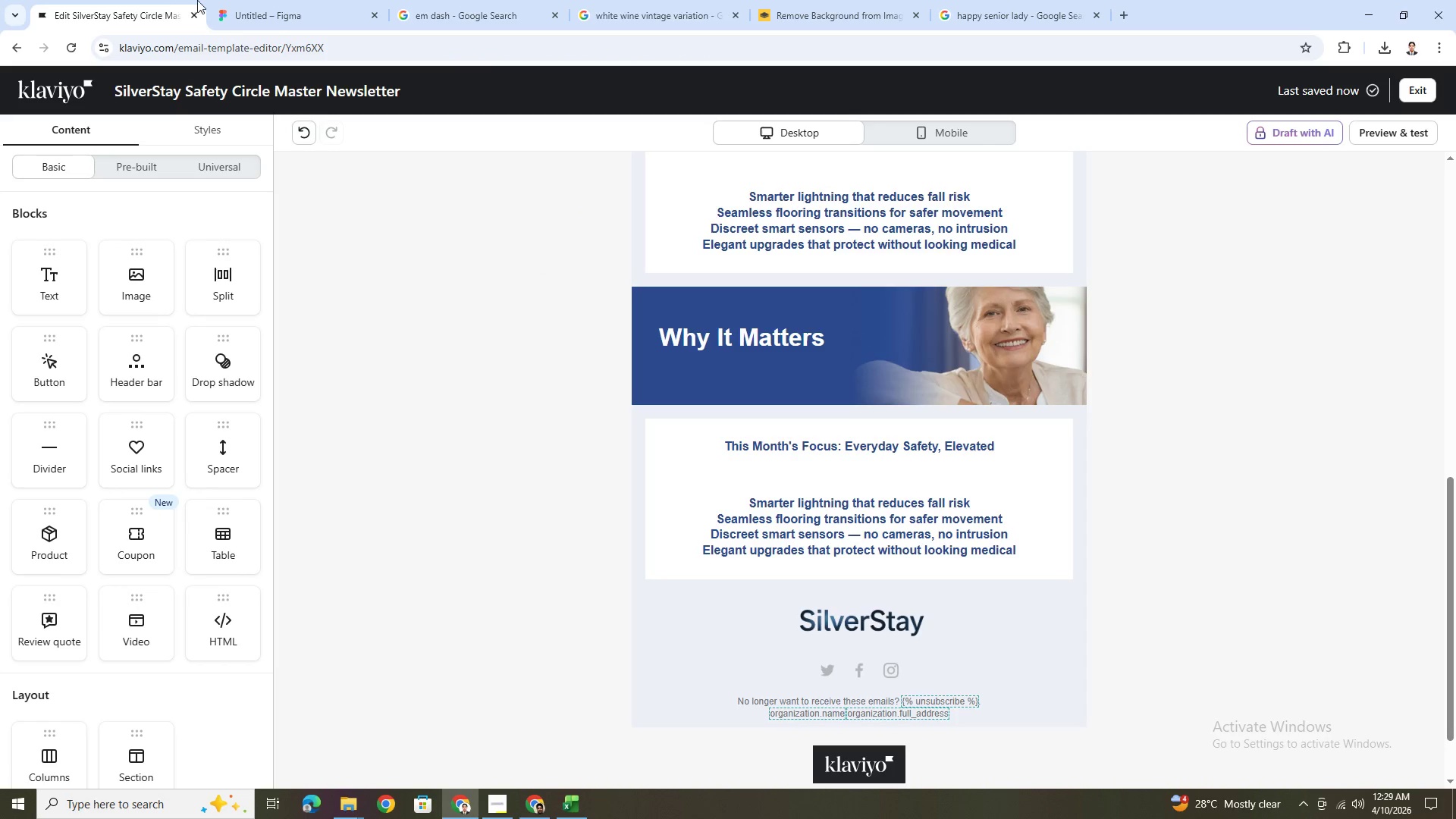 
left_click([221, 0])
 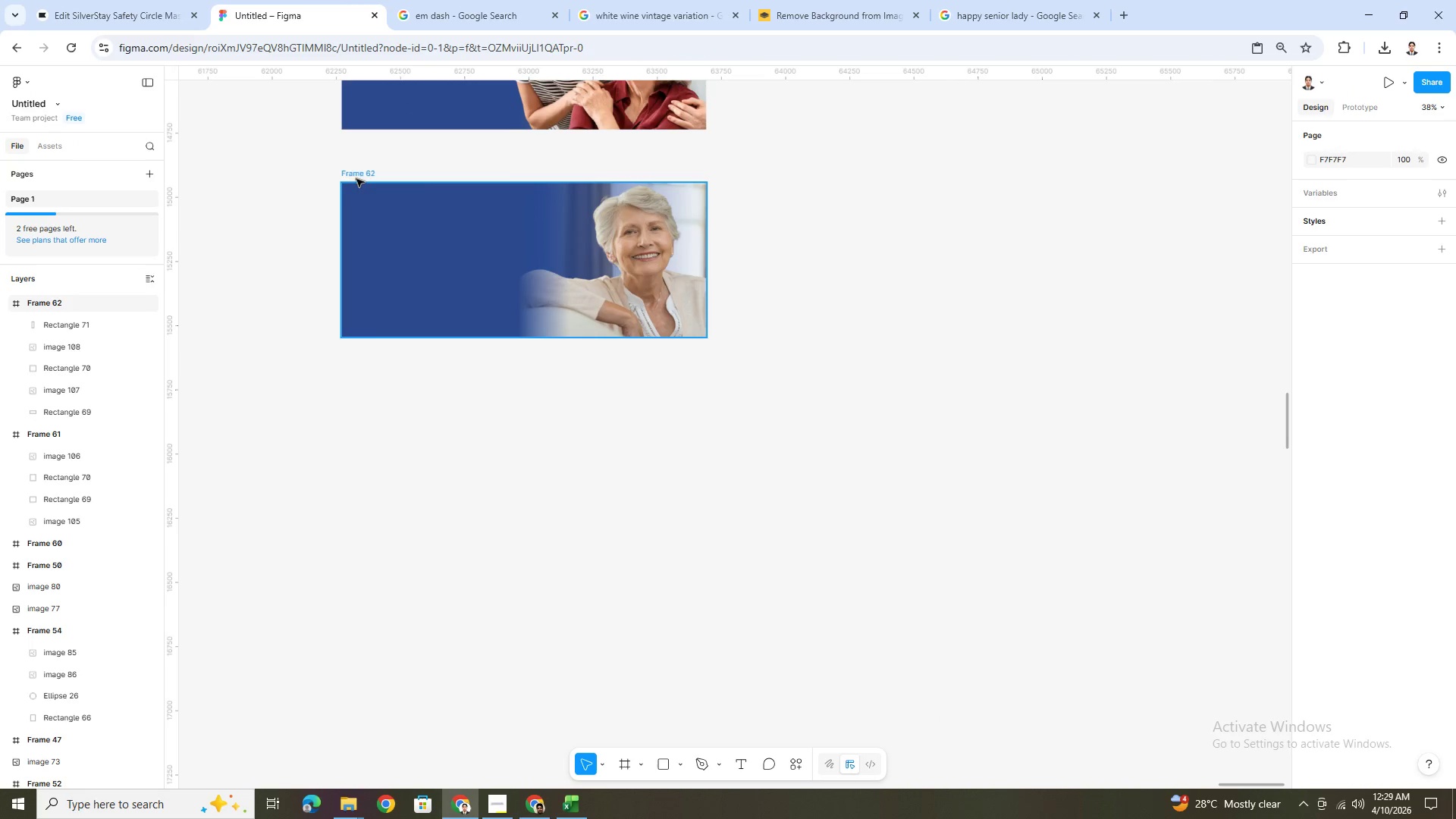 
left_click([353, 176])
 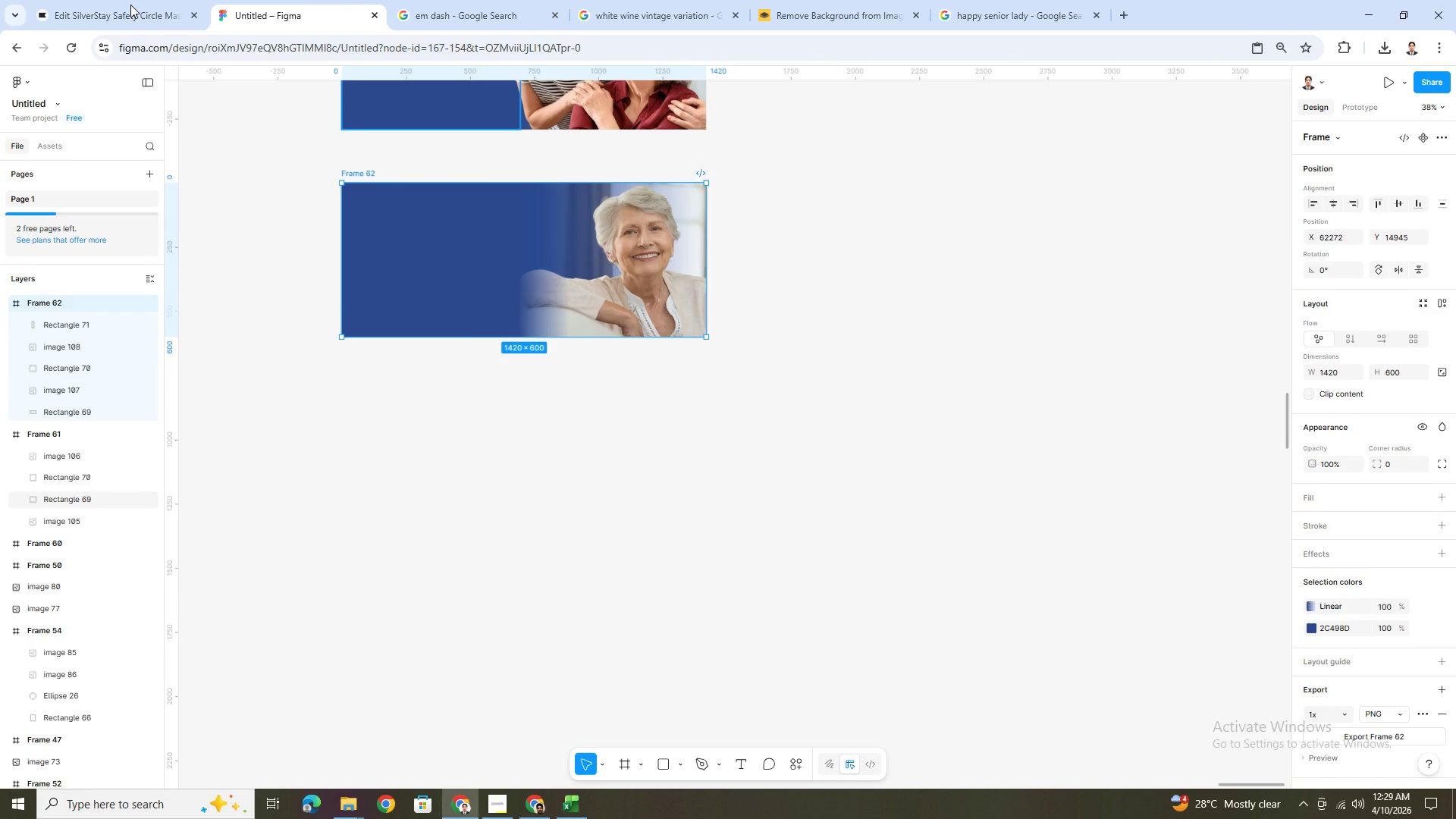 
left_click([130, 5])
 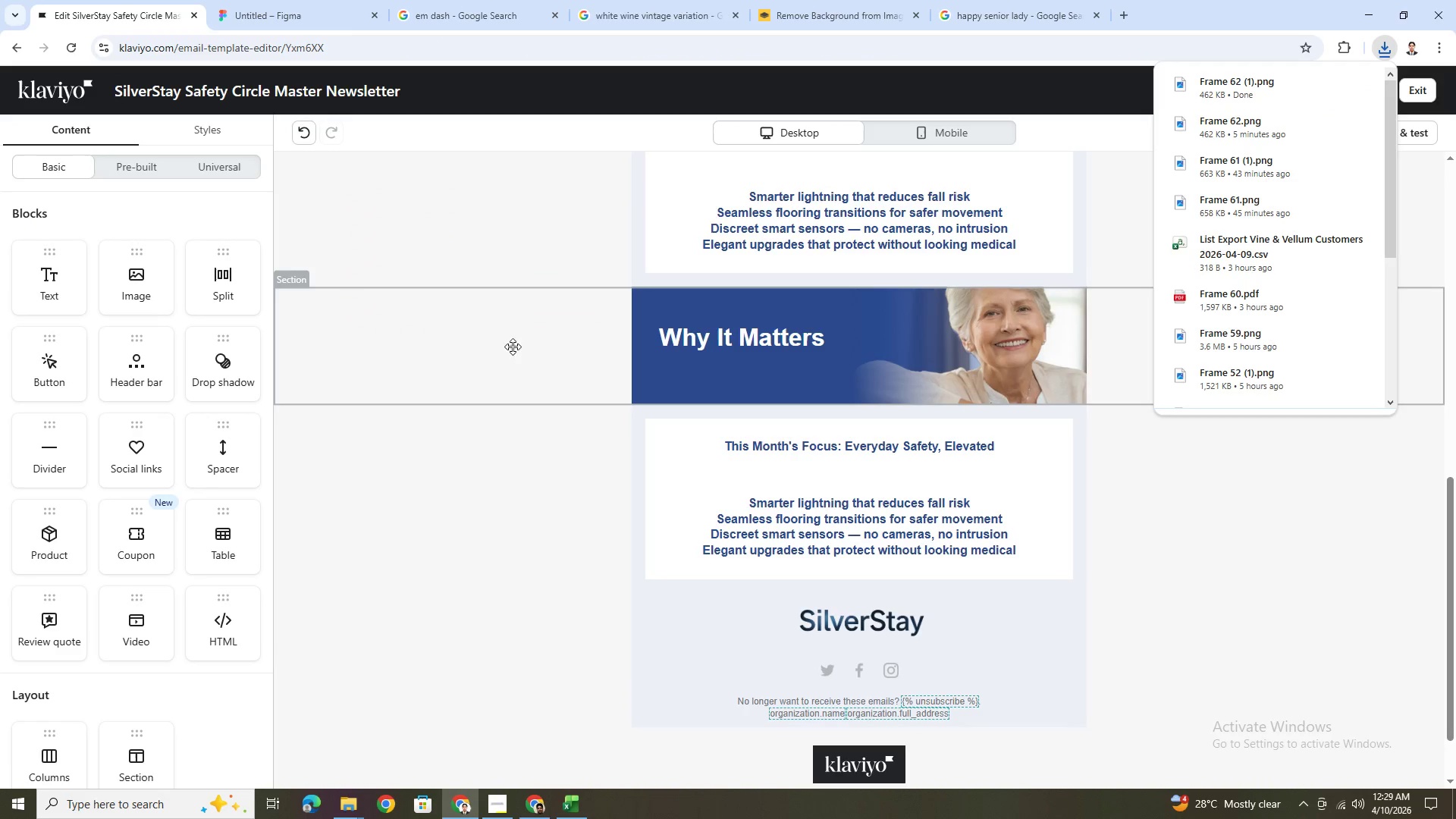 
left_click([524, 345])
 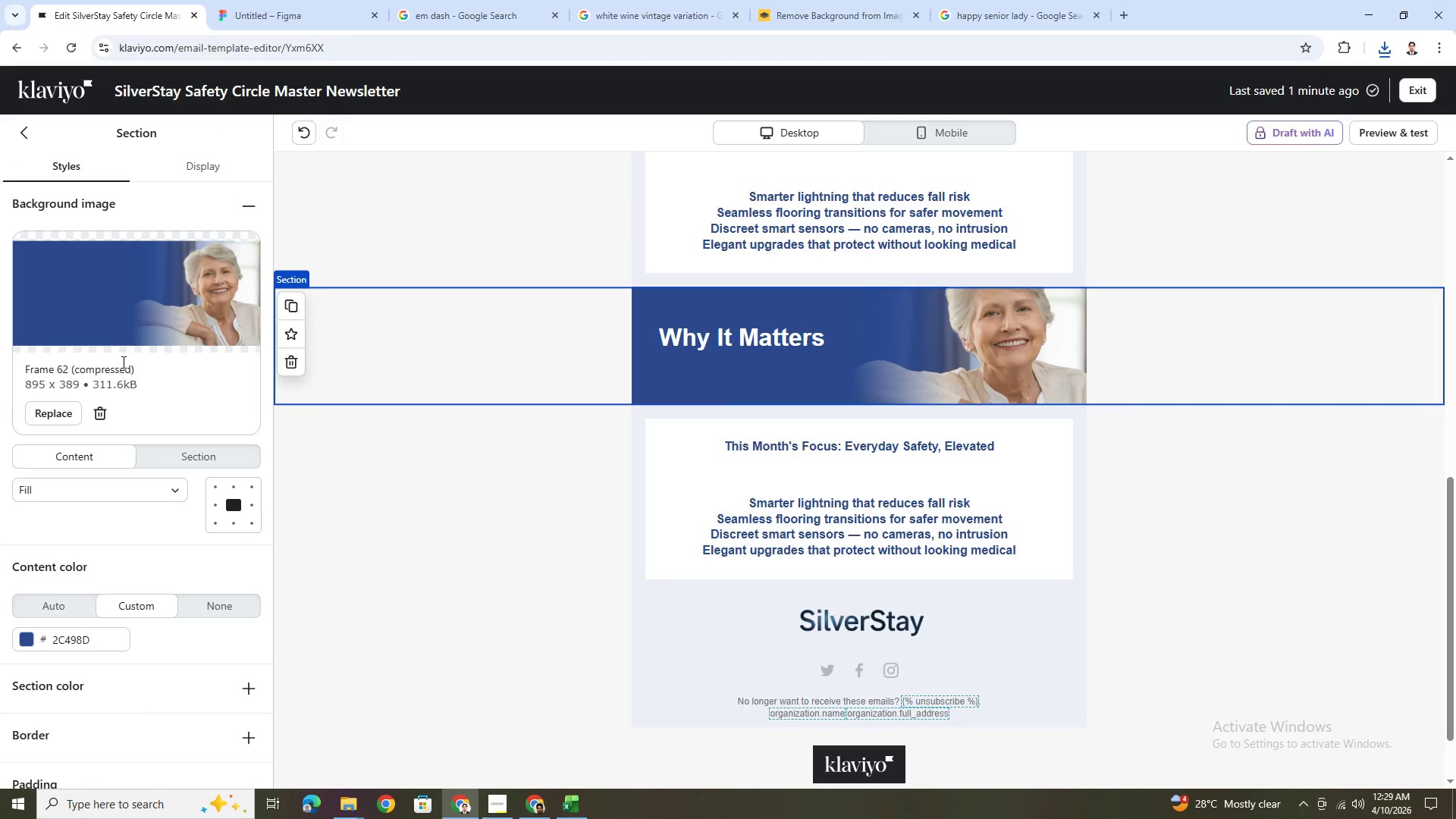 
left_click([61, 419])
 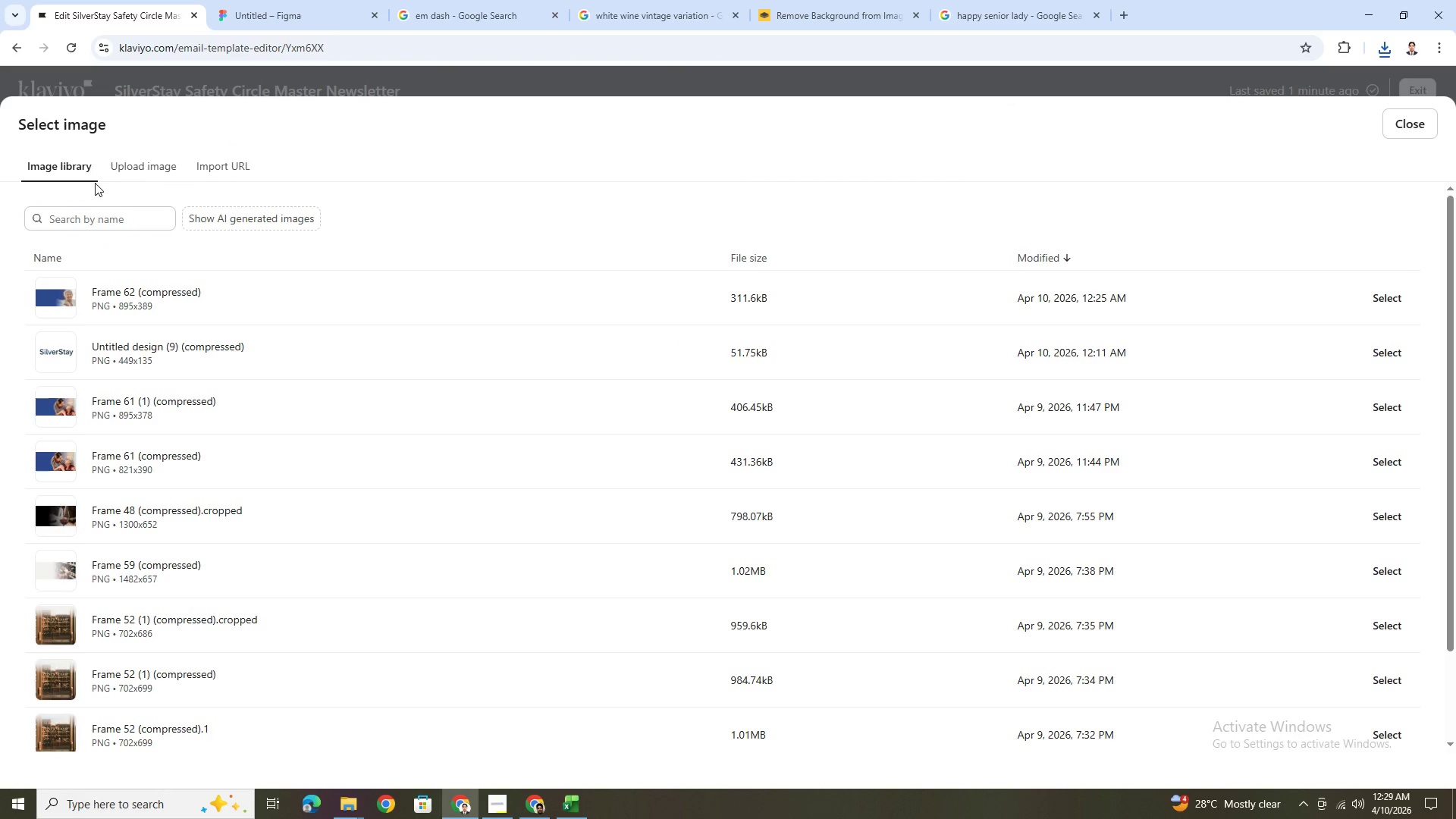 
left_click([163, 168])
 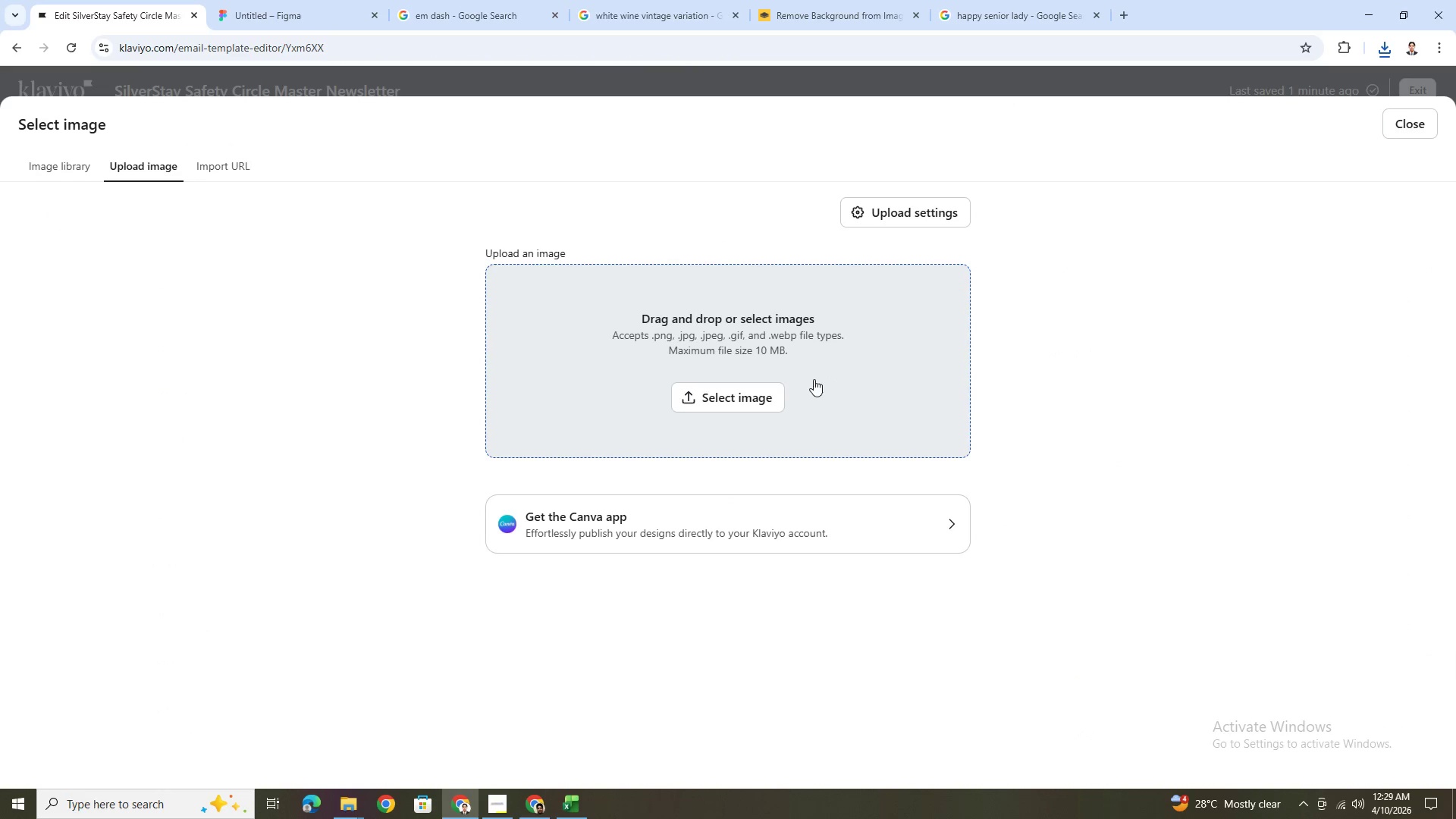 
left_click([782, 385])
 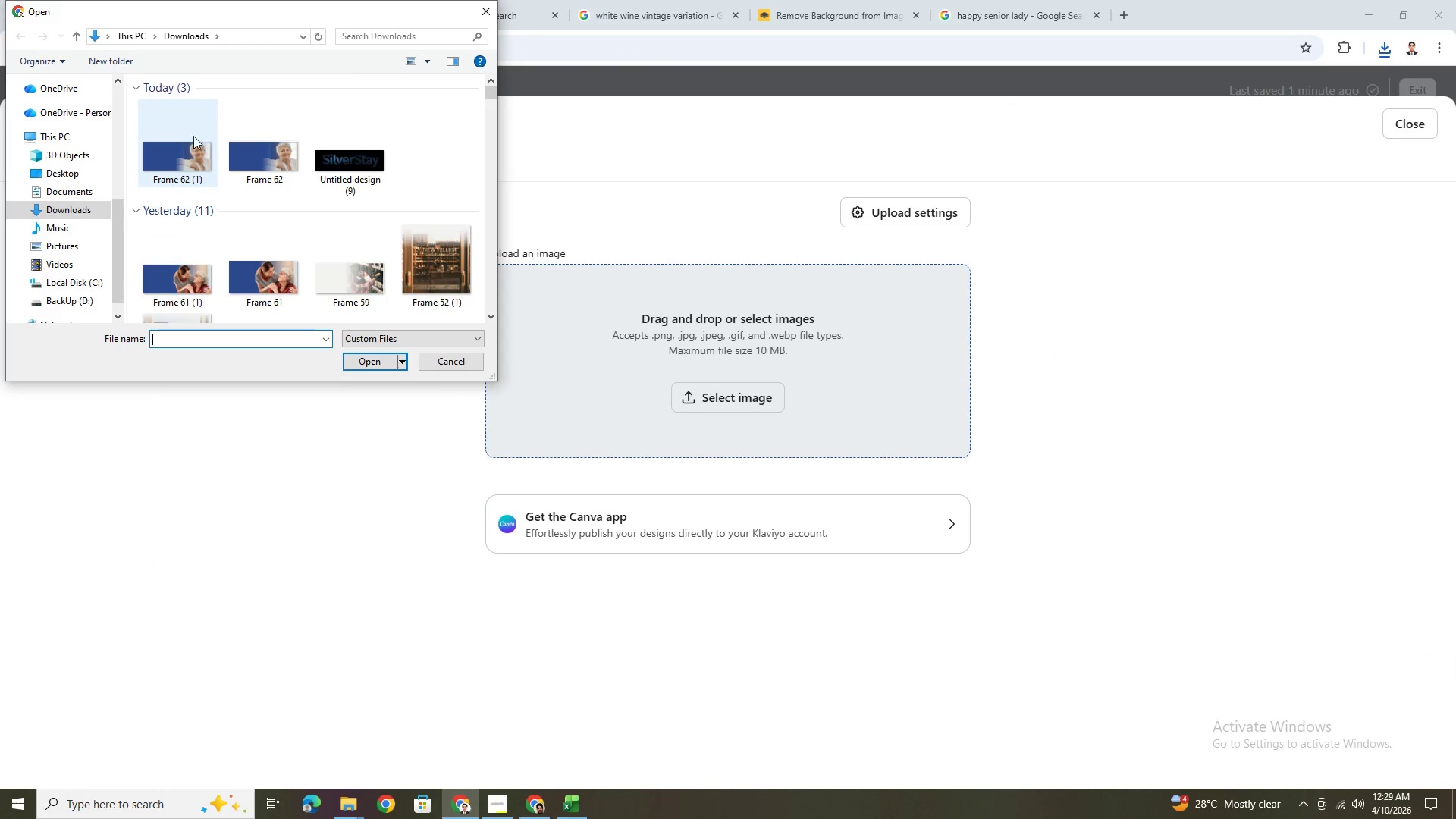 
double_click([196, 155])
 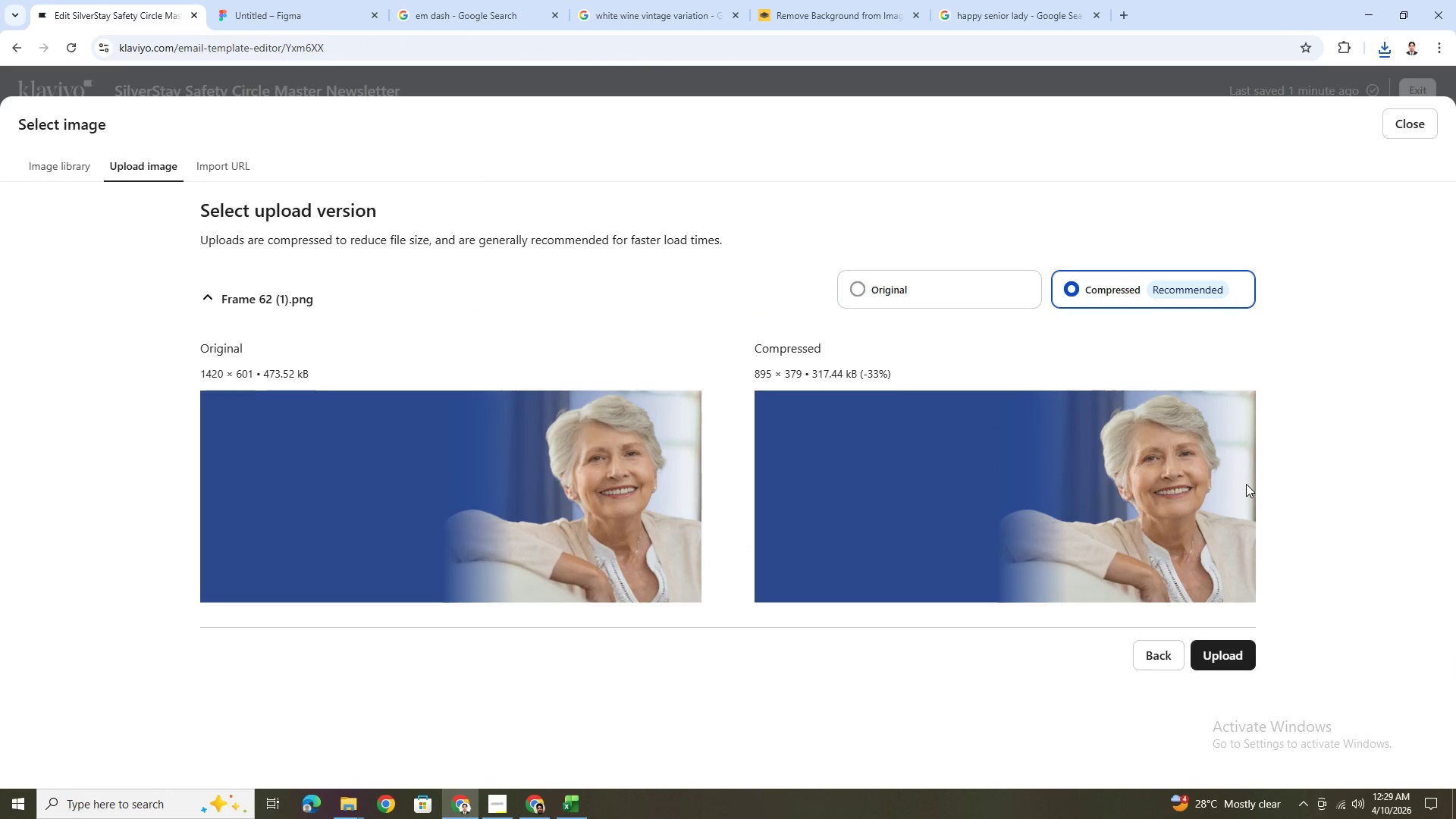 
left_click([1227, 648])
 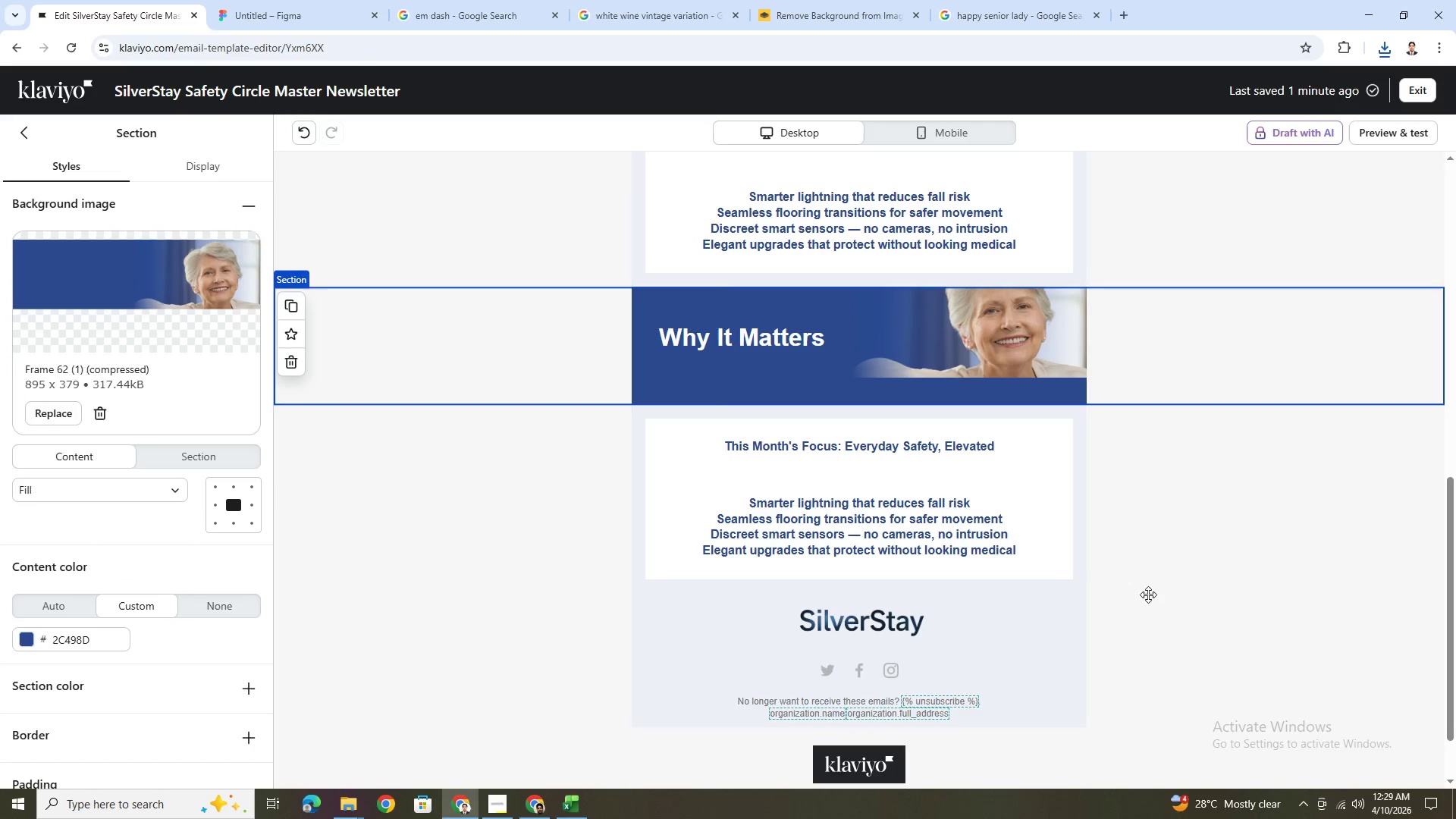 
wait(5.53)
 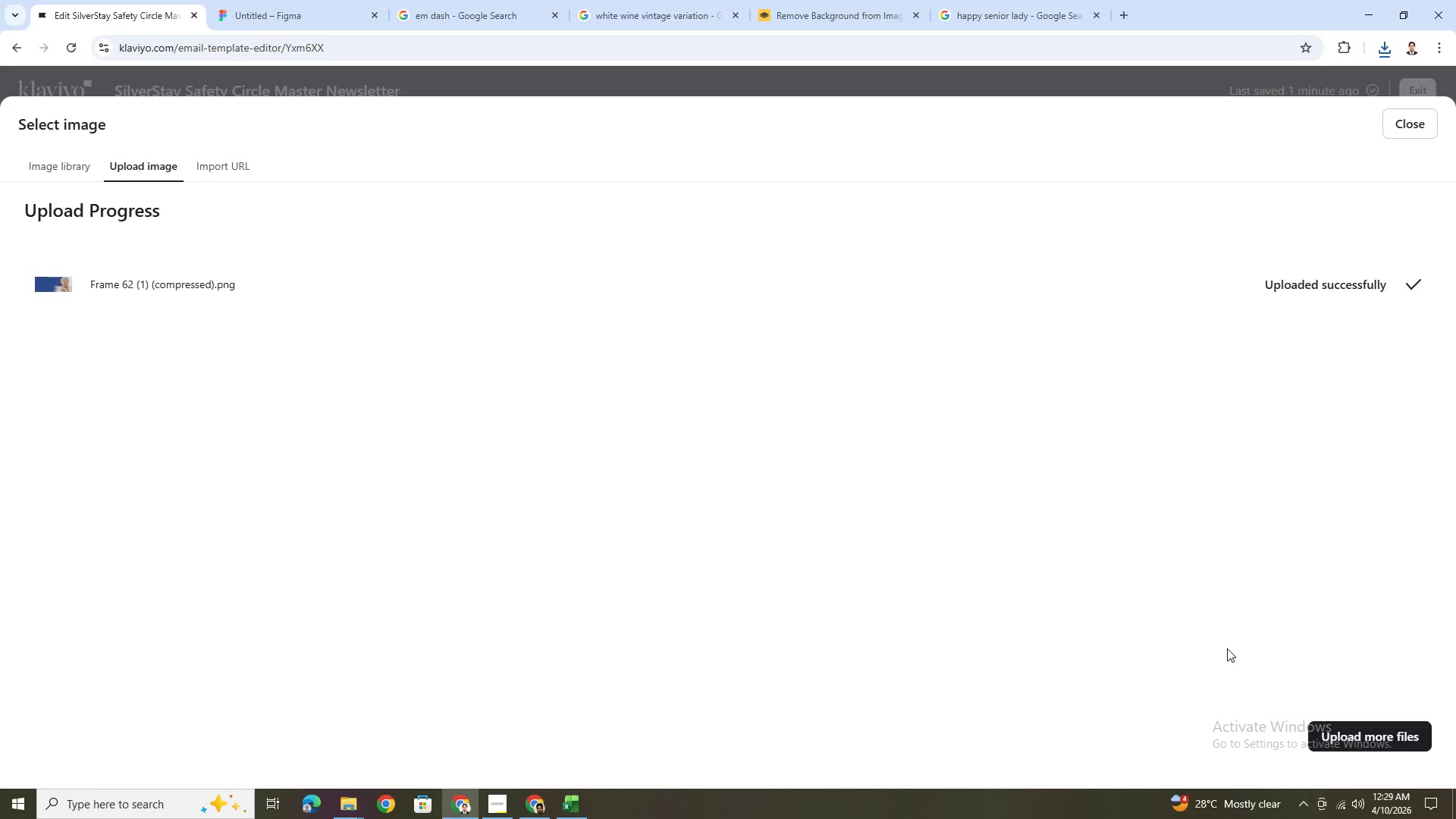 
left_click([1210, 657])
 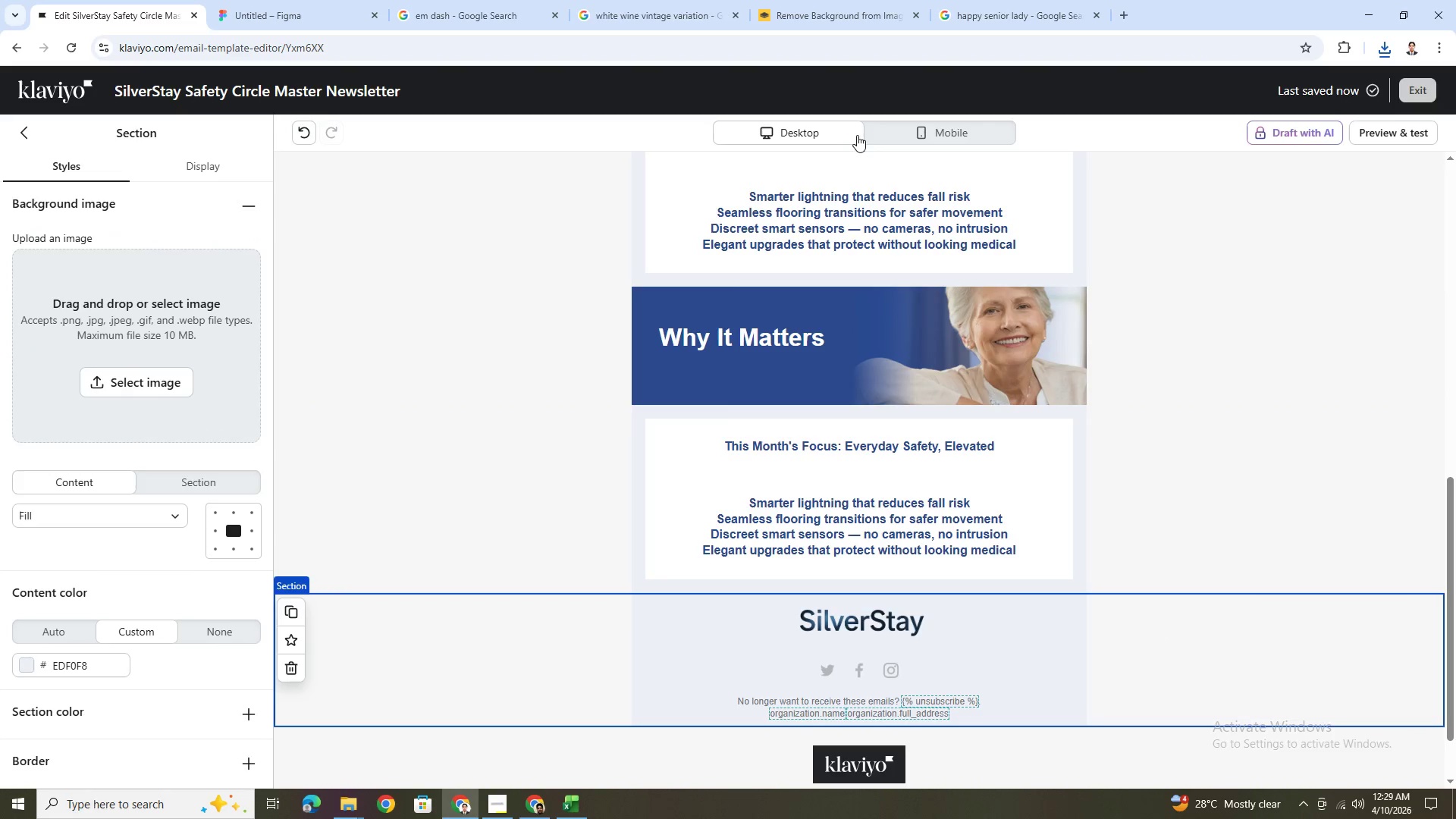 
left_click([889, 127])
 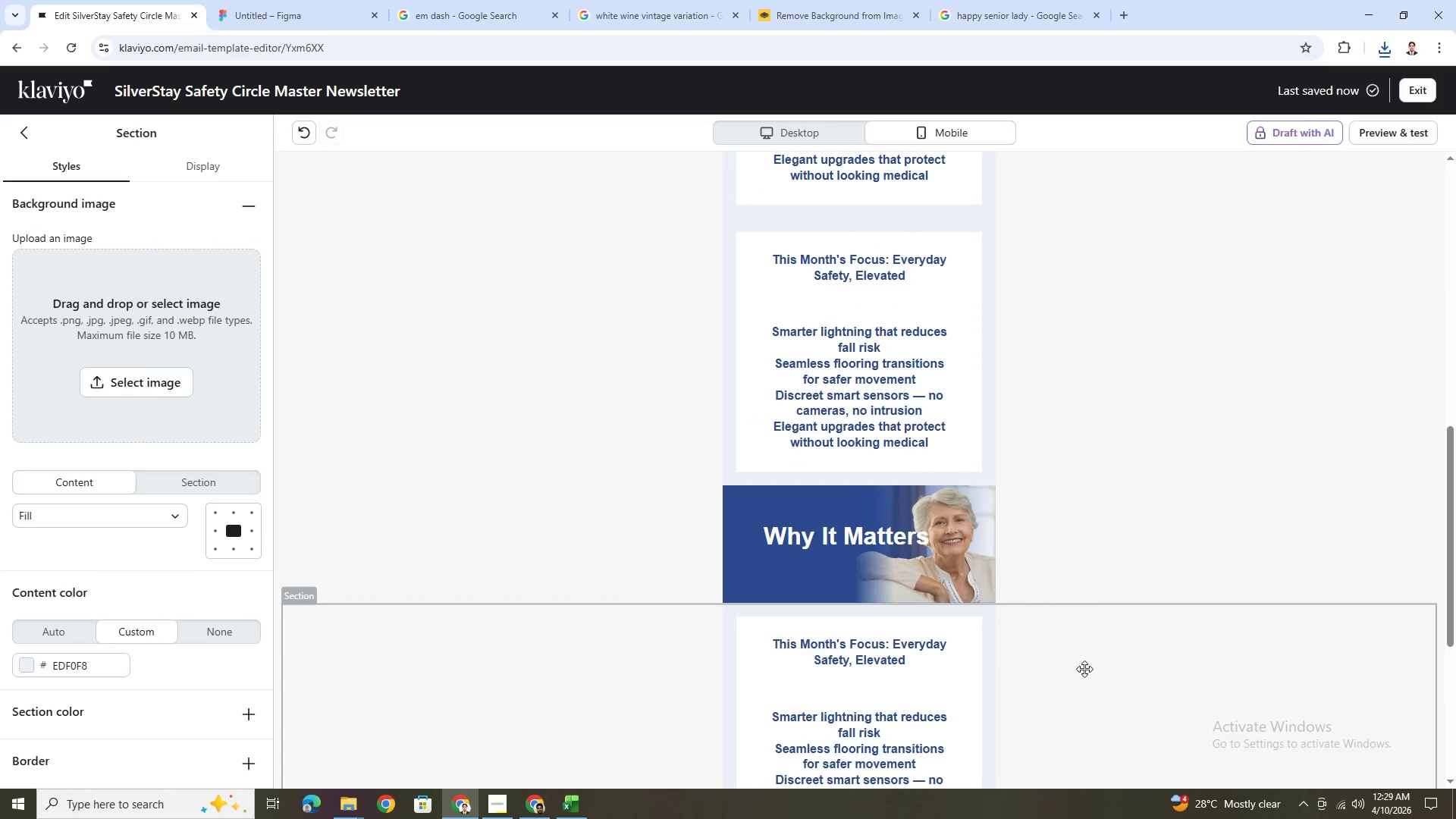 
scroll: coordinate [1084, 669], scroll_direction: down, amount: 1.0
 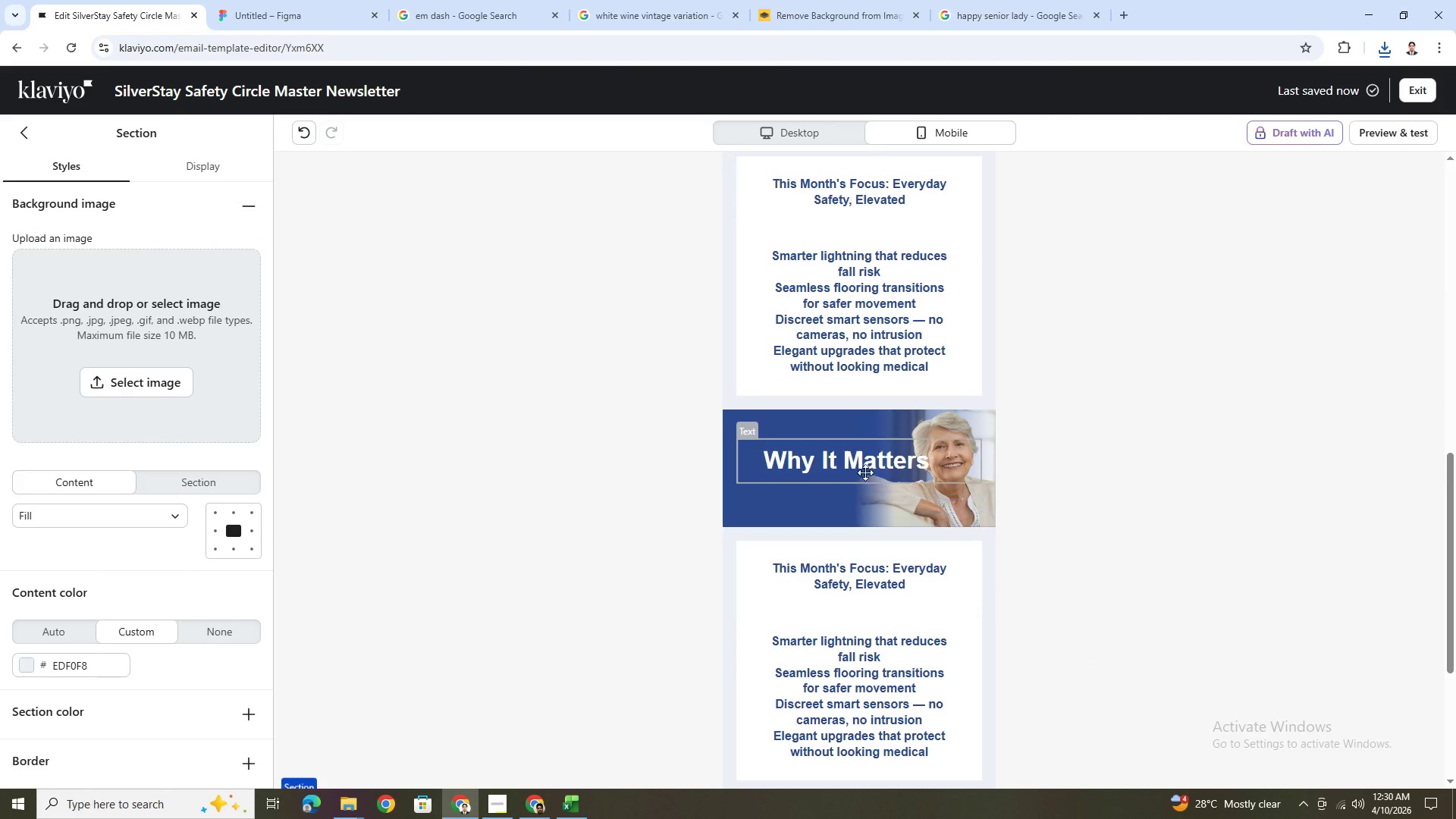 
left_click([851, 457])
 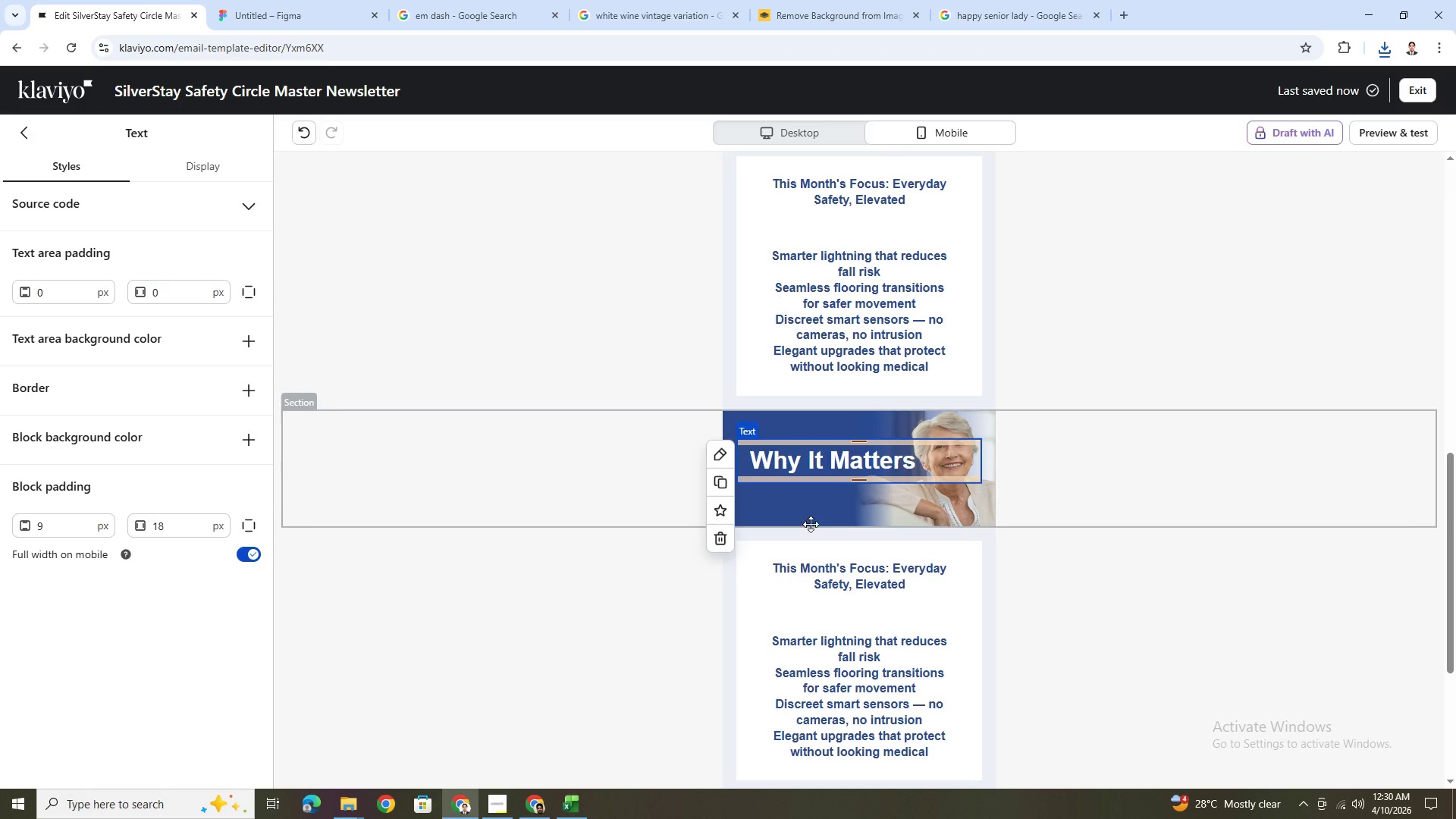 
left_click([1128, 654])
 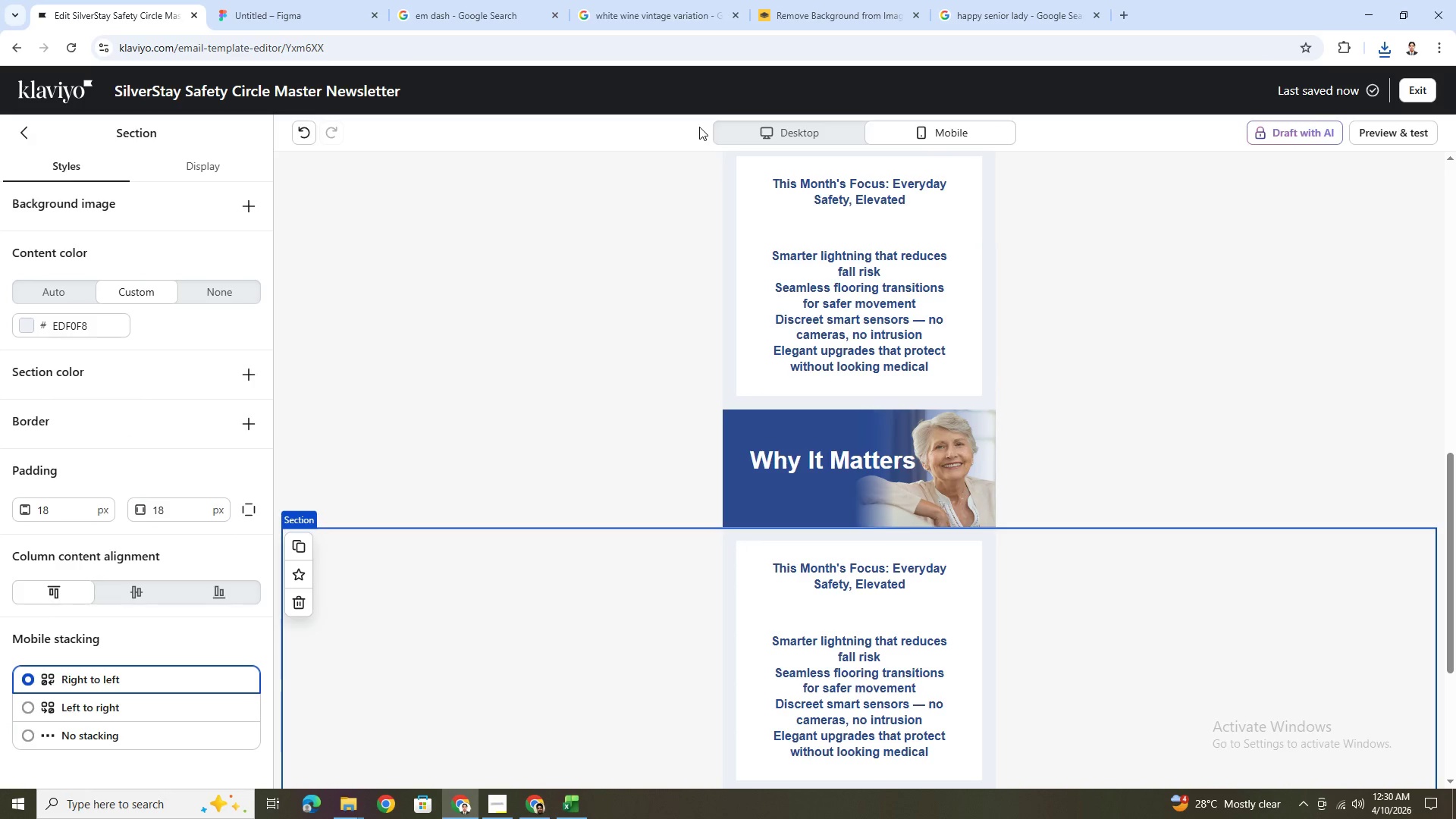 
left_click([738, 131])
 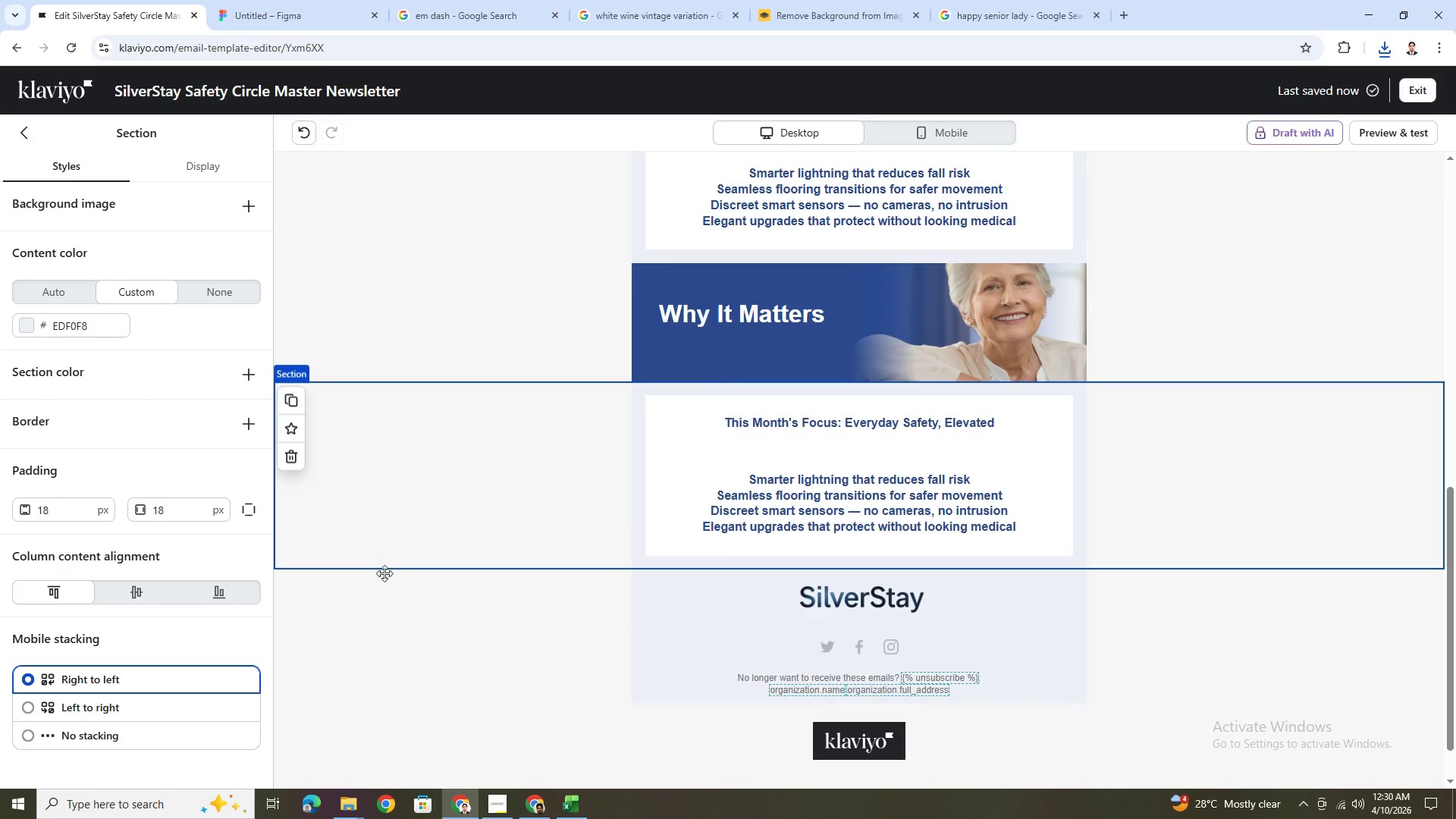 
scroll: coordinate [973, 507], scroll_direction: up, amount: 3.0
 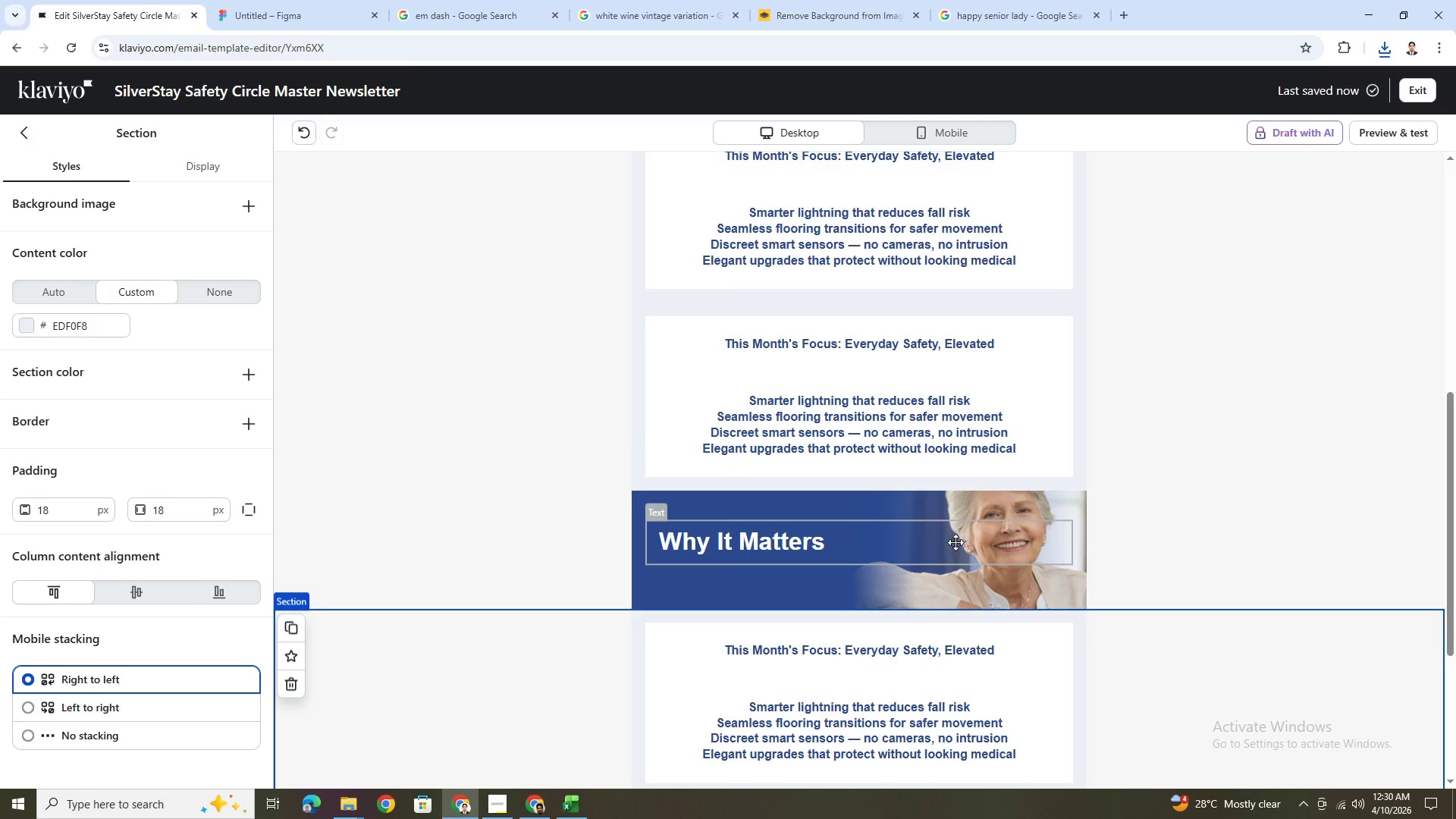 
hold_key(key=ControlLeft, duration=1.2)
scroll: coordinate [1011, 595], scroll_direction: down, amount: 5.0
 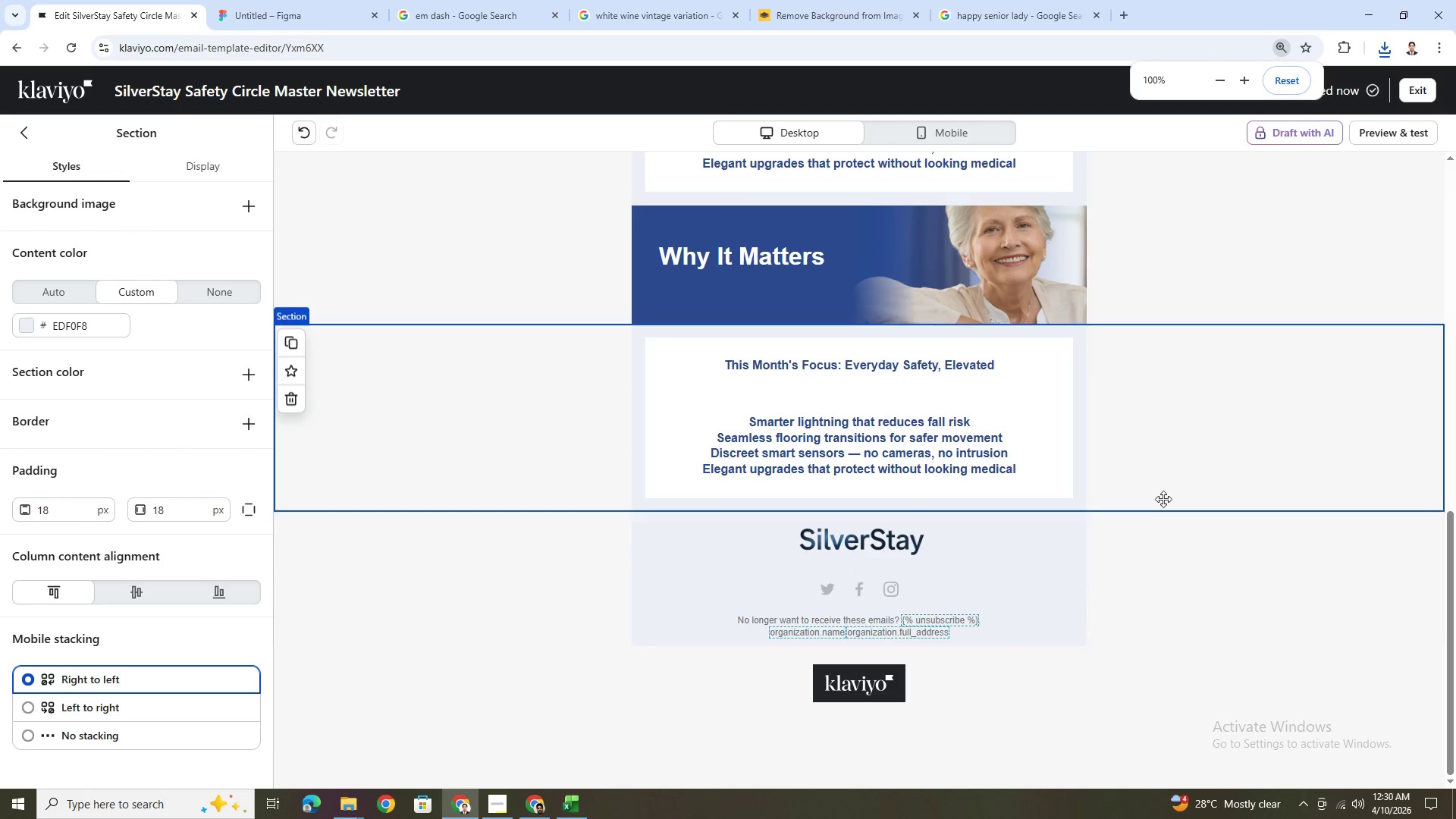 
scroll: coordinate [1164, 498], scroll_direction: up, amount: 2.0
 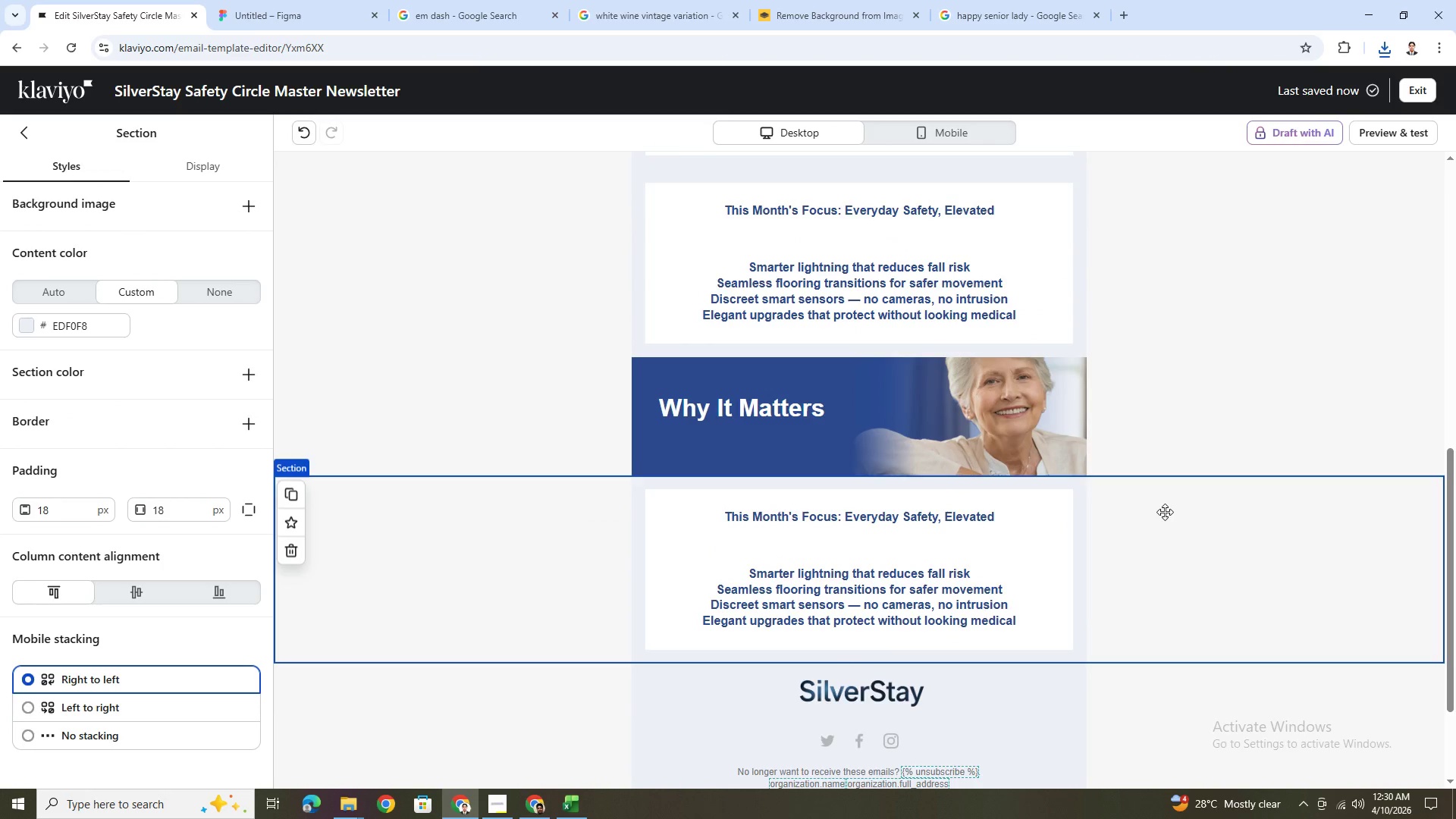 
hold_key(key=ControlLeft, duration=1.2)
scroll: coordinate [1165, 512], scroll_direction: down, amount: 4.0
 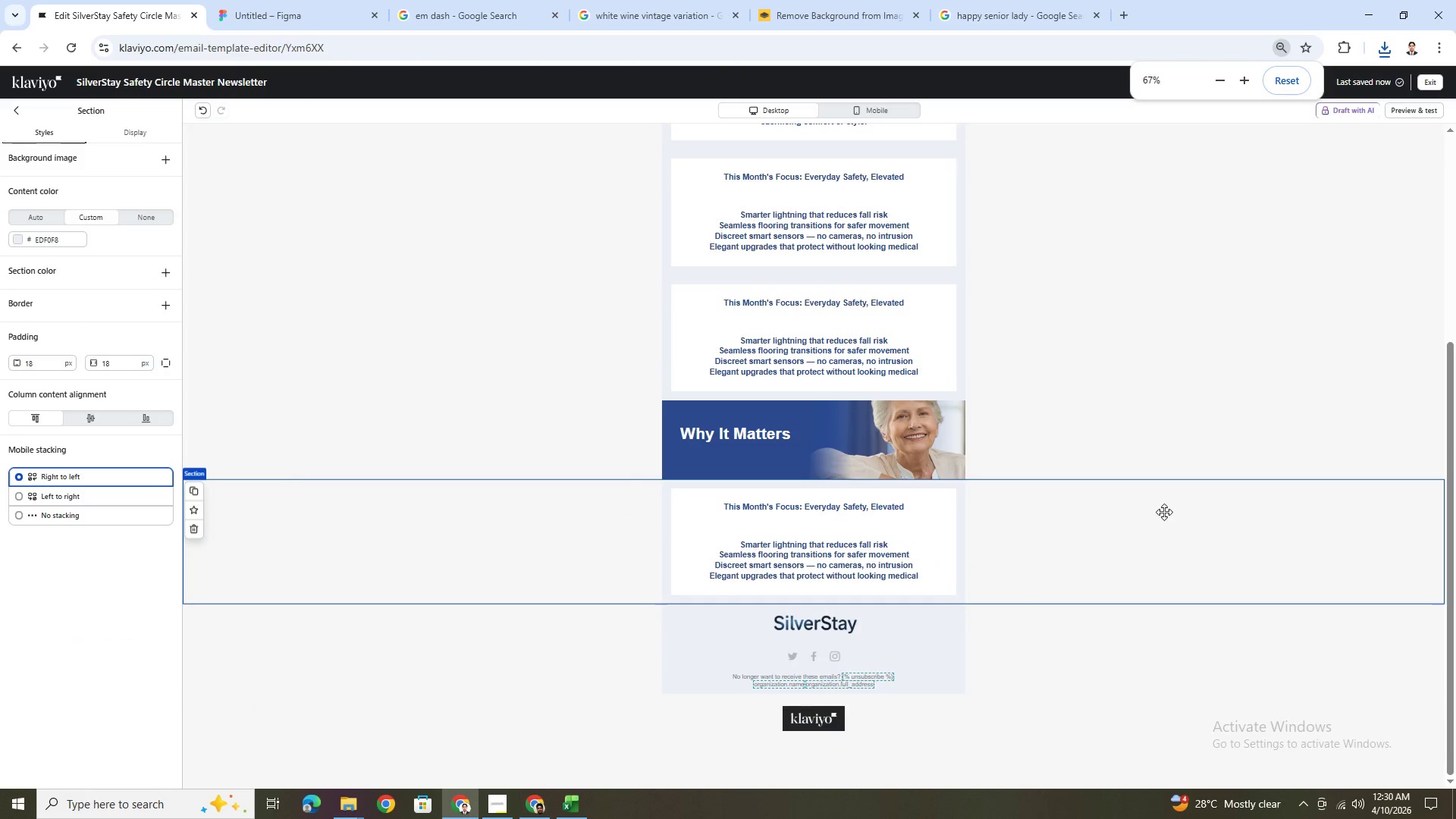 
scroll: coordinate [1161, 524], scroll_direction: up, amount: 3.0
 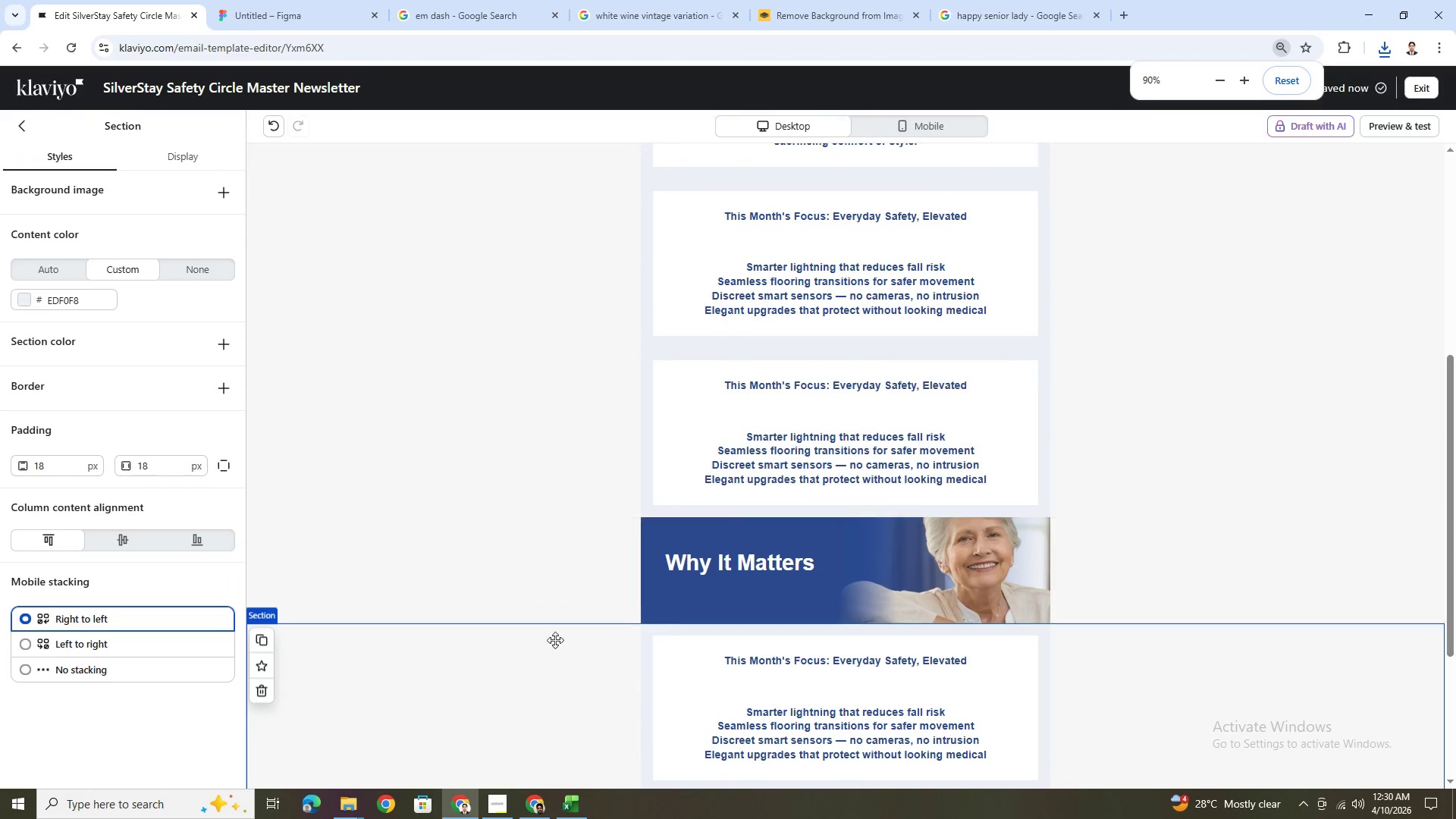 
scroll: coordinate [498, 661], scroll_direction: down, amount: 3.0
 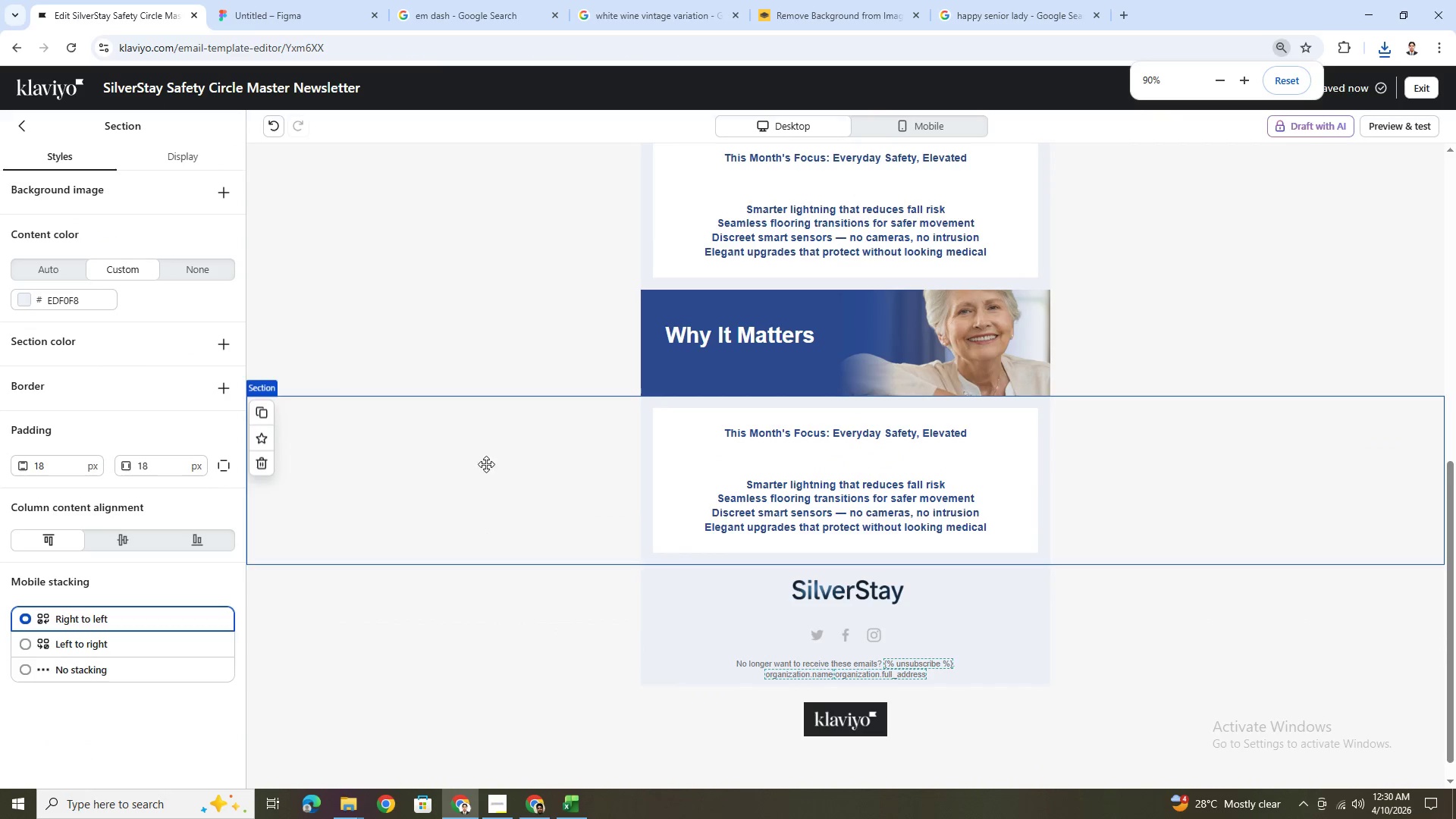 
left_click([486, 461])
 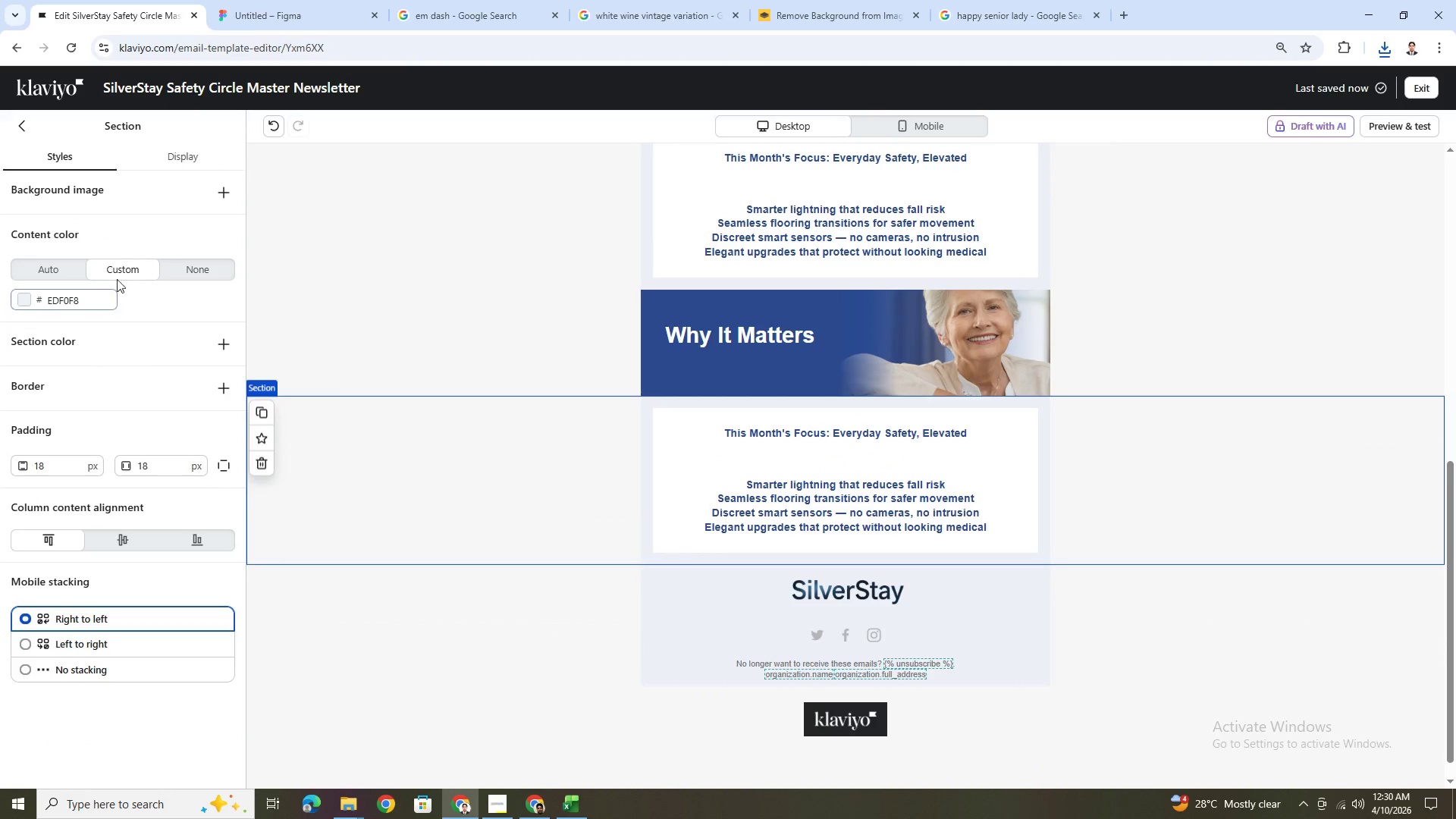 
left_click([67, 267])
 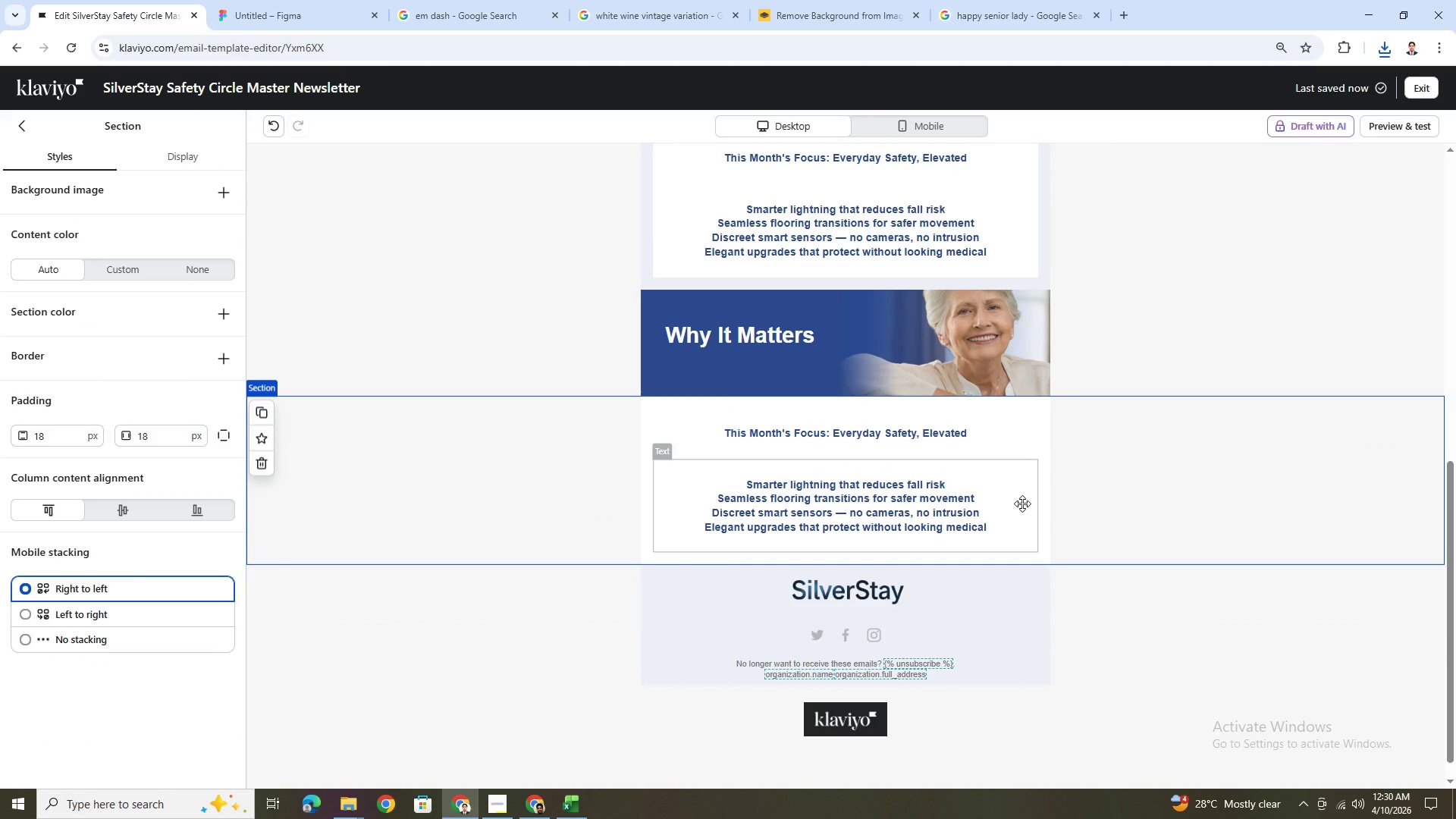 
left_click([1165, 656])
 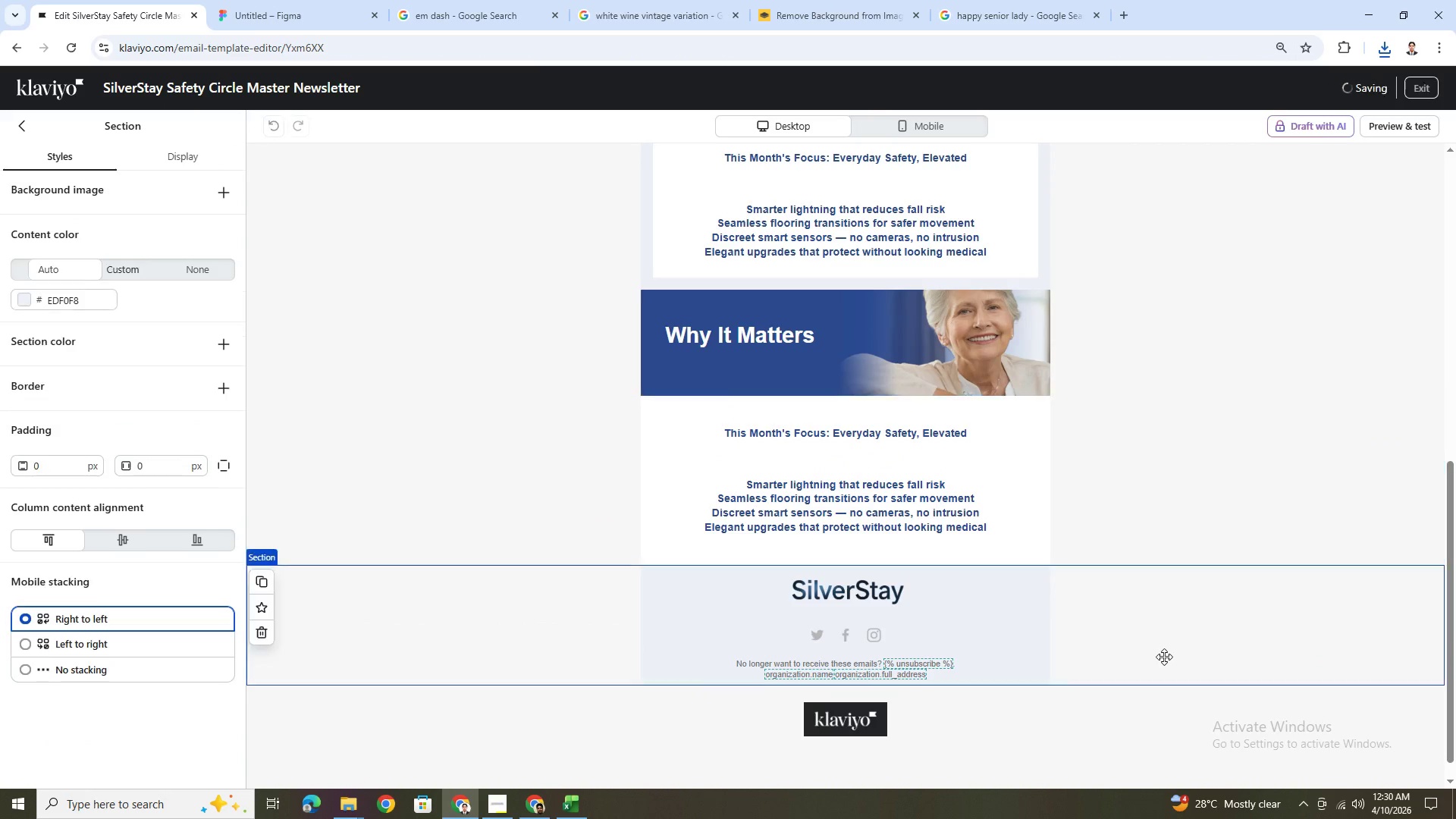 
scroll: coordinate [1164, 657], scroll_direction: up, amount: 2.0
 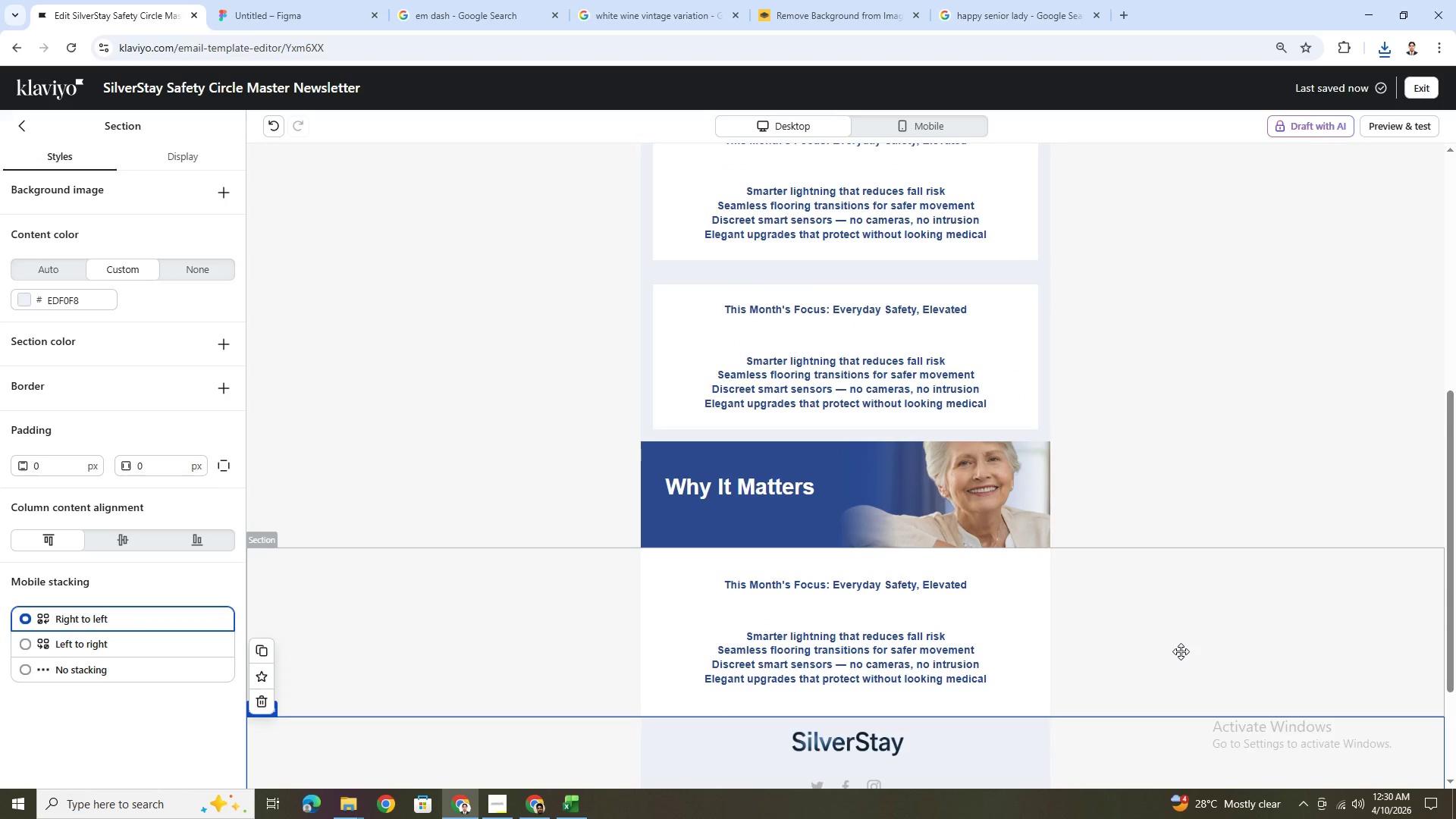 
hold_key(key=ControlLeft, duration=1.12)
scroll: coordinate [1174, 624], scroll_direction: down, amount: 3.0
 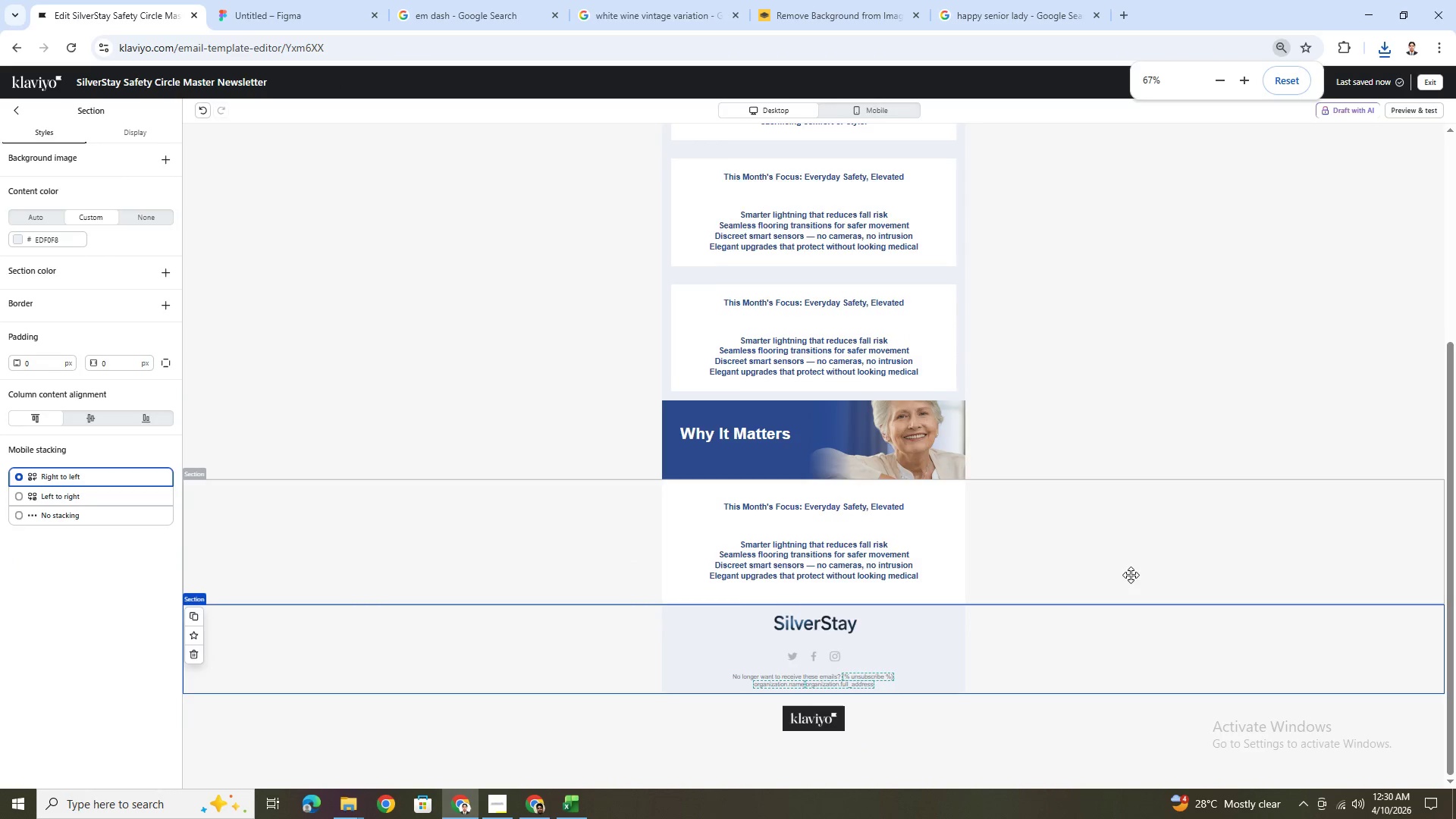 
hold_key(key=ControlLeft, duration=1.11)
 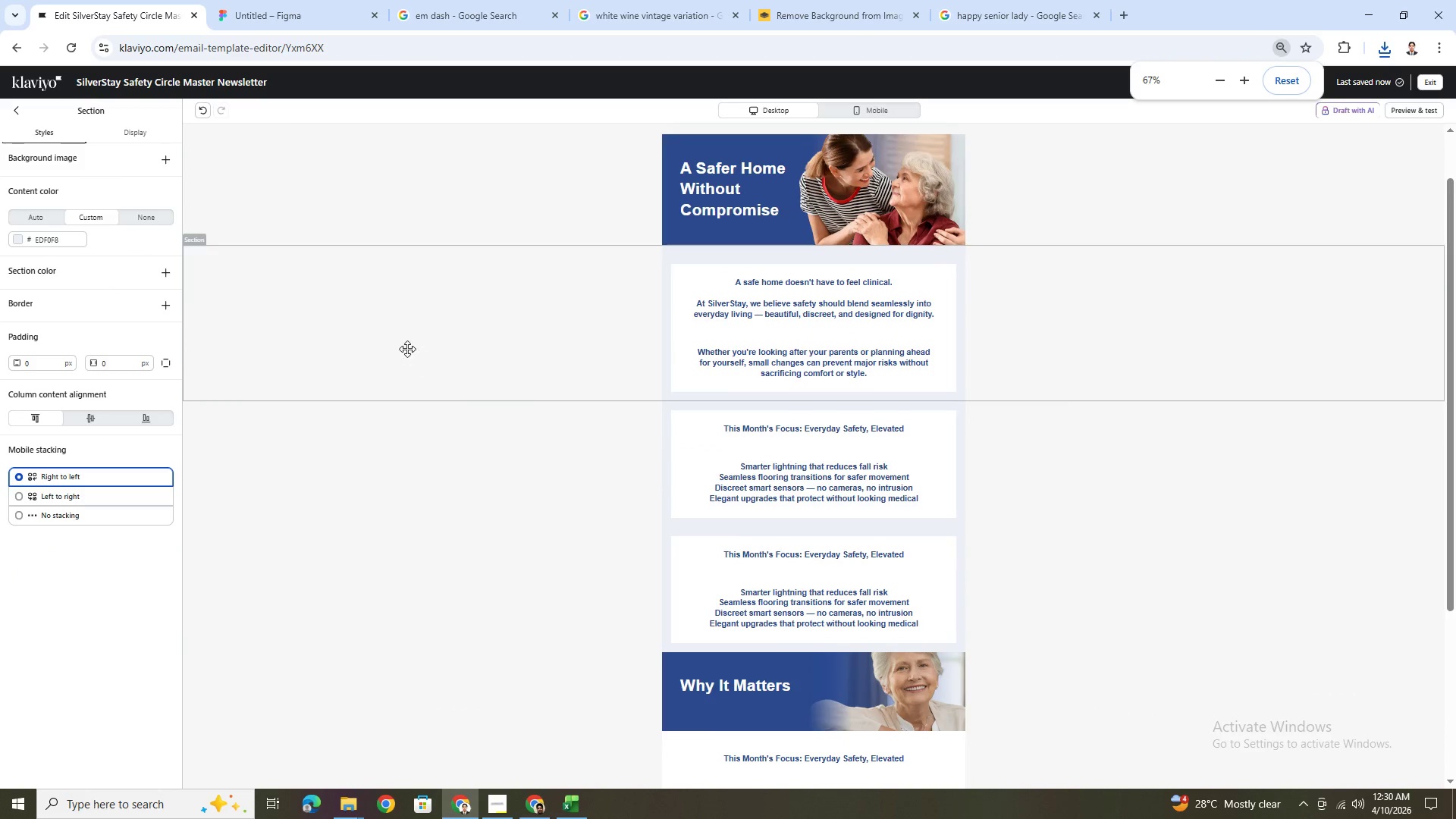 
scroll: coordinate [1130, 574], scroll_direction: up, amount: 6.0
 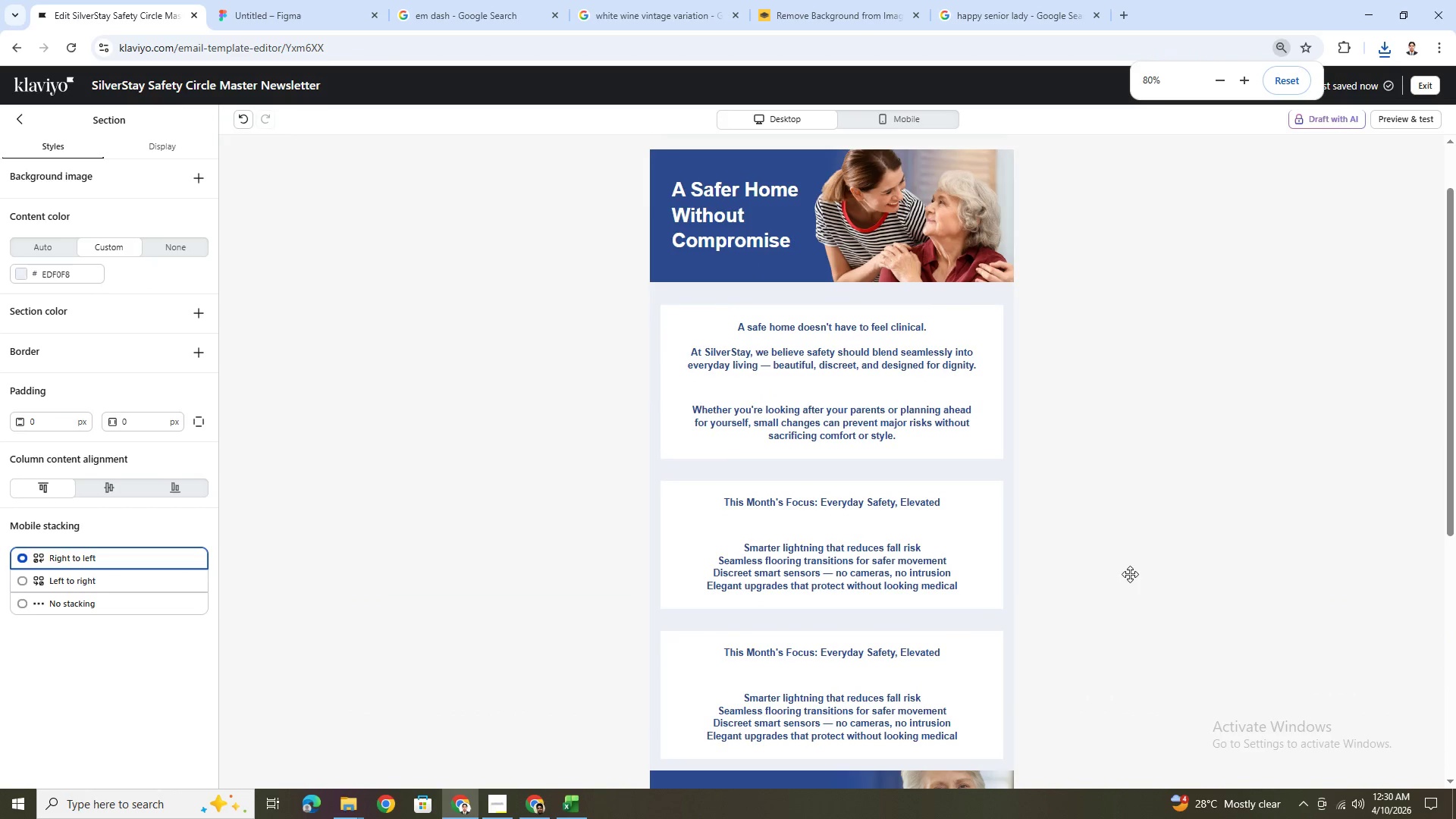 
scroll: coordinate [1130, 574], scroll_direction: down, amount: 3.0
 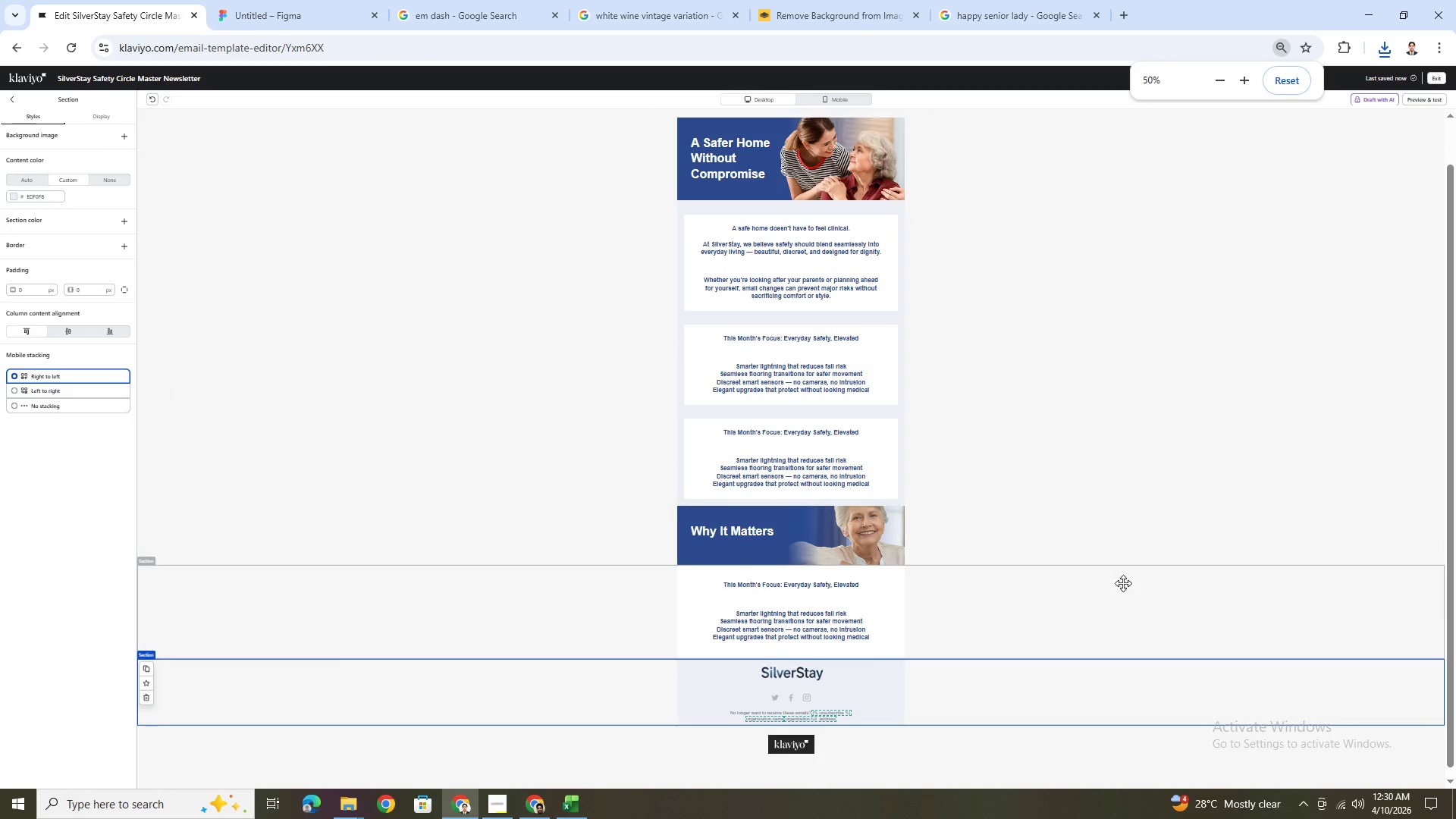 
scroll: coordinate [1123, 583], scroll_direction: up, amount: 1.0
 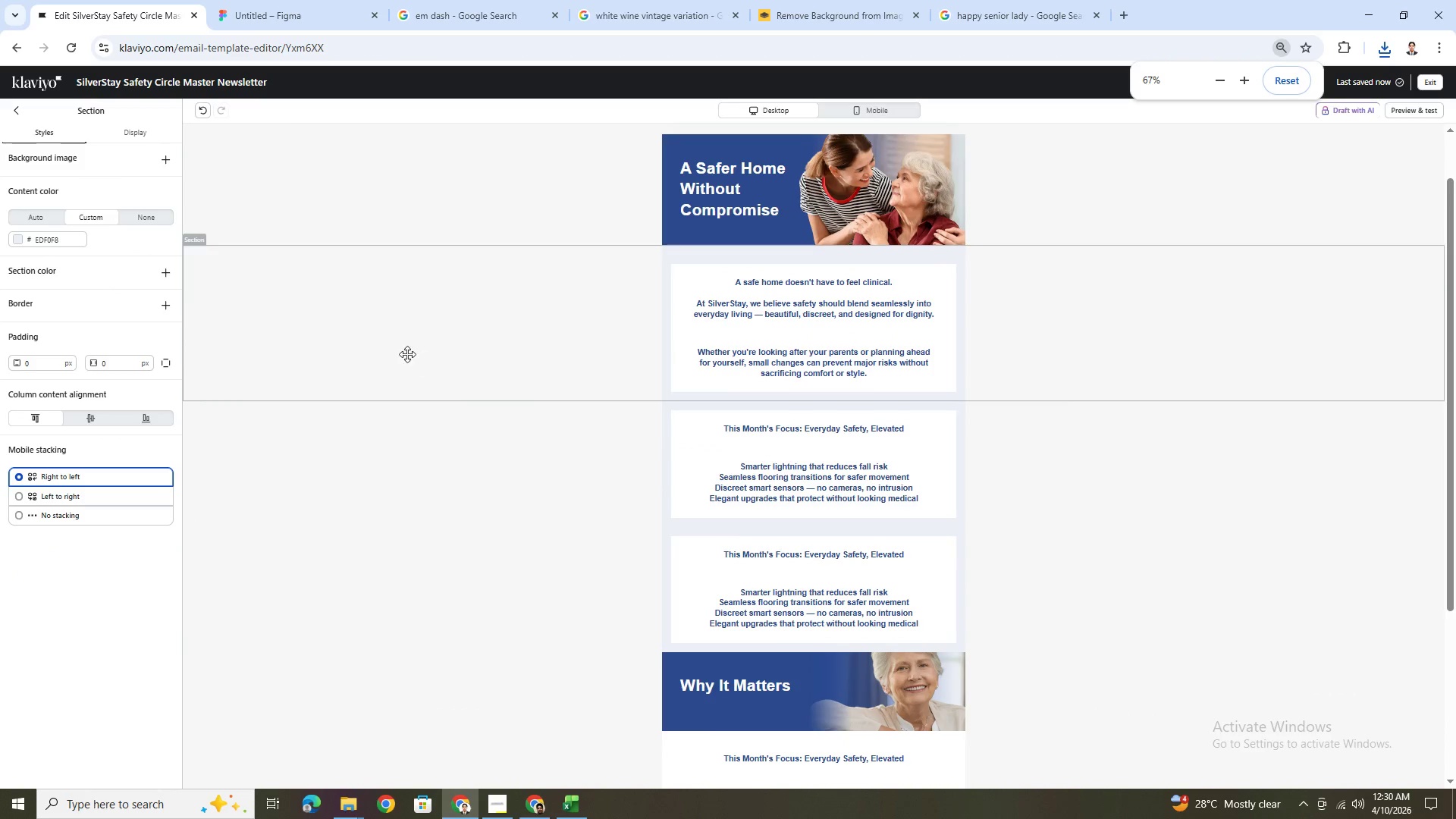 
left_click([413, 337])
 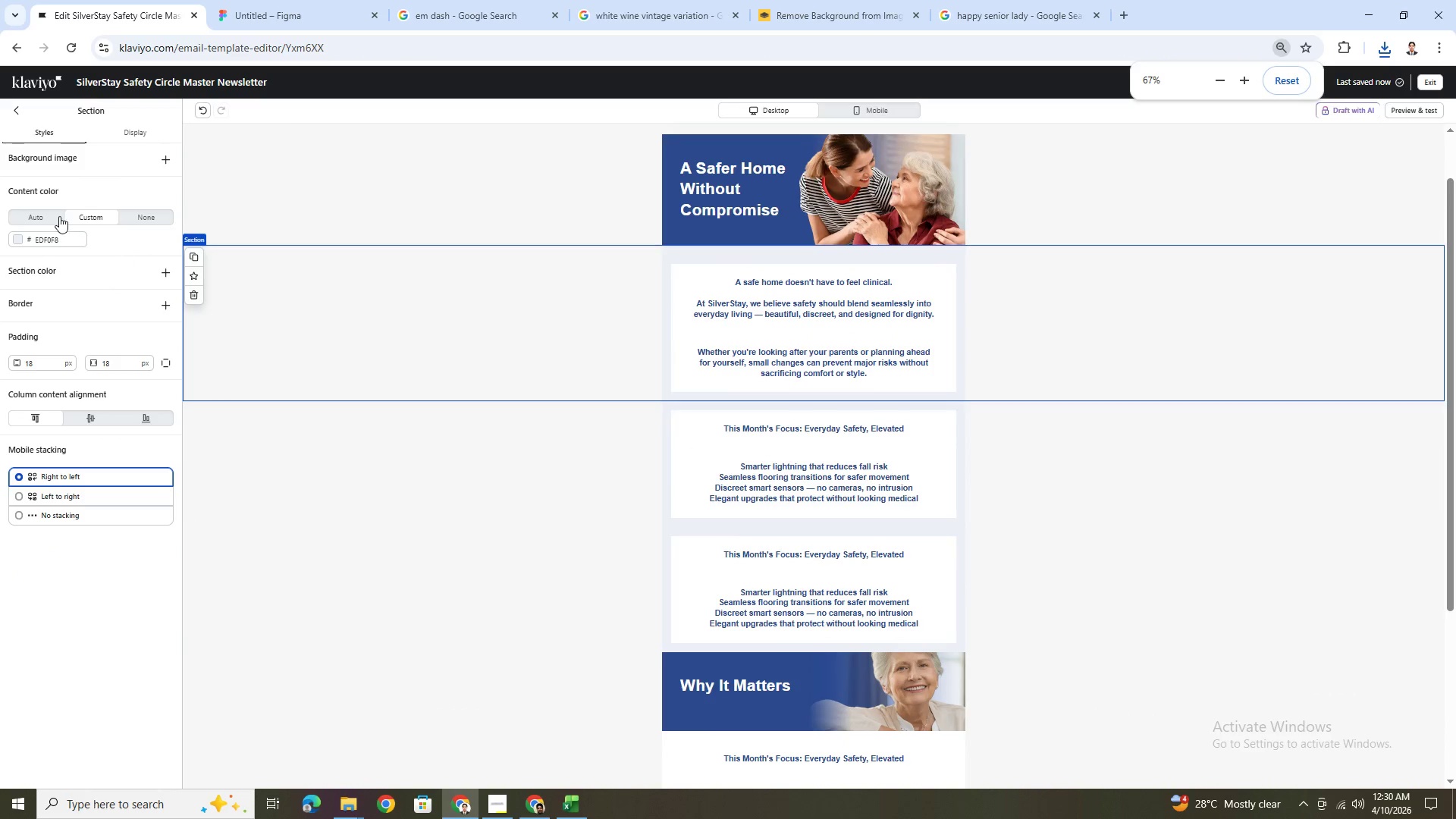 
left_click([52, 213])
 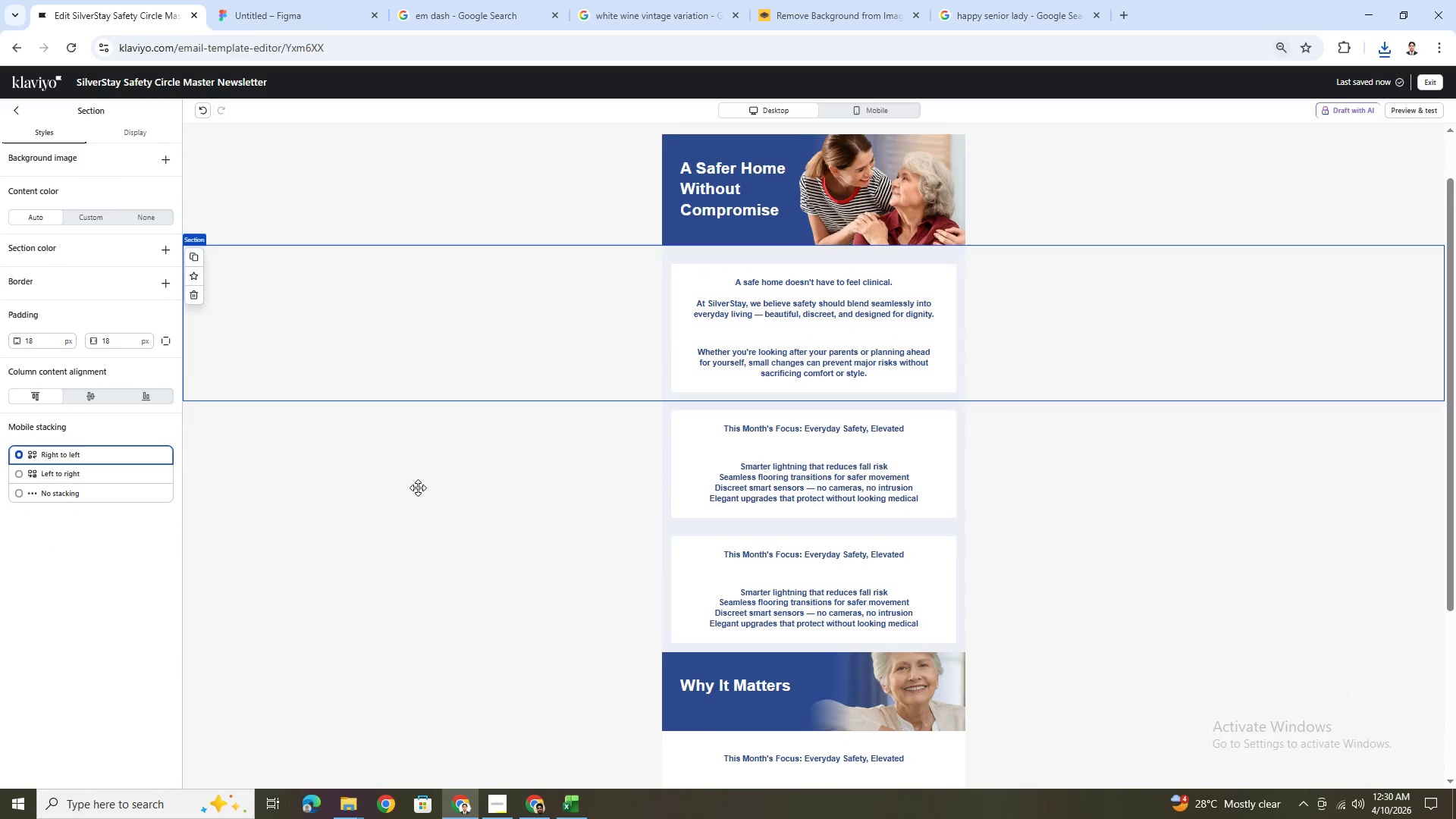 
left_click([423, 519])
 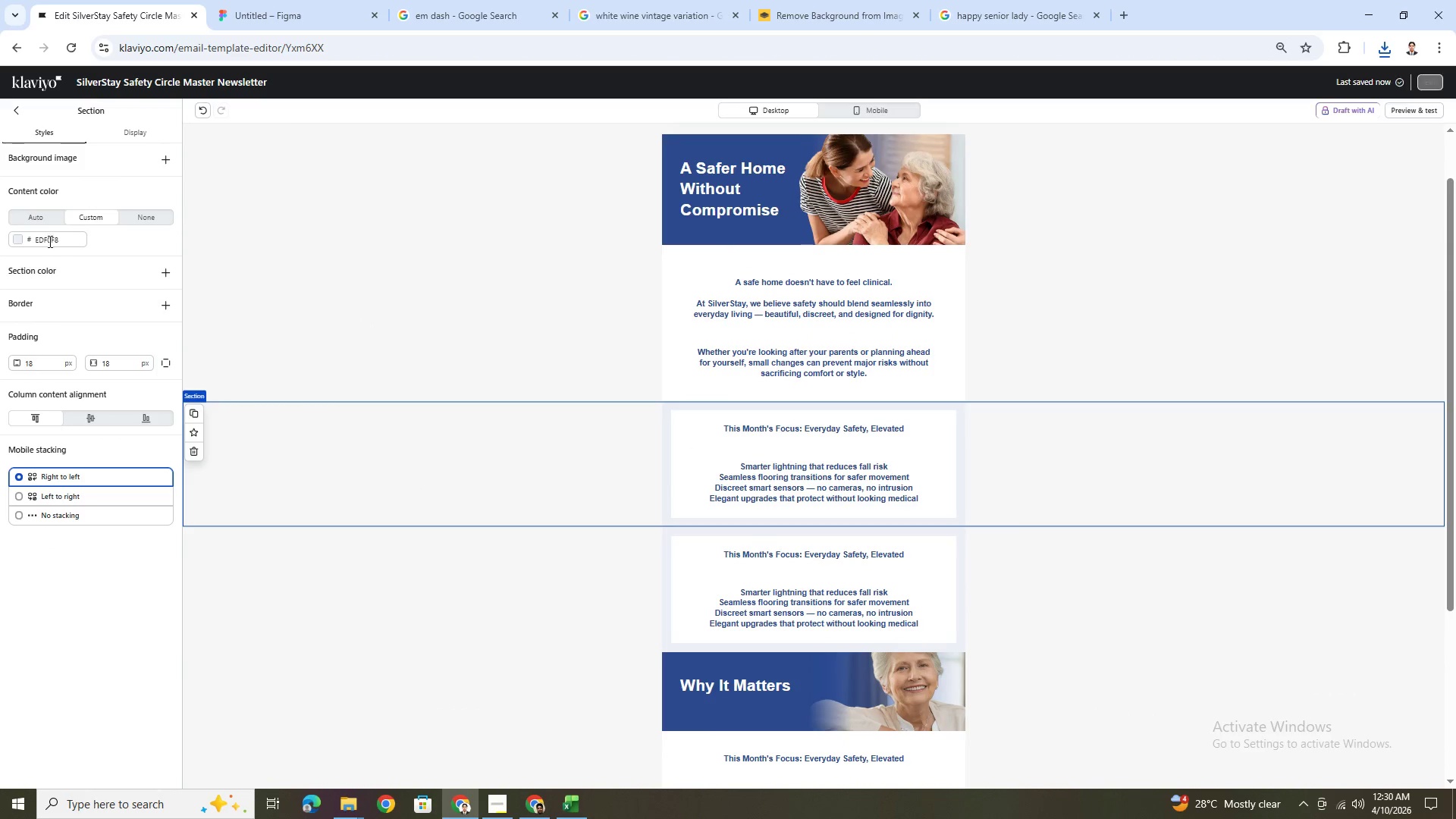 
left_click([48, 224])
 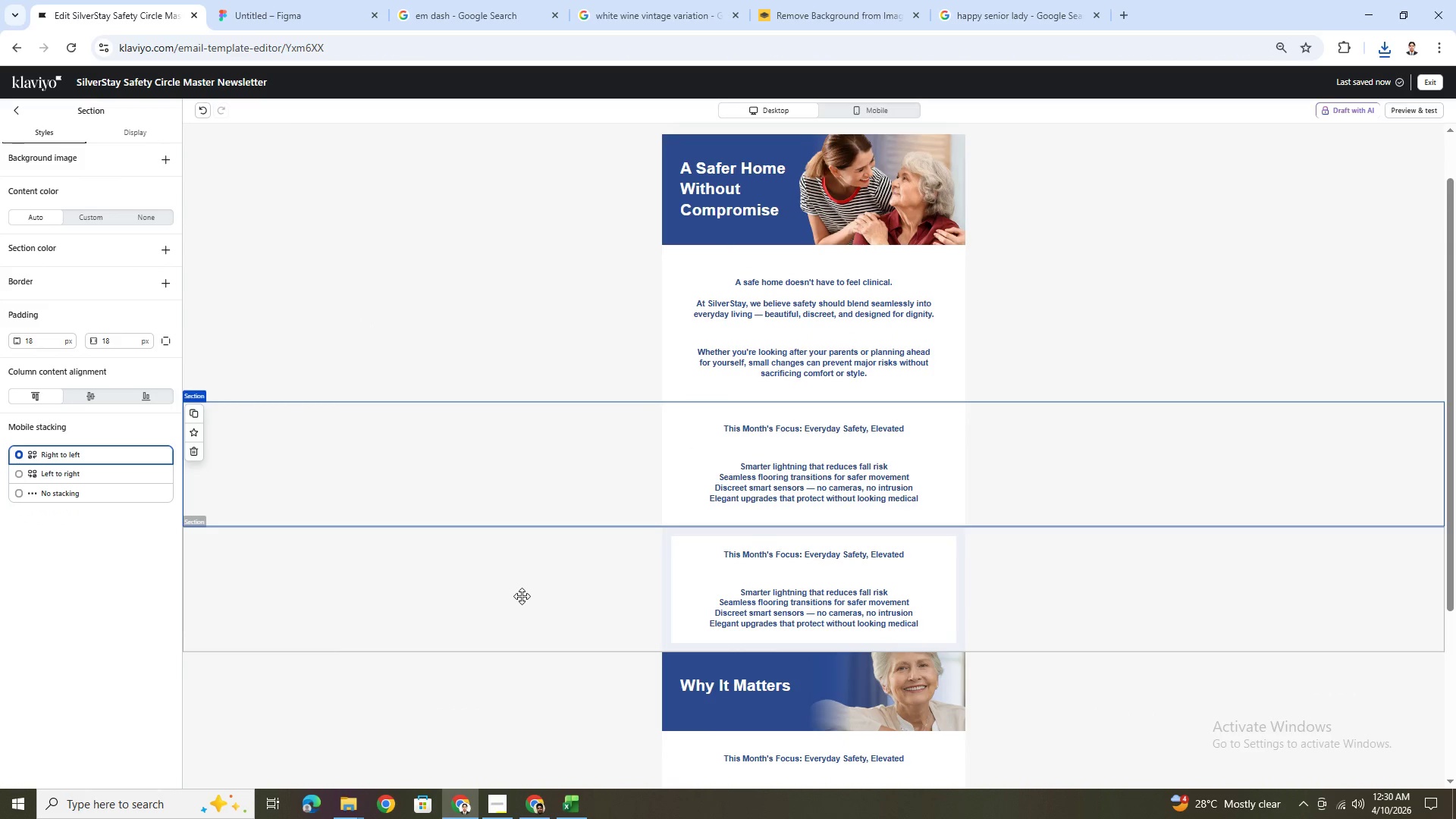 
left_click([508, 585])
 